 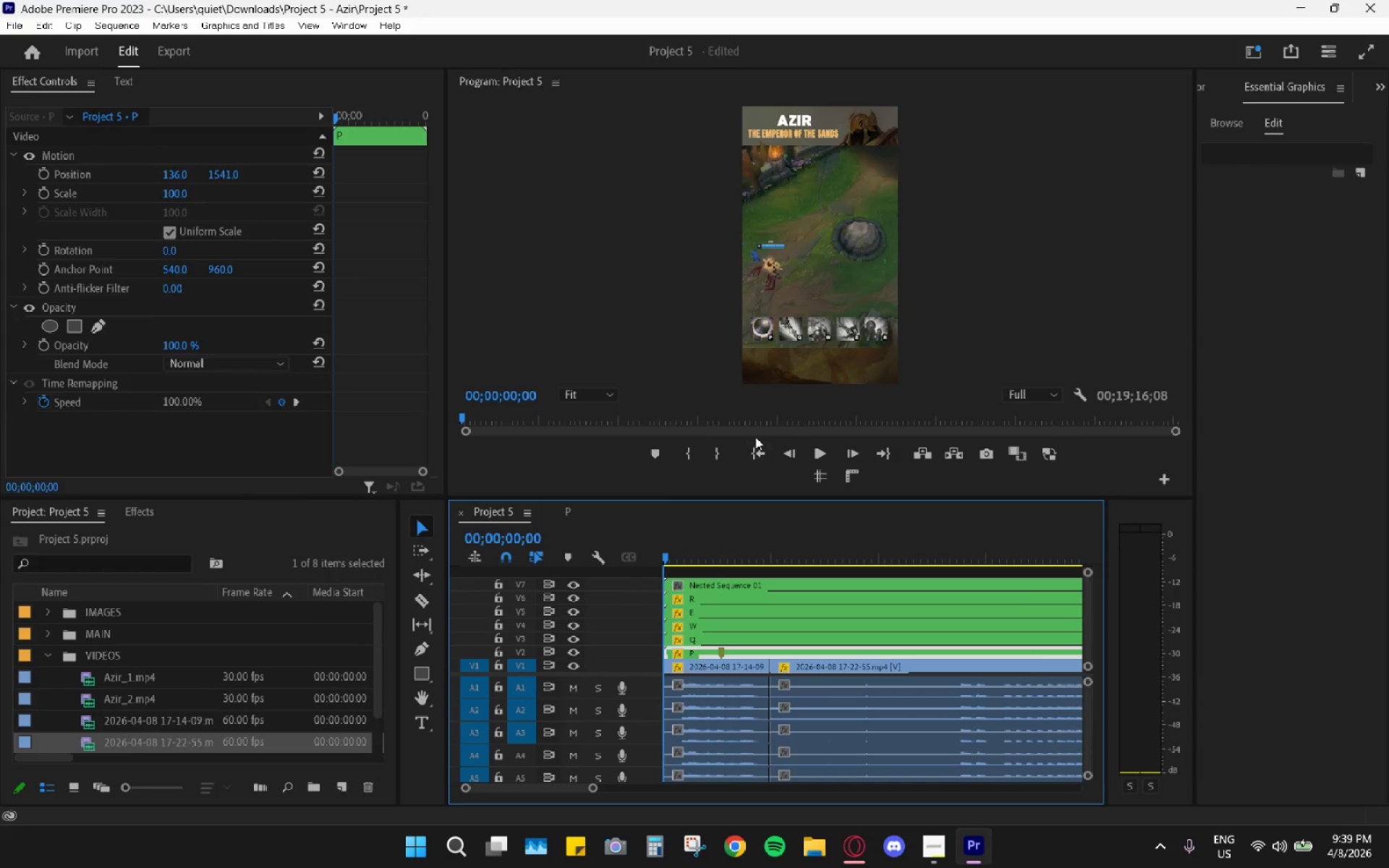 
double_click([821, 443])
 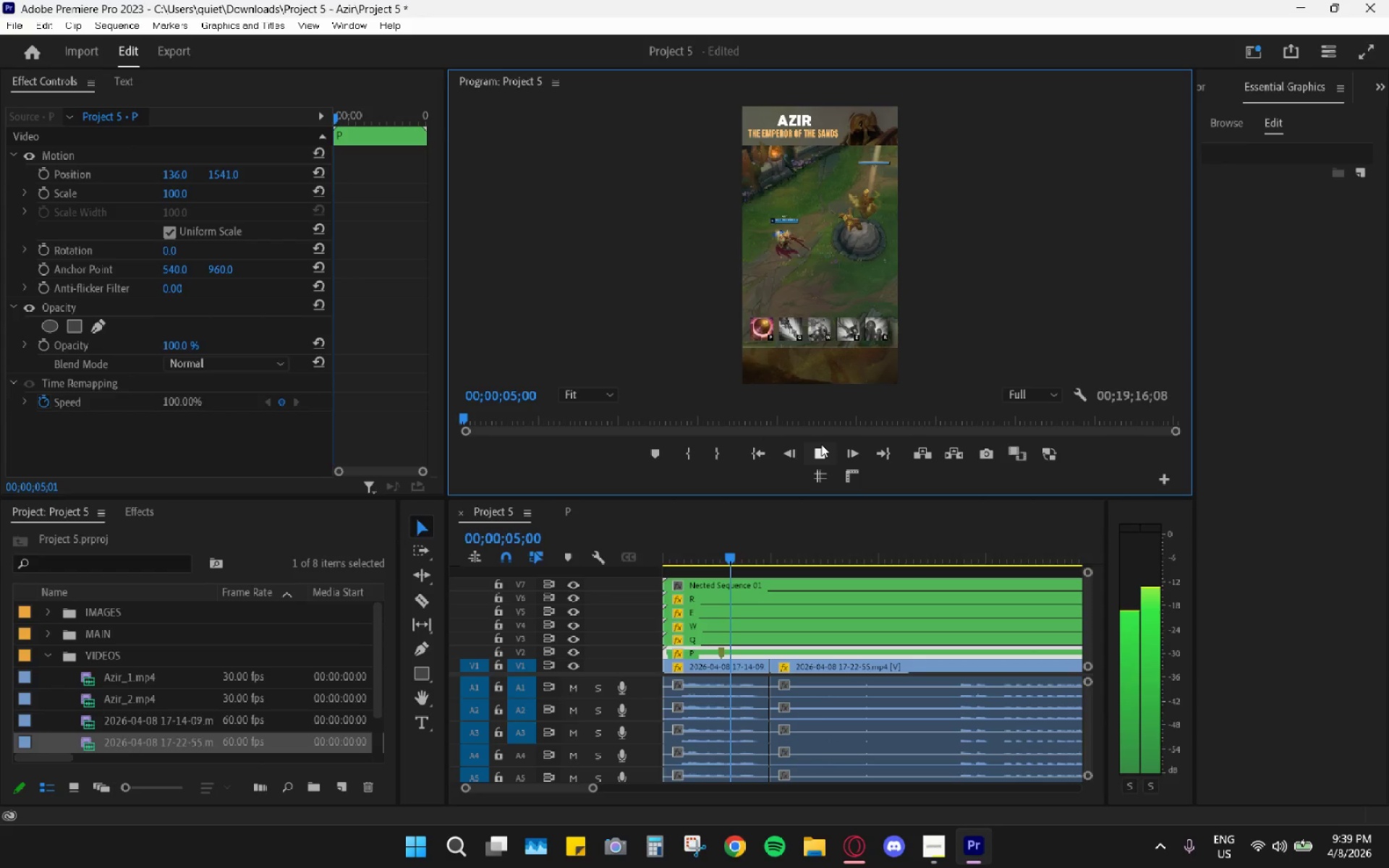 
wait(10.36)
 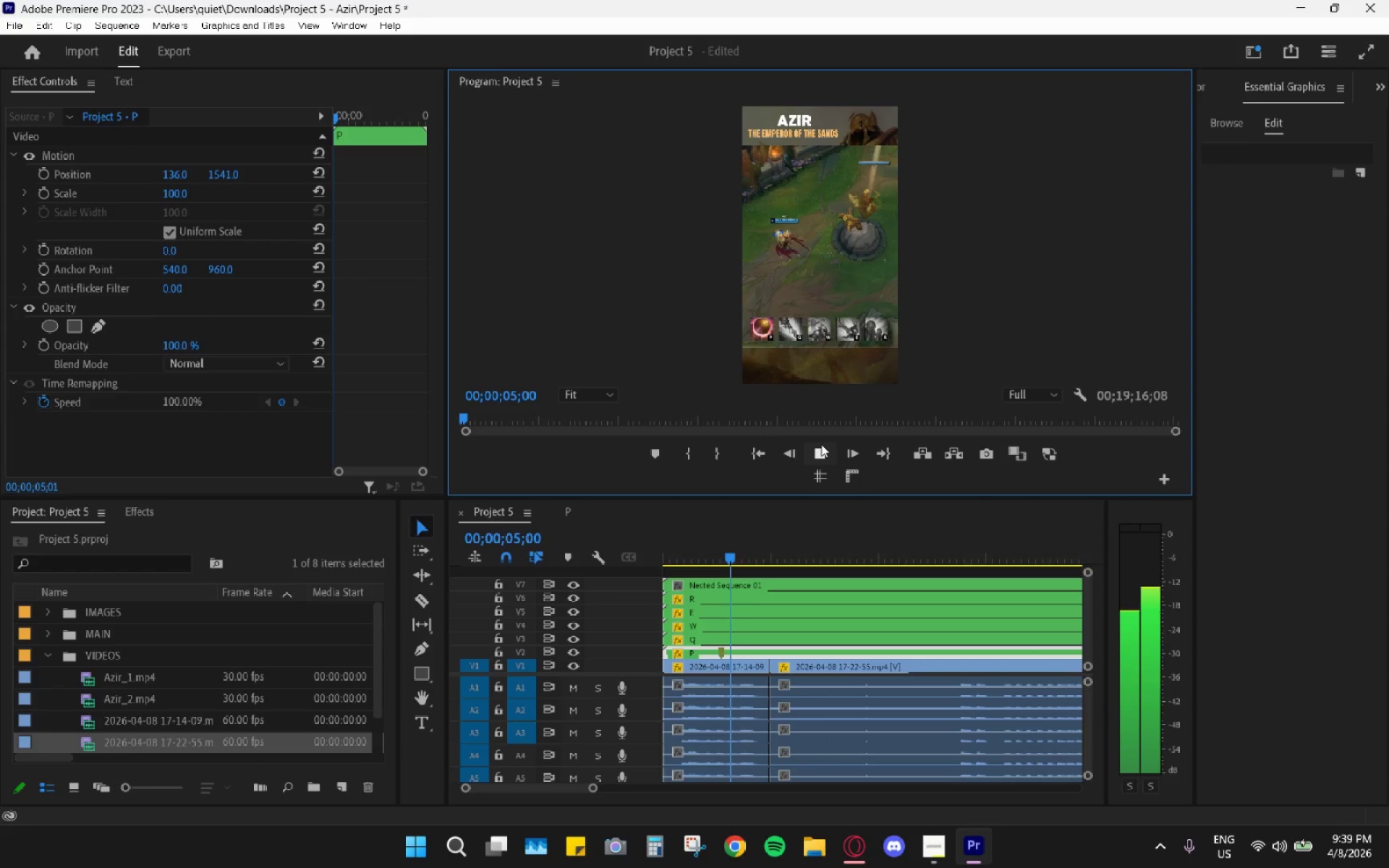 
key(Space)
 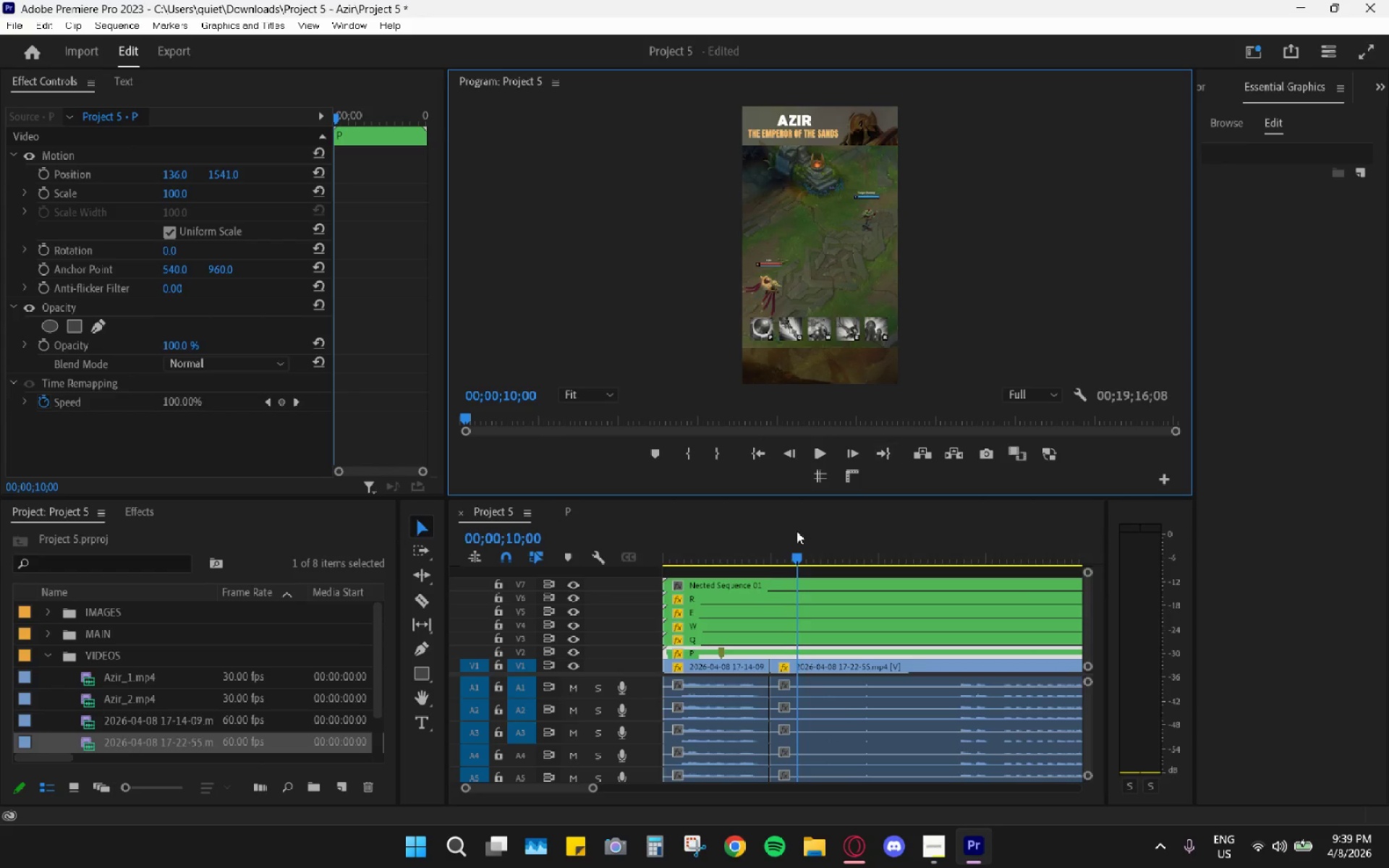 
left_click_drag(start_coordinate=[765, 548], to_coordinate=[744, 545])
 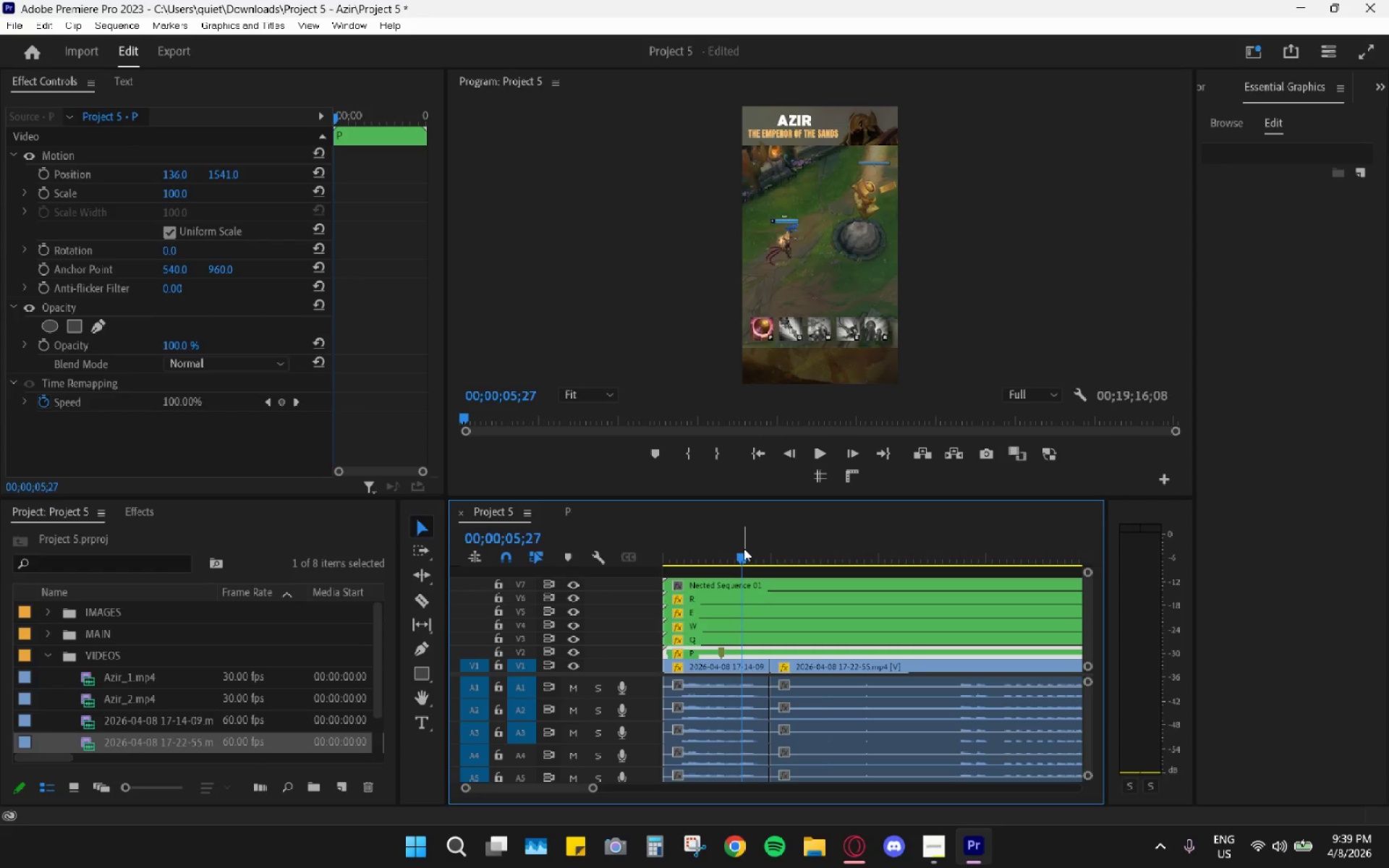 
left_click_drag(start_coordinate=[744, 548], to_coordinate=[755, 548])
 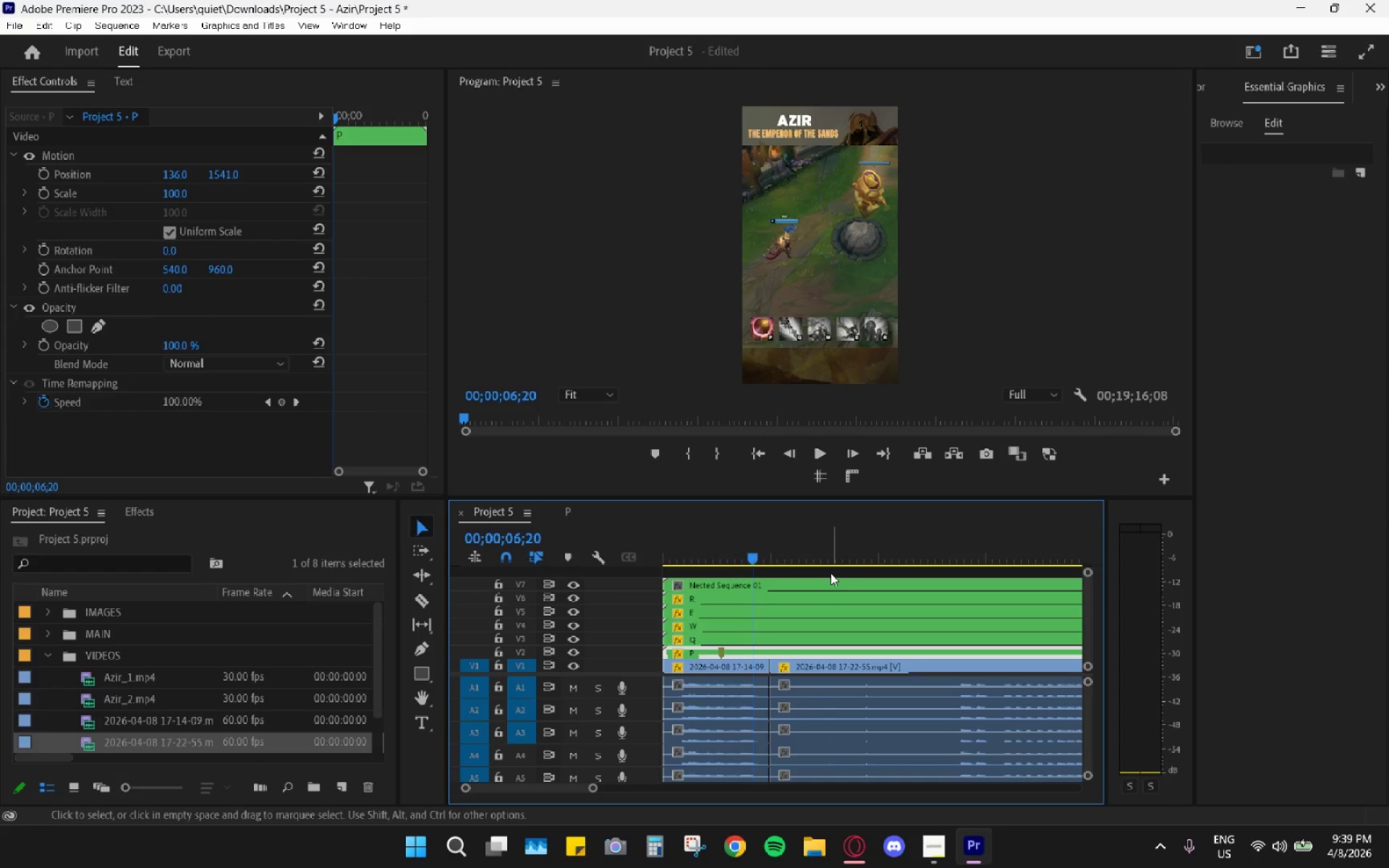 
left_click_drag(start_coordinate=[797, 582], to_coordinate=[797, 574])
 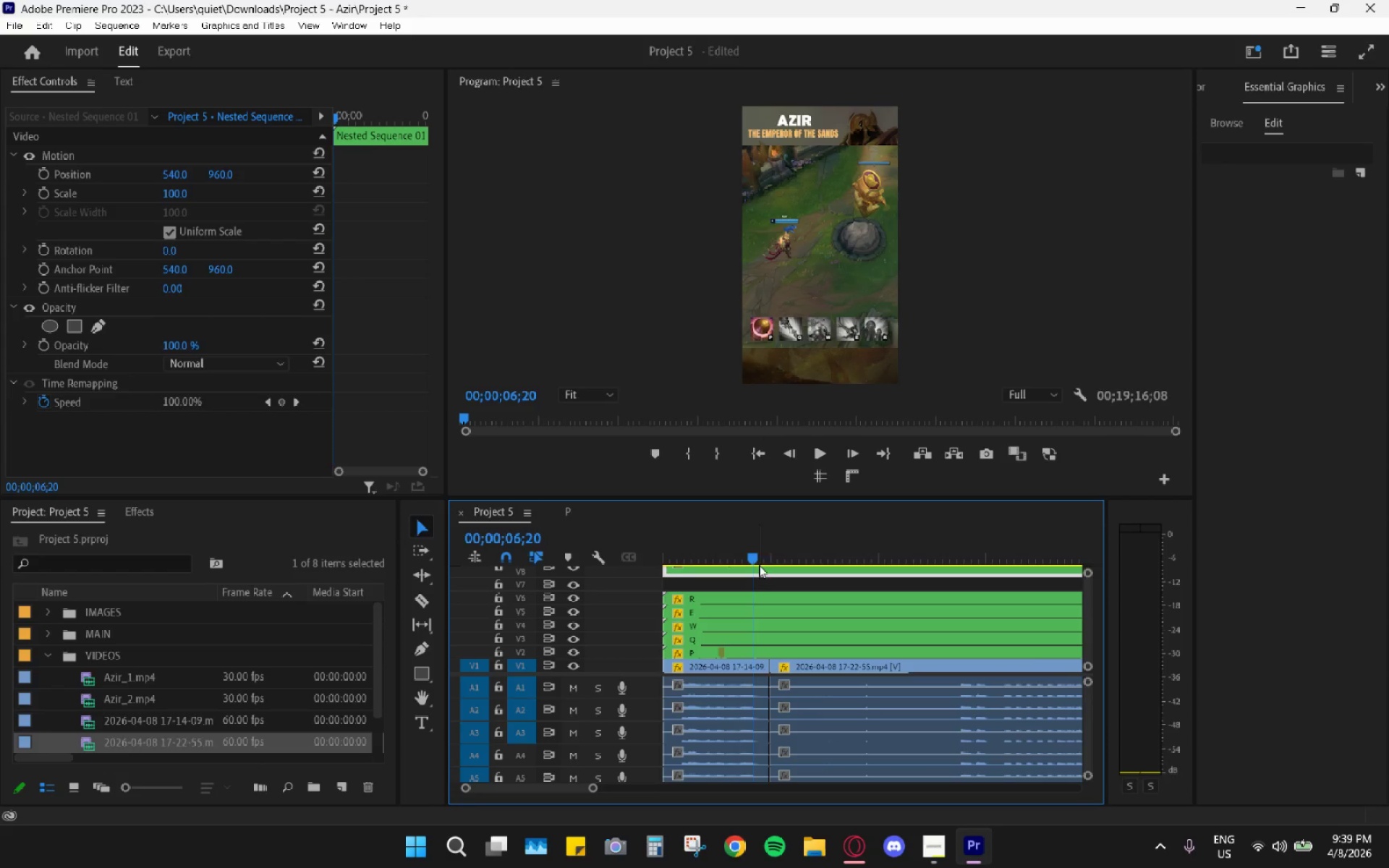 
right_click([762, 569])
 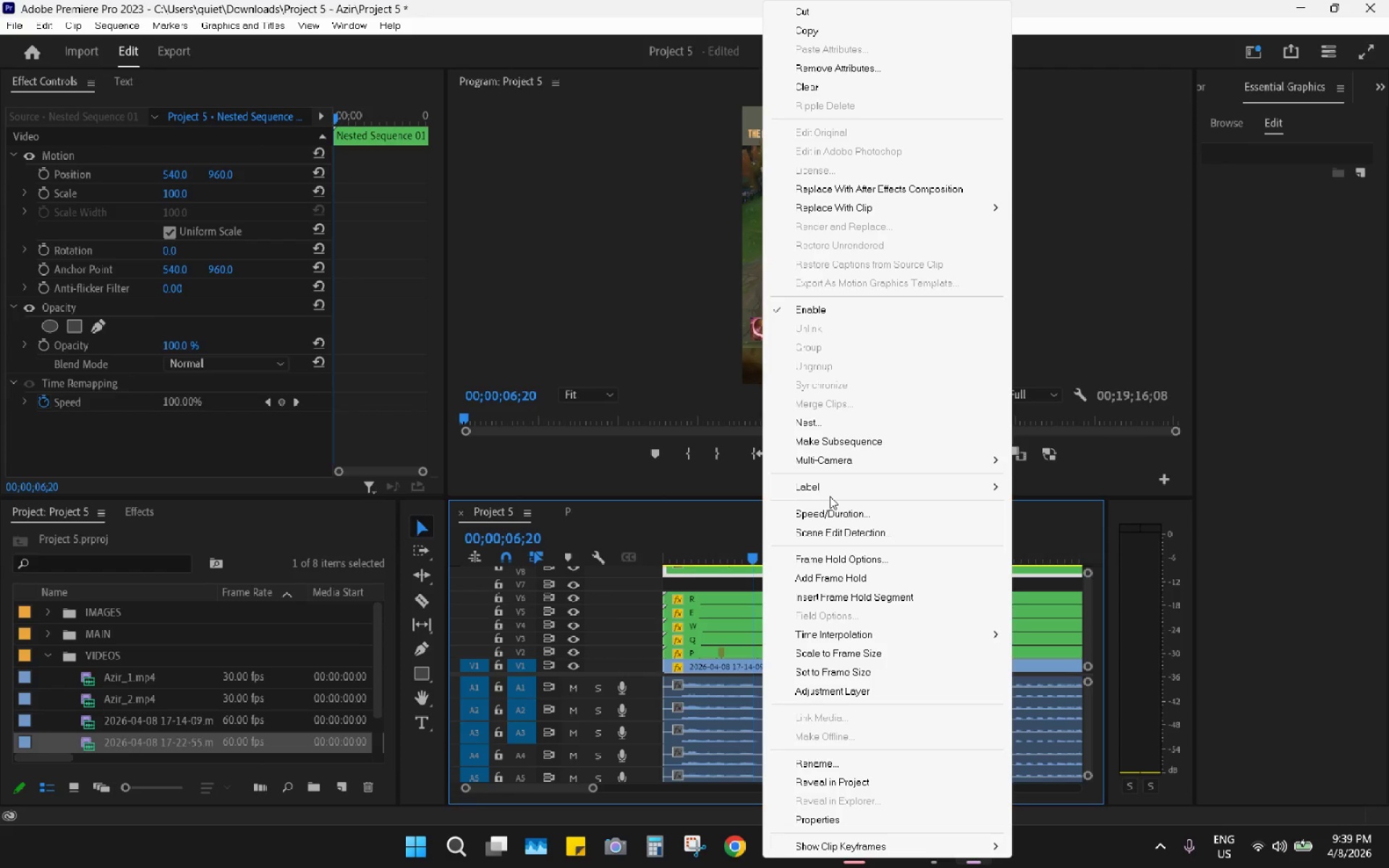 
double_click([838, 490])
 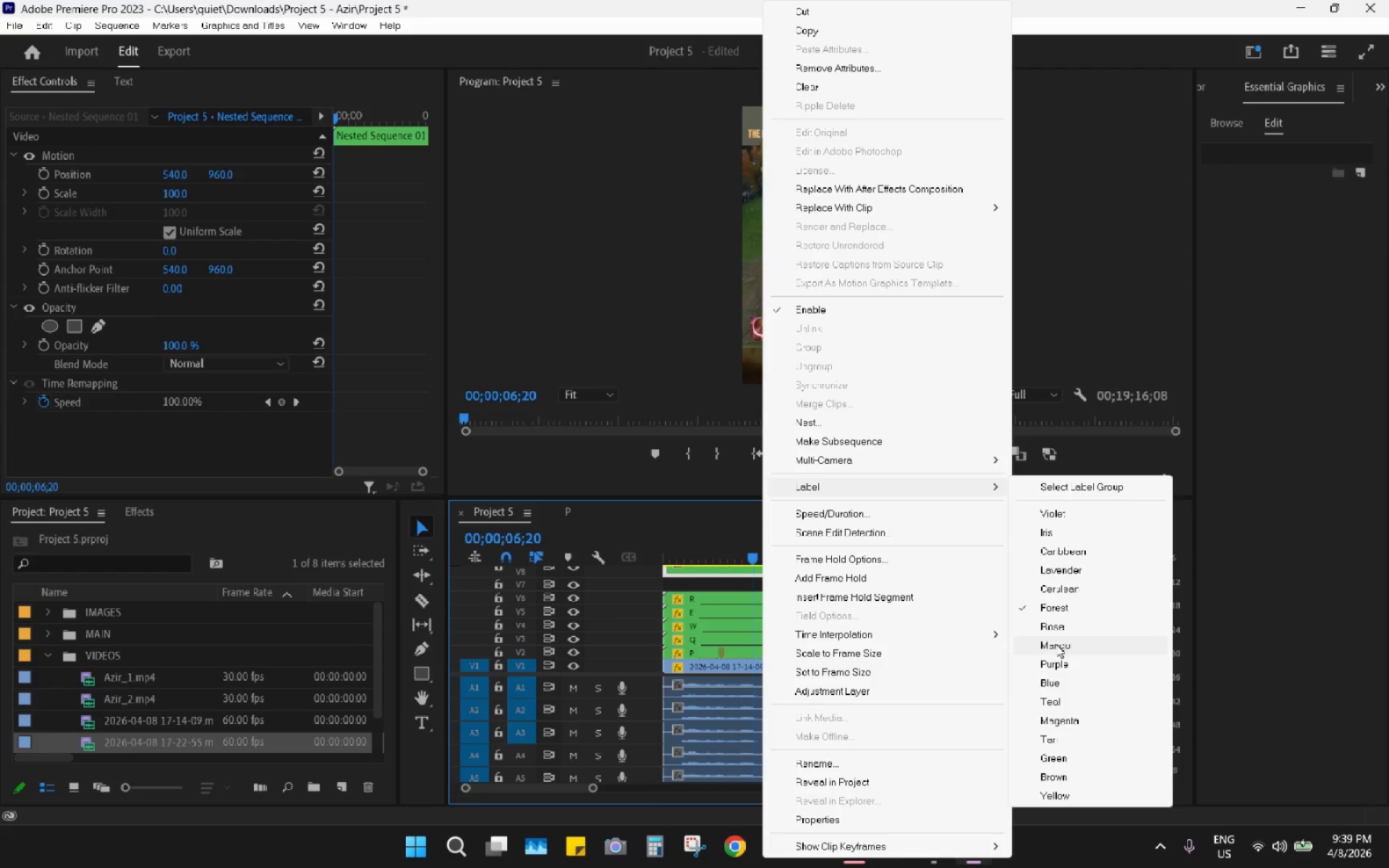 
left_click([1056, 644])
 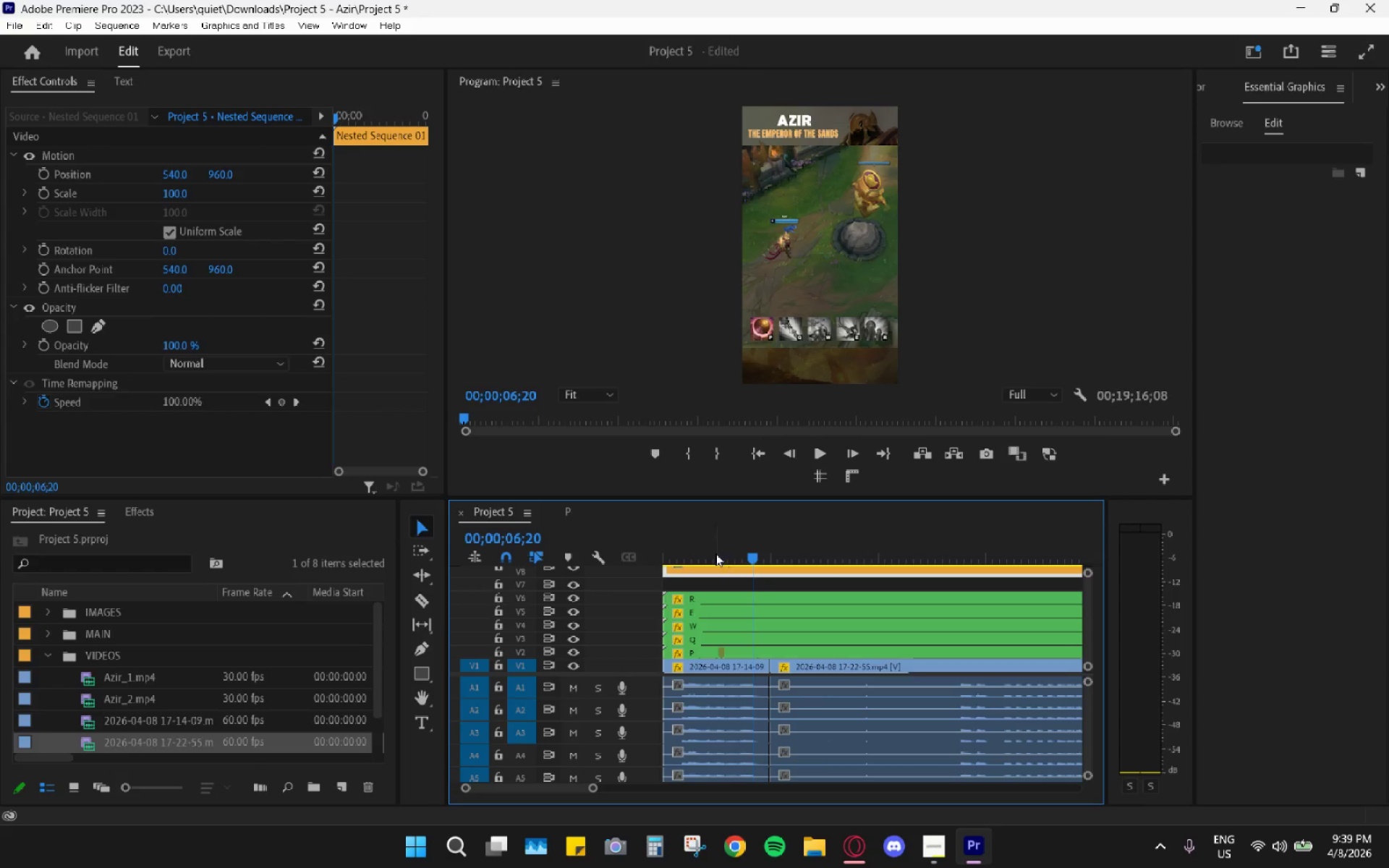 
left_click_drag(start_coordinate=[755, 548], to_coordinate=[591, 543])
 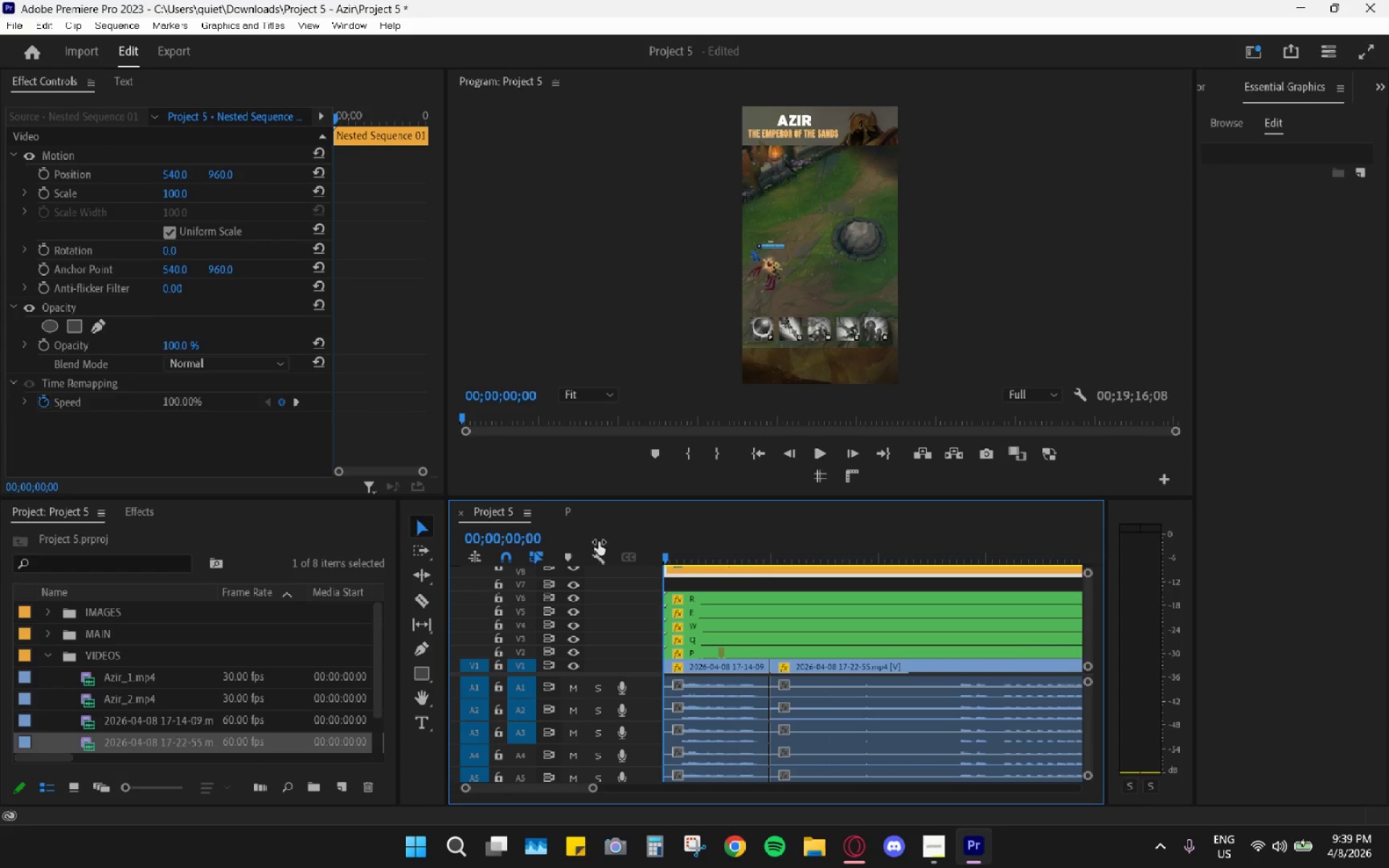 
key(Space)
 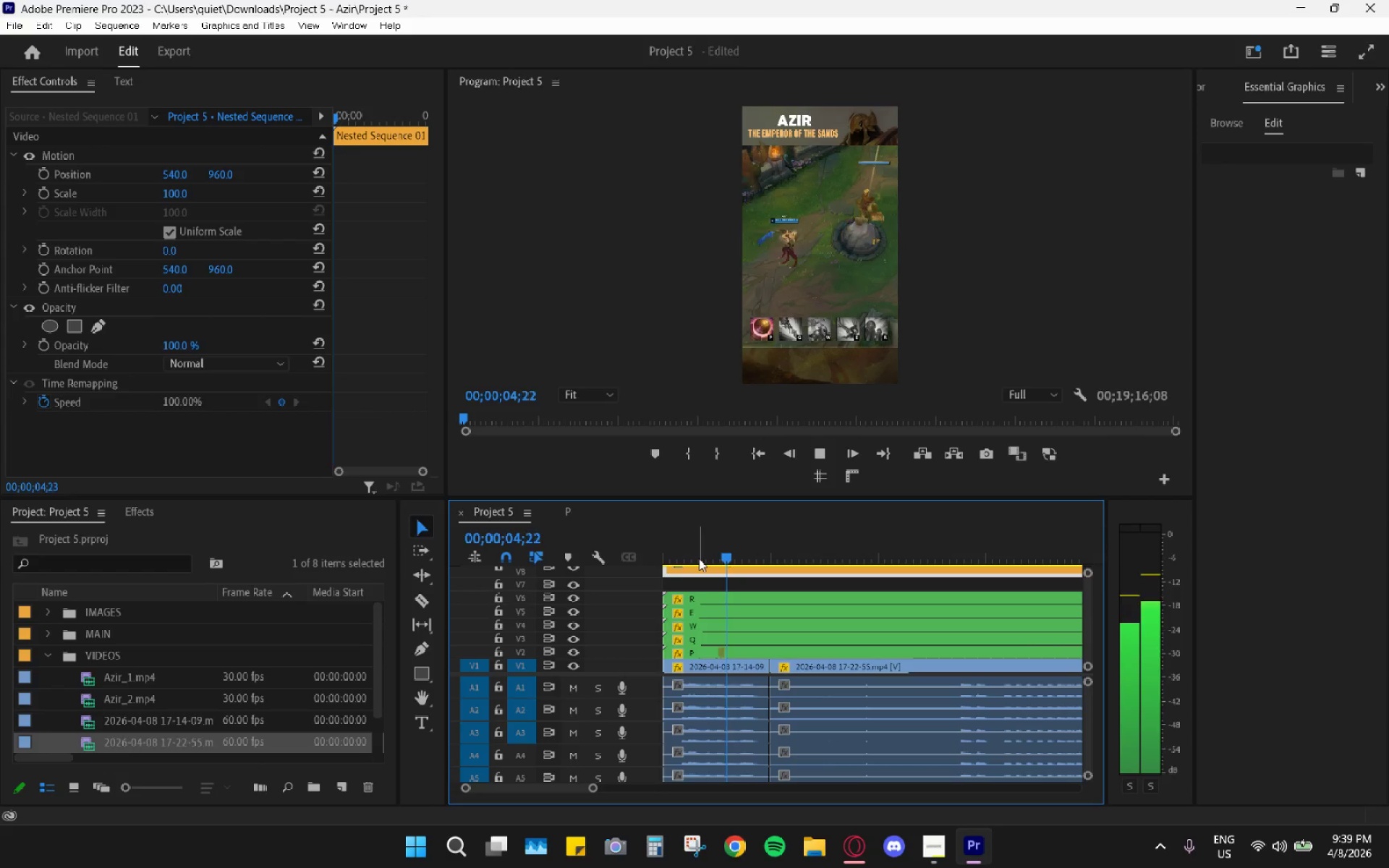 
wait(9.88)
 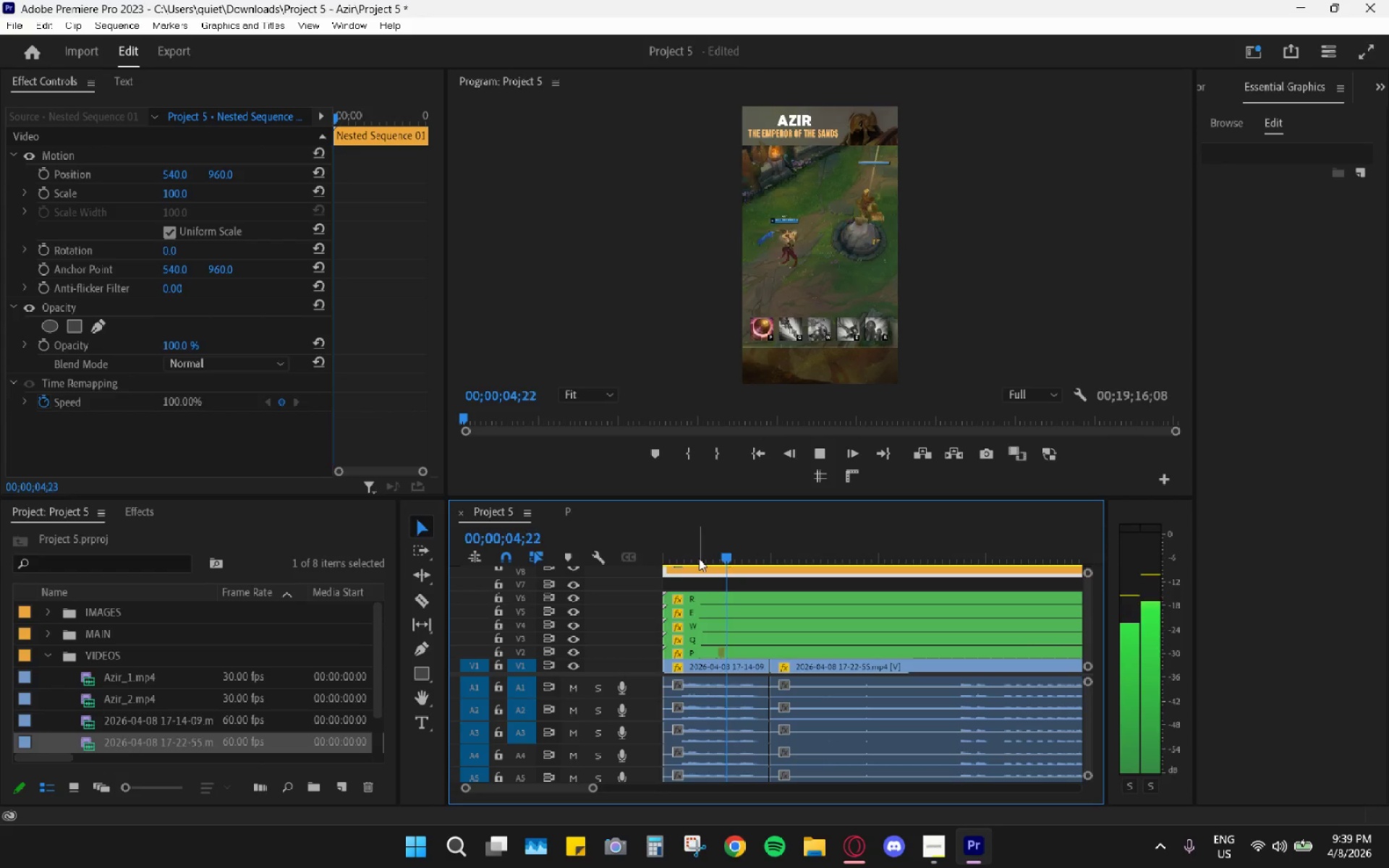 
key(Space)
 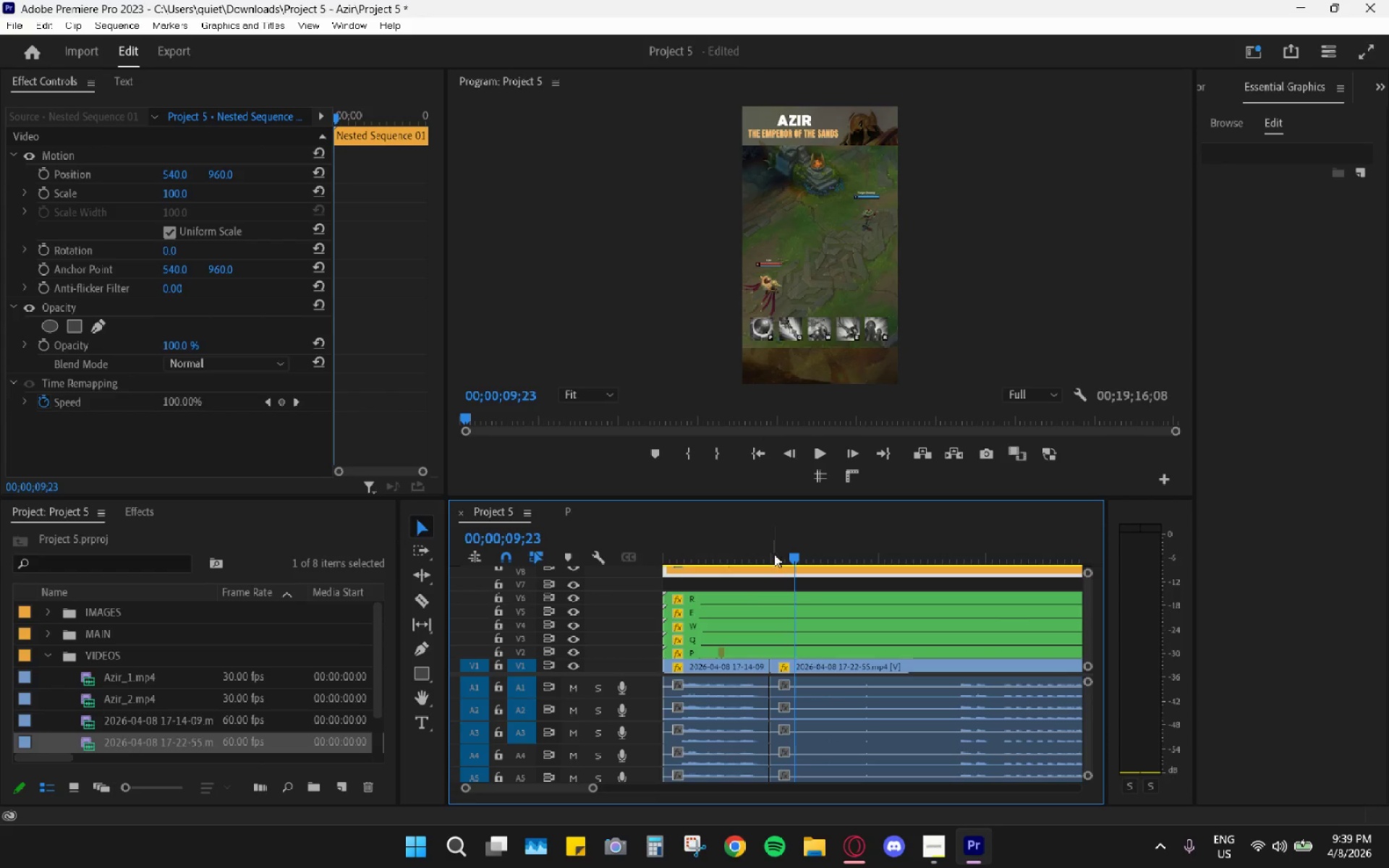 
left_click_drag(start_coordinate=[771, 544], to_coordinate=[617, 541])
 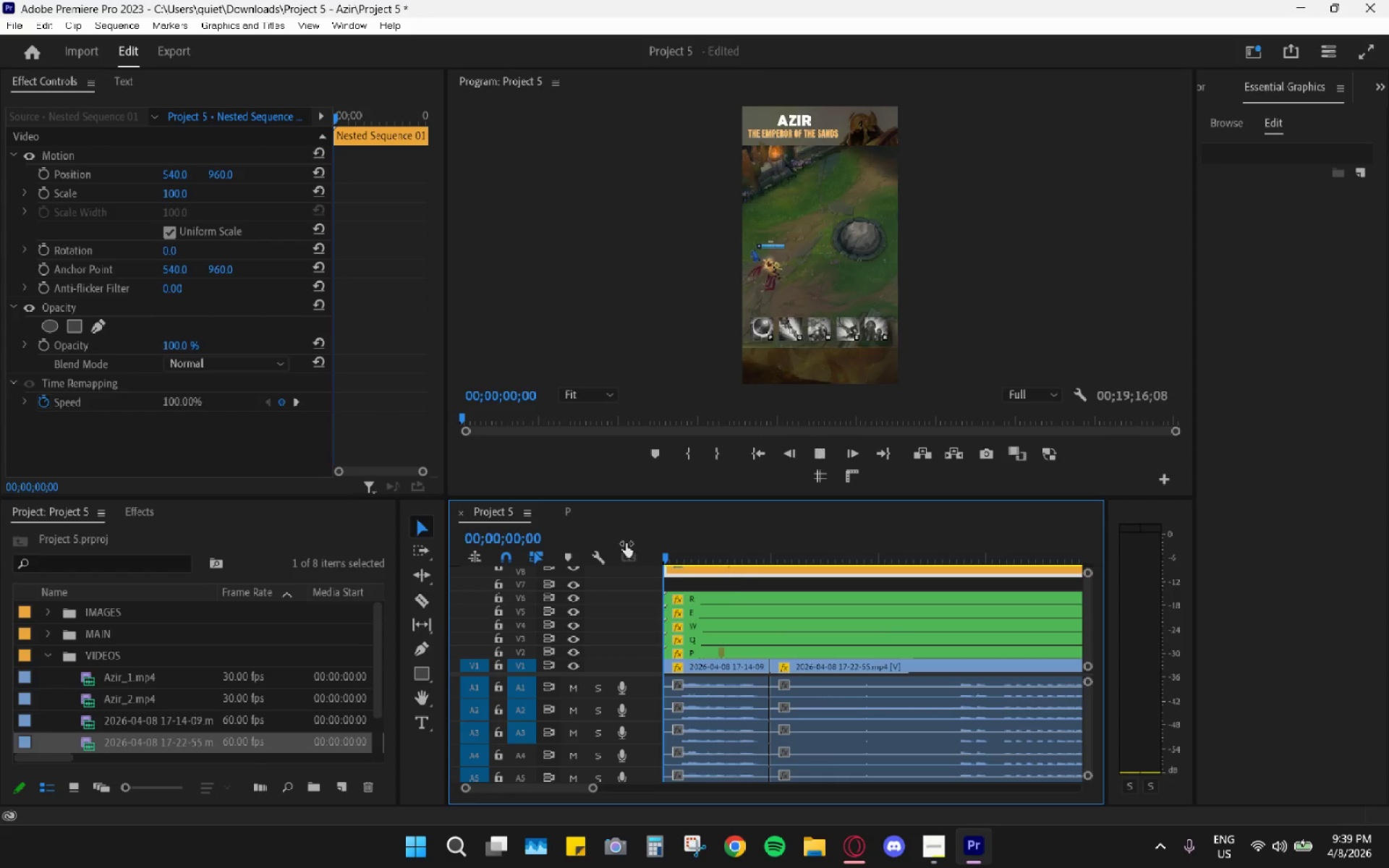 
key(Space)
 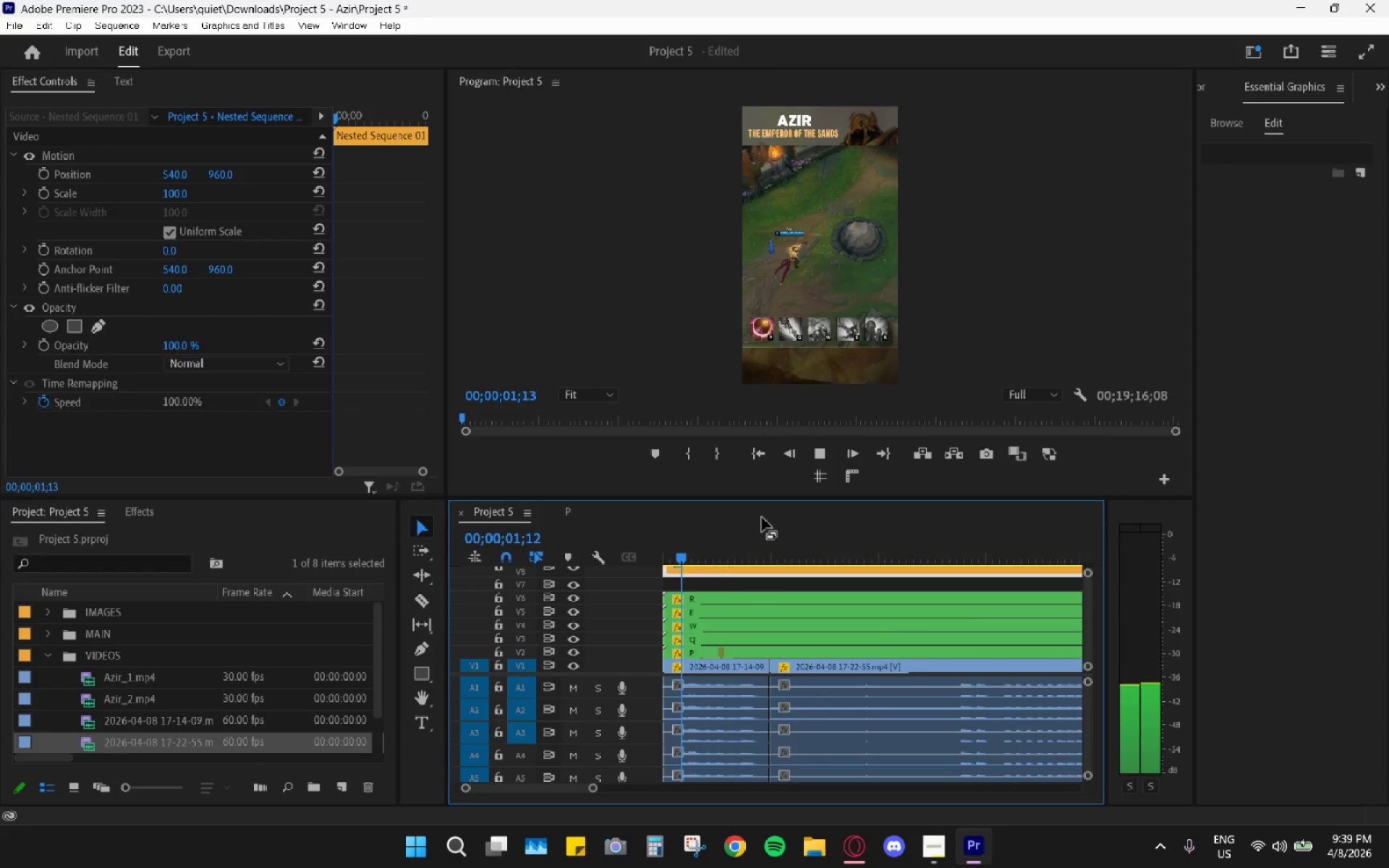 
hold_key(key=AltLeft, duration=1.0)
scroll: coordinate [747, 600], scroll_direction: down, amount: 10.0
 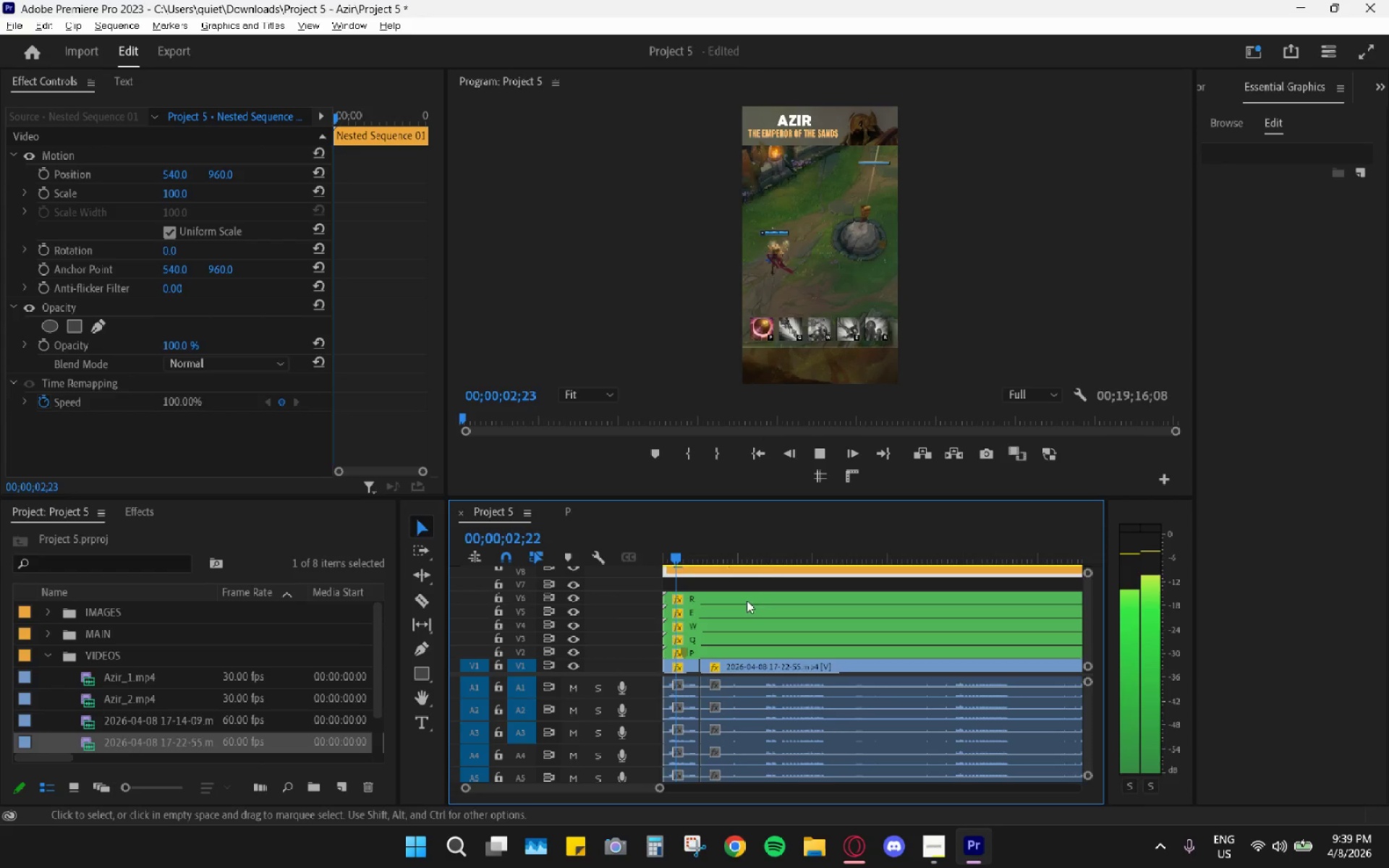 
left_click_drag(start_coordinate=[714, 544], to_coordinate=[718, 545])
 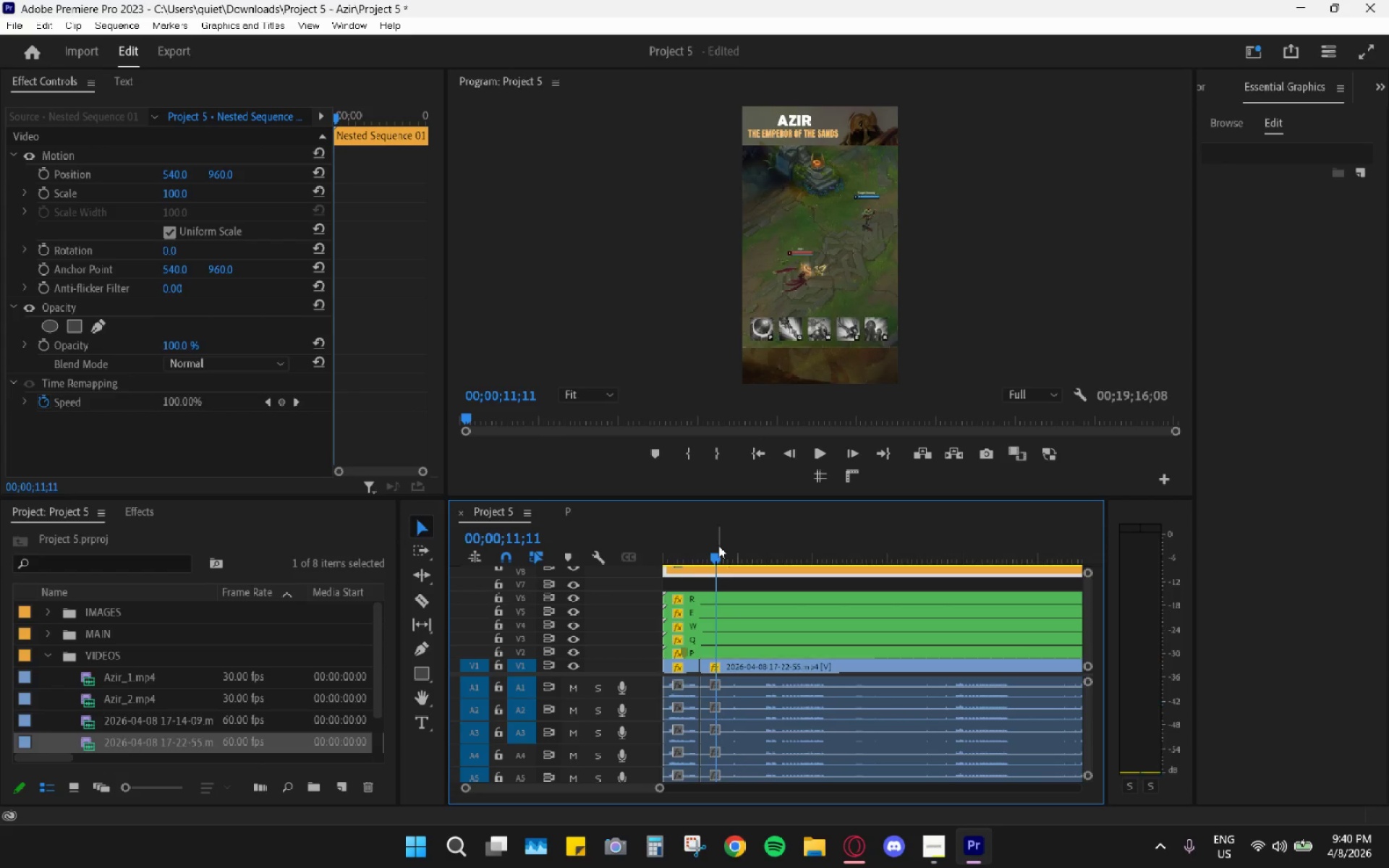 
key(Space)
 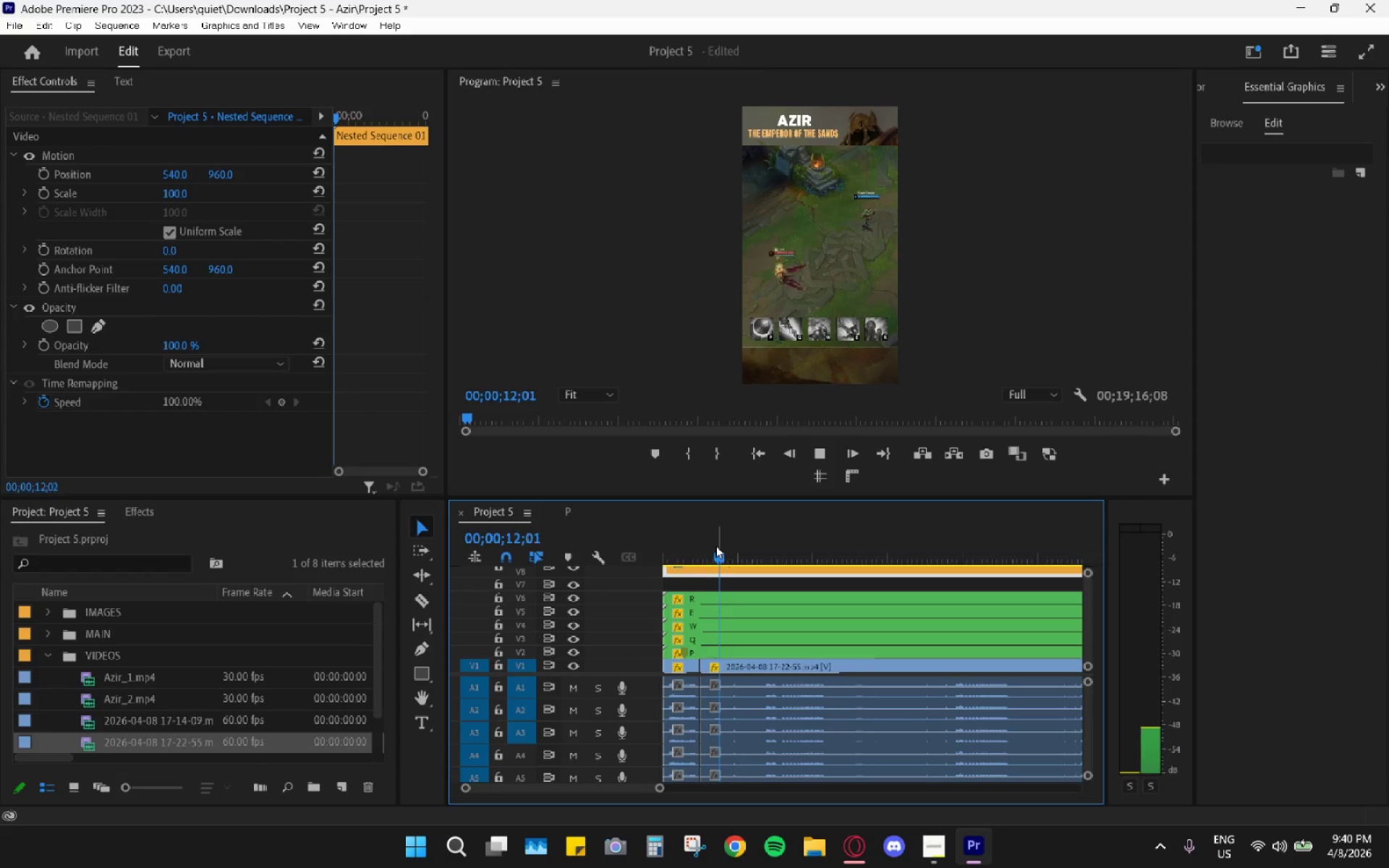 
left_click_drag(start_coordinate=[715, 545], to_coordinate=[776, 558])
 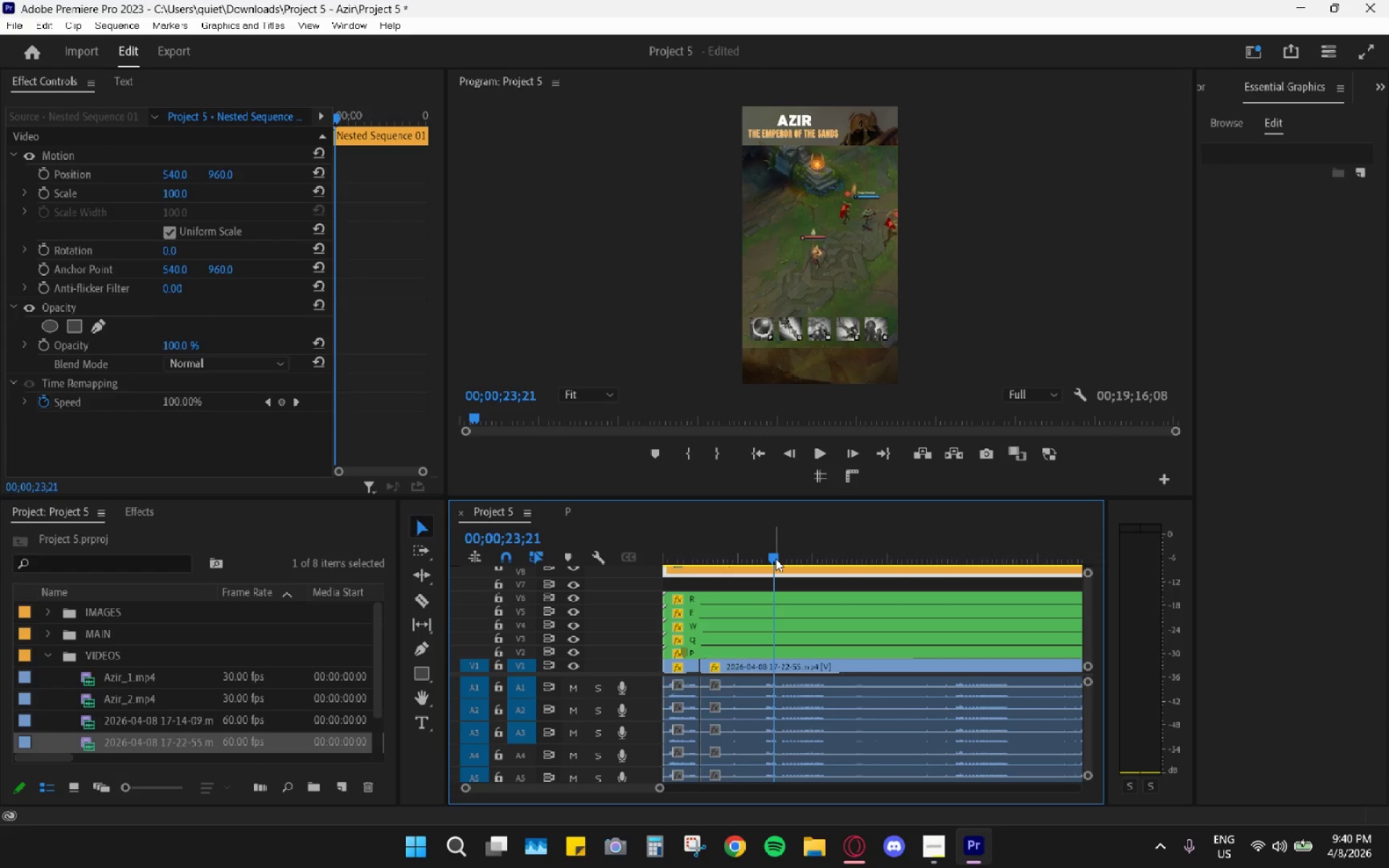 
key(Space)
 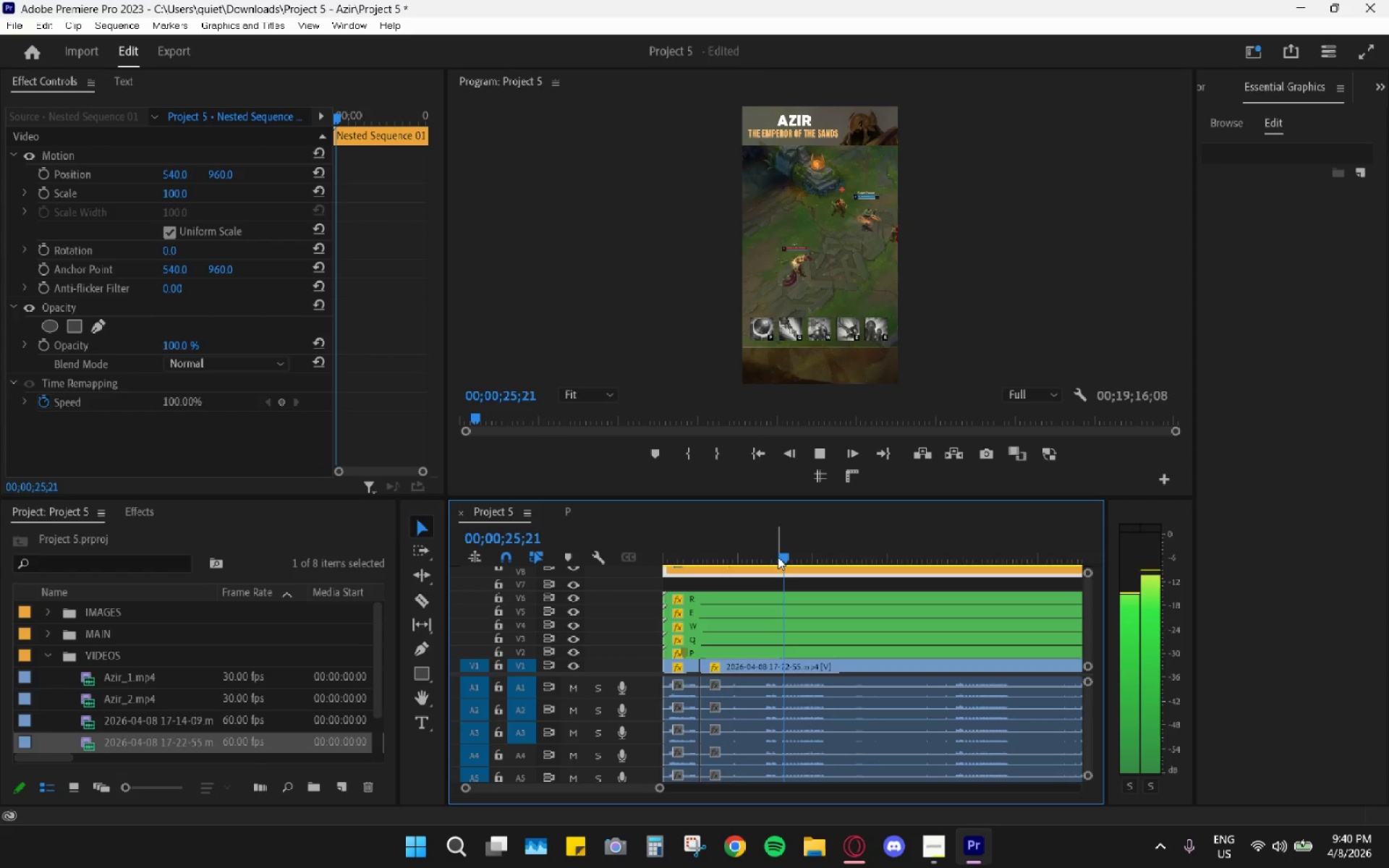 
left_click_drag(start_coordinate=[775, 556], to_coordinate=[770, 554])
 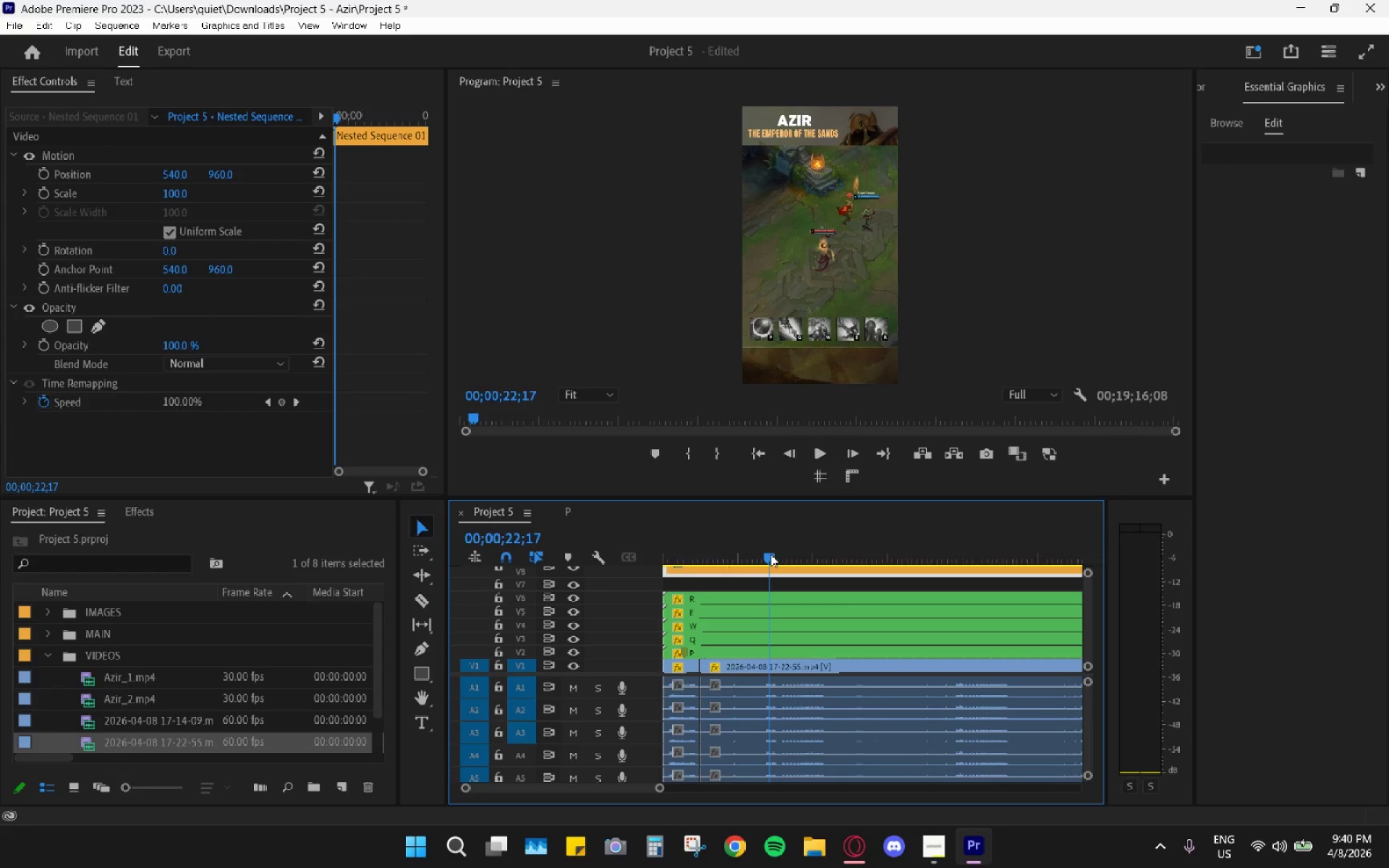 
left_click_drag(start_coordinate=[770, 554], to_coordinate=[761, 551])
 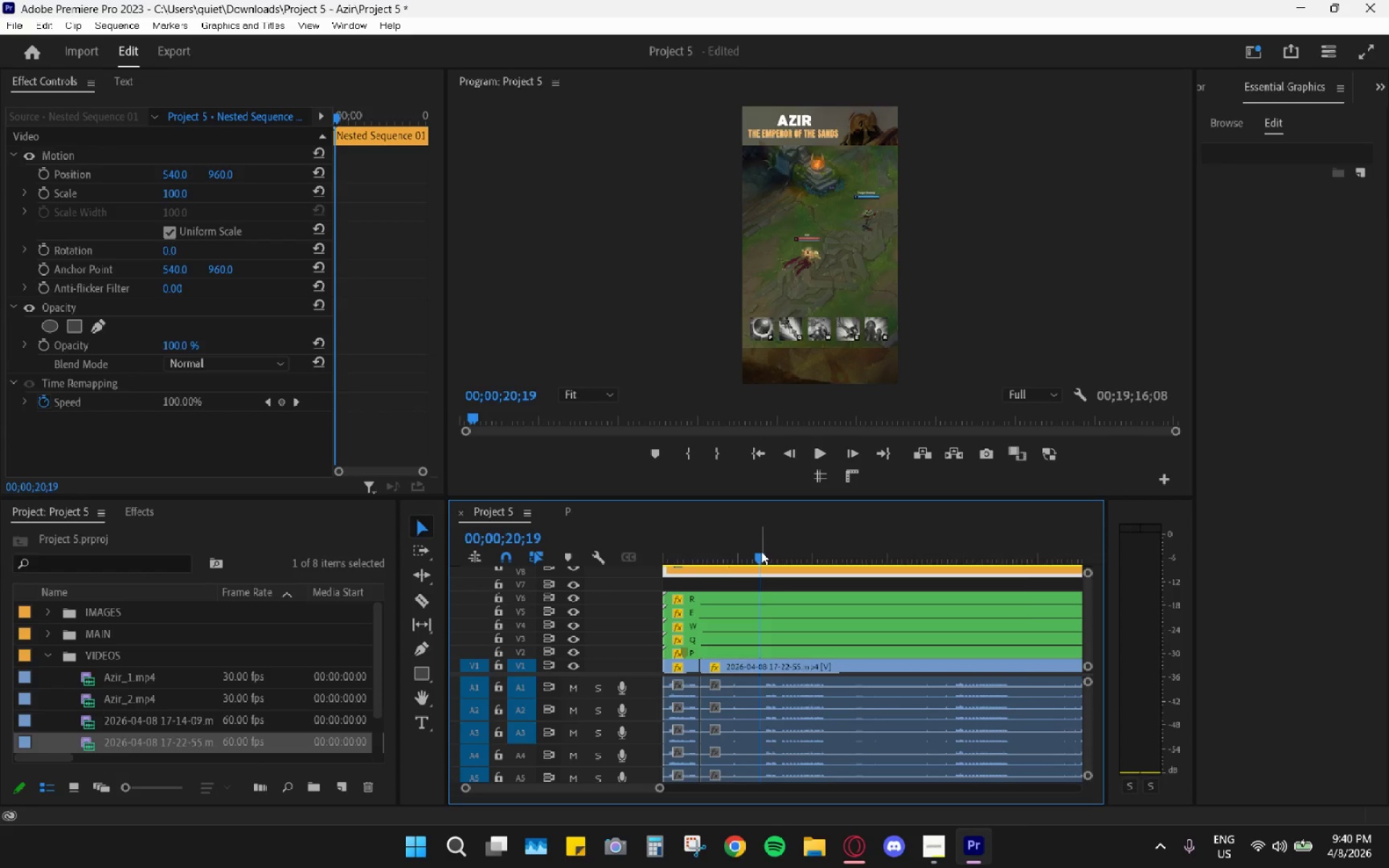 
key(Space)
 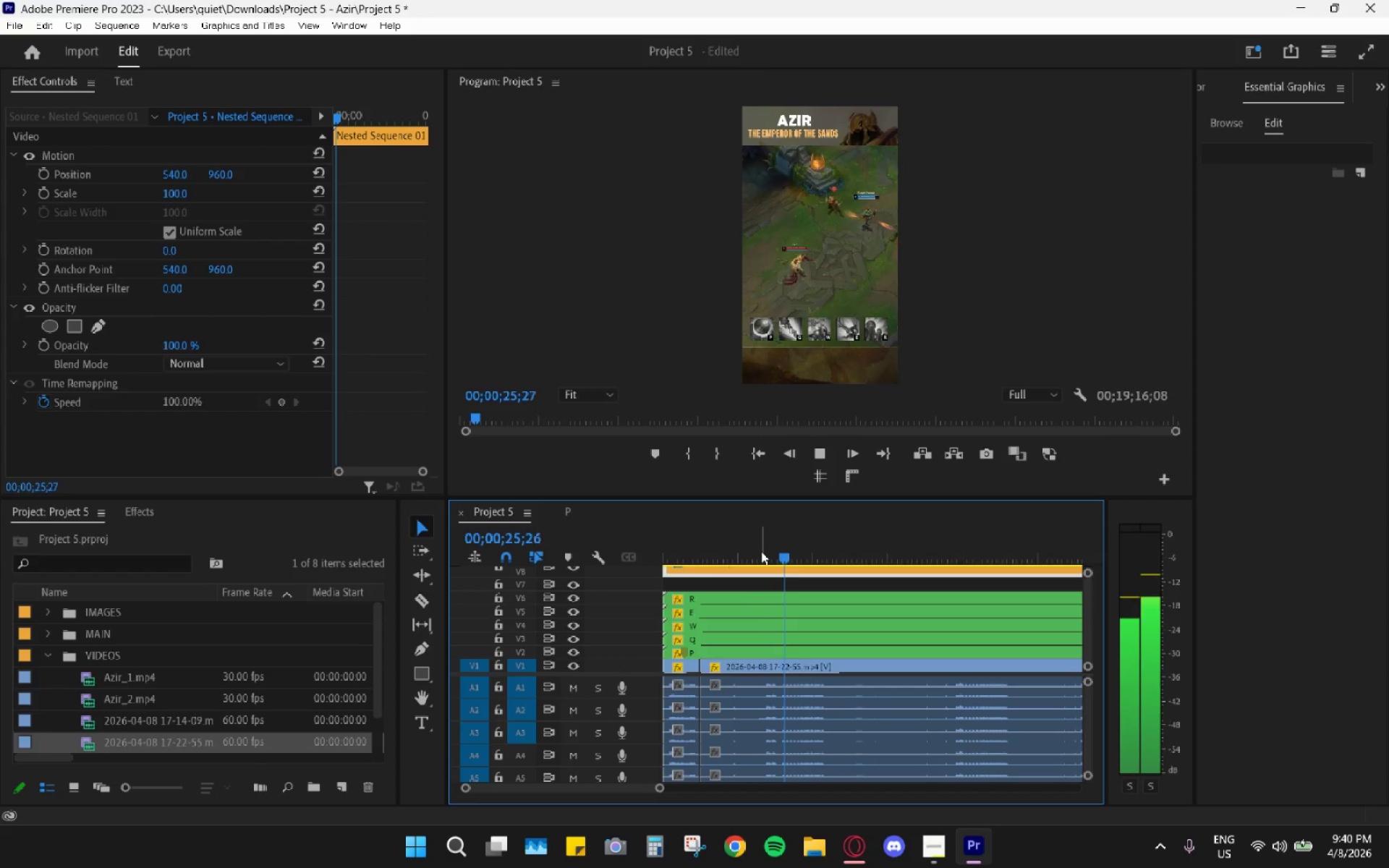 
wait(10.31)
 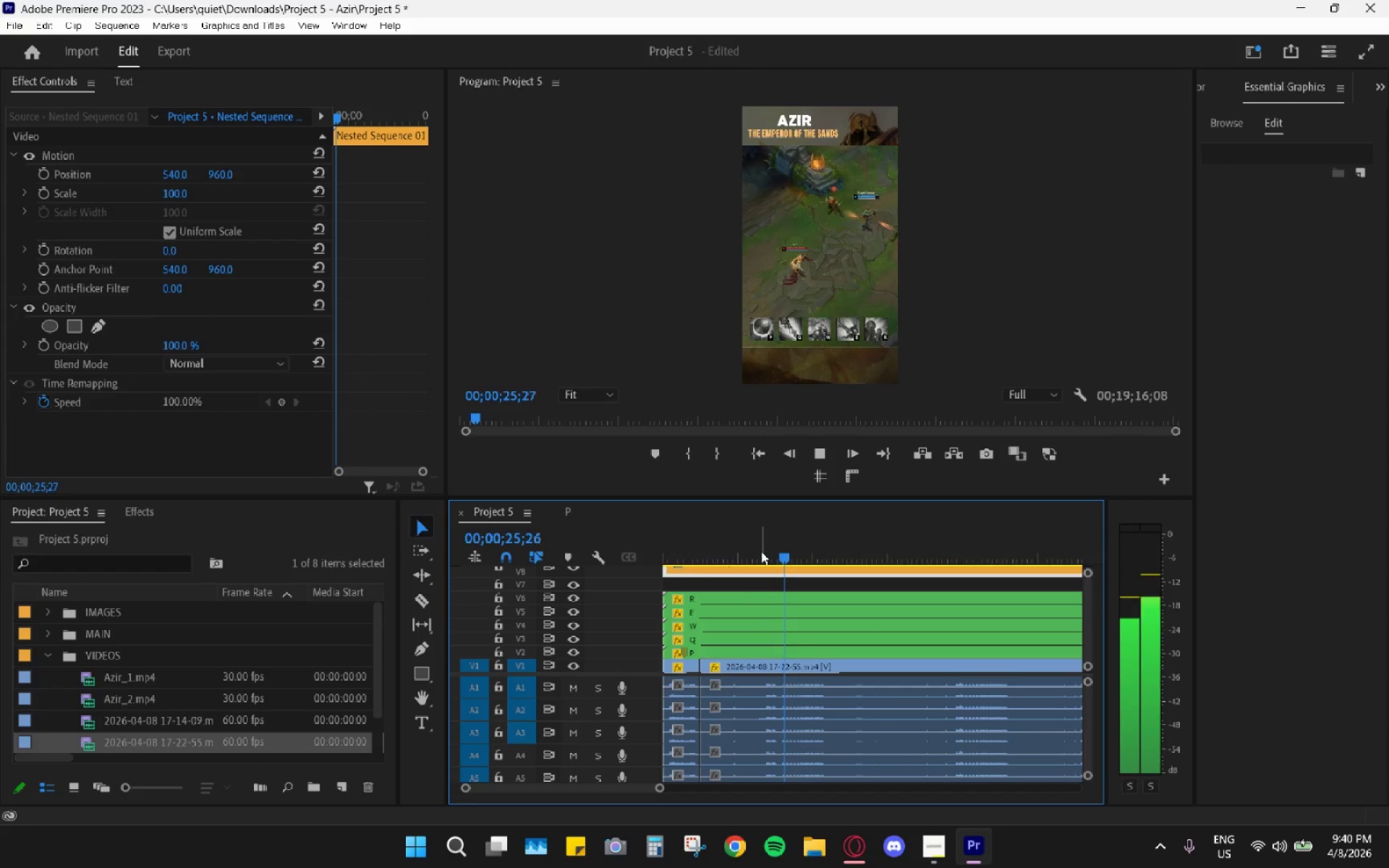 
key(Space)
 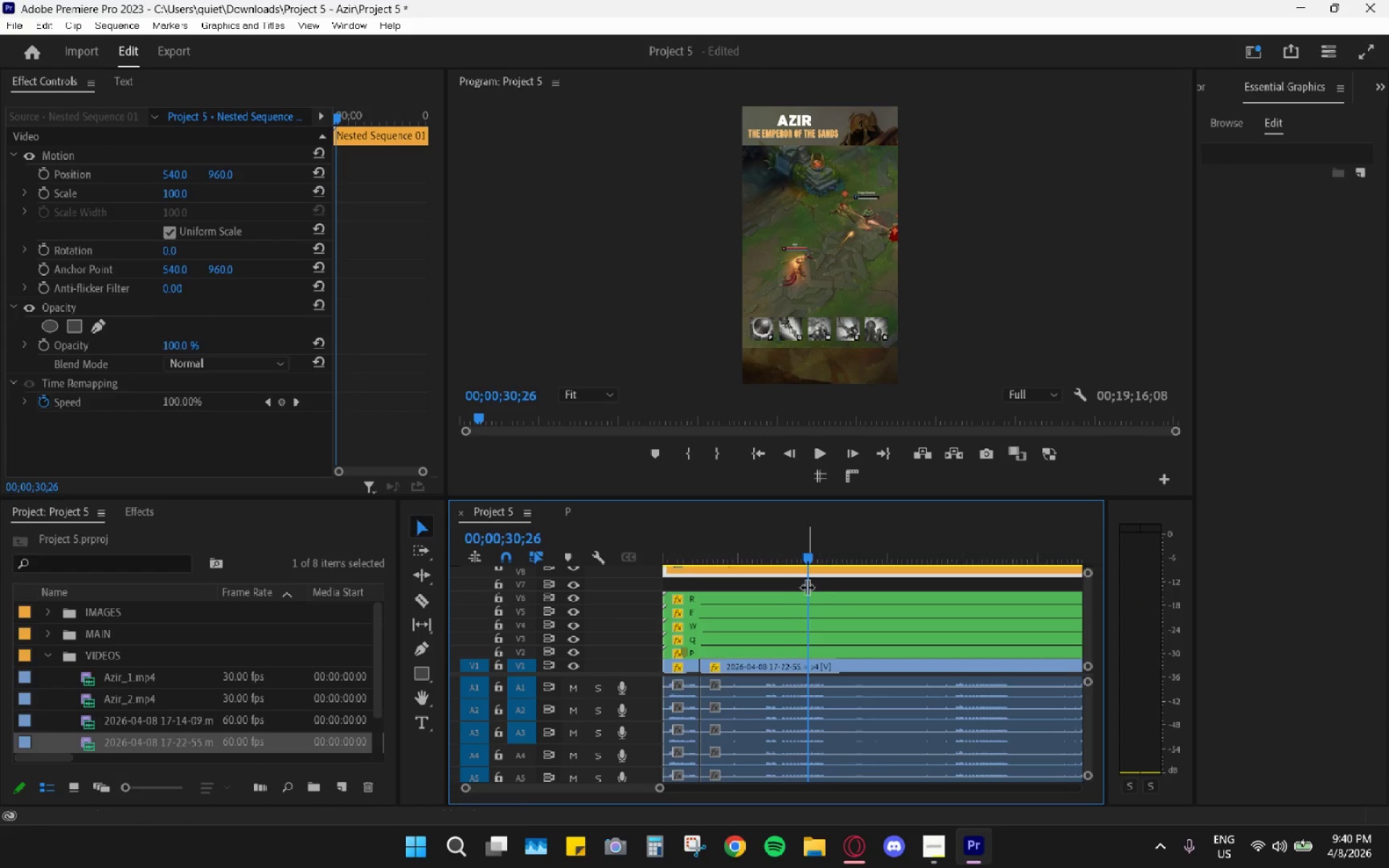 
key(Space)
 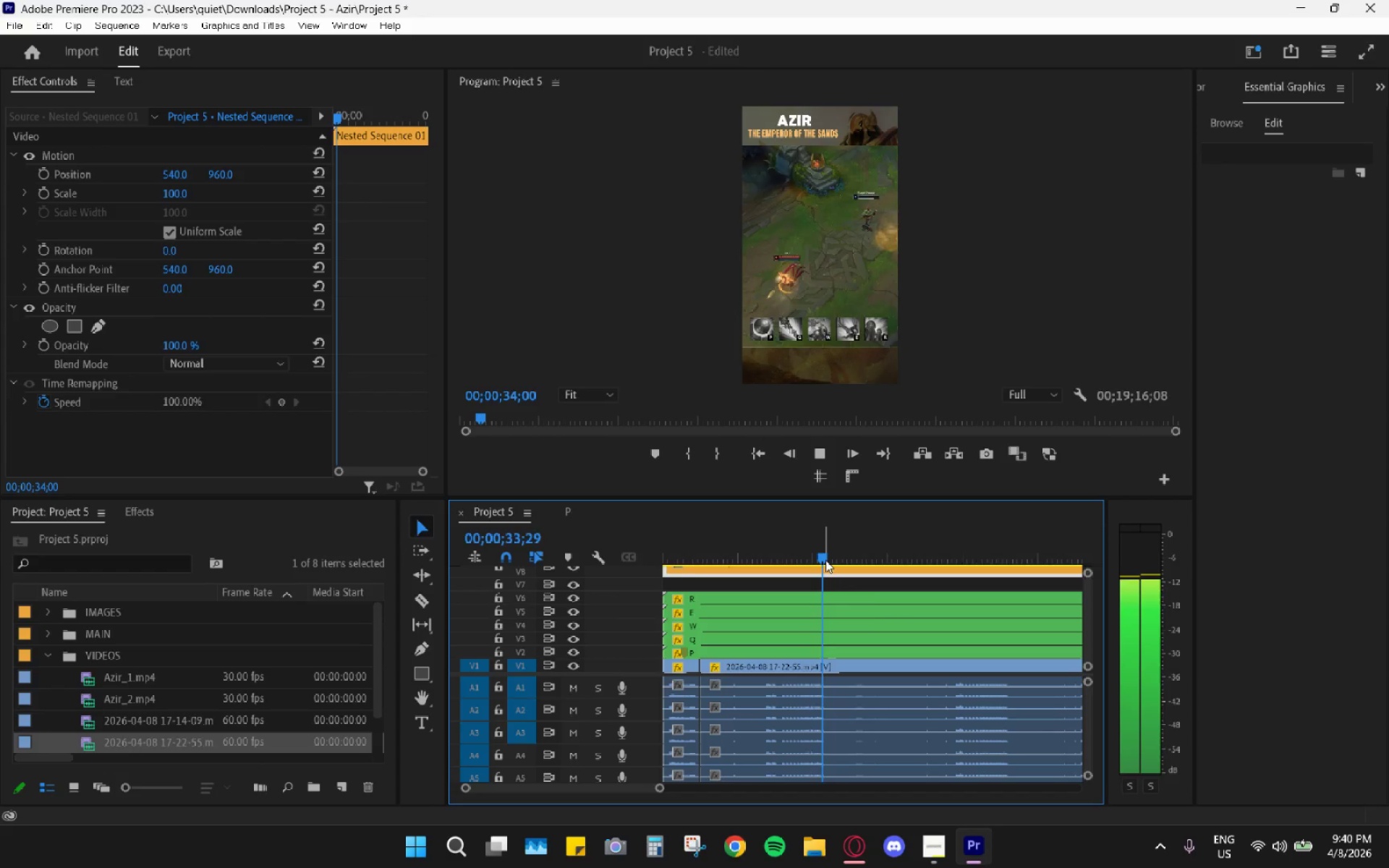 
key(Space)
 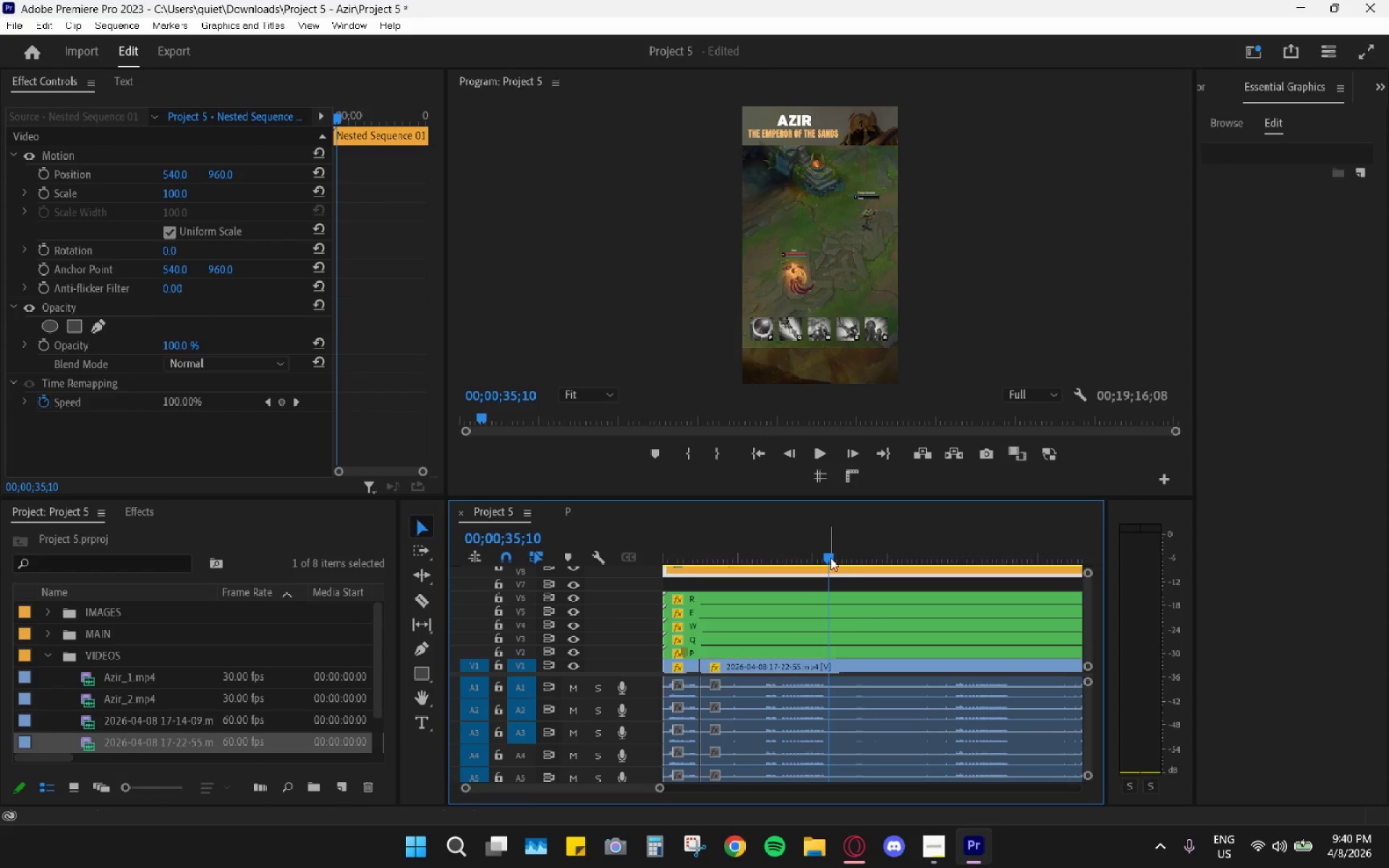 
left_click_drag(start_coordinate=[828, 553], to_coordinate=[757, 553])
 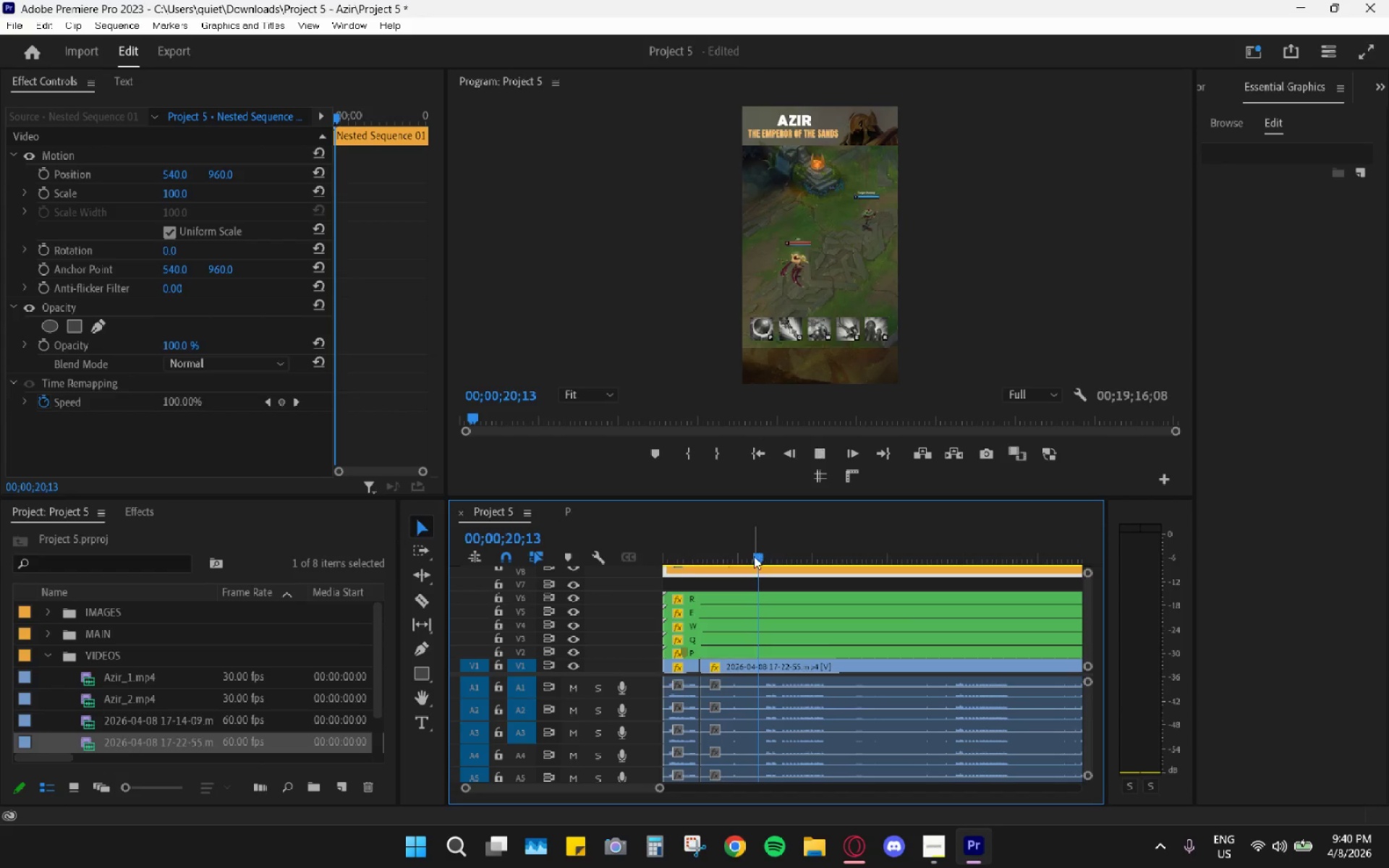 
key(Space)
 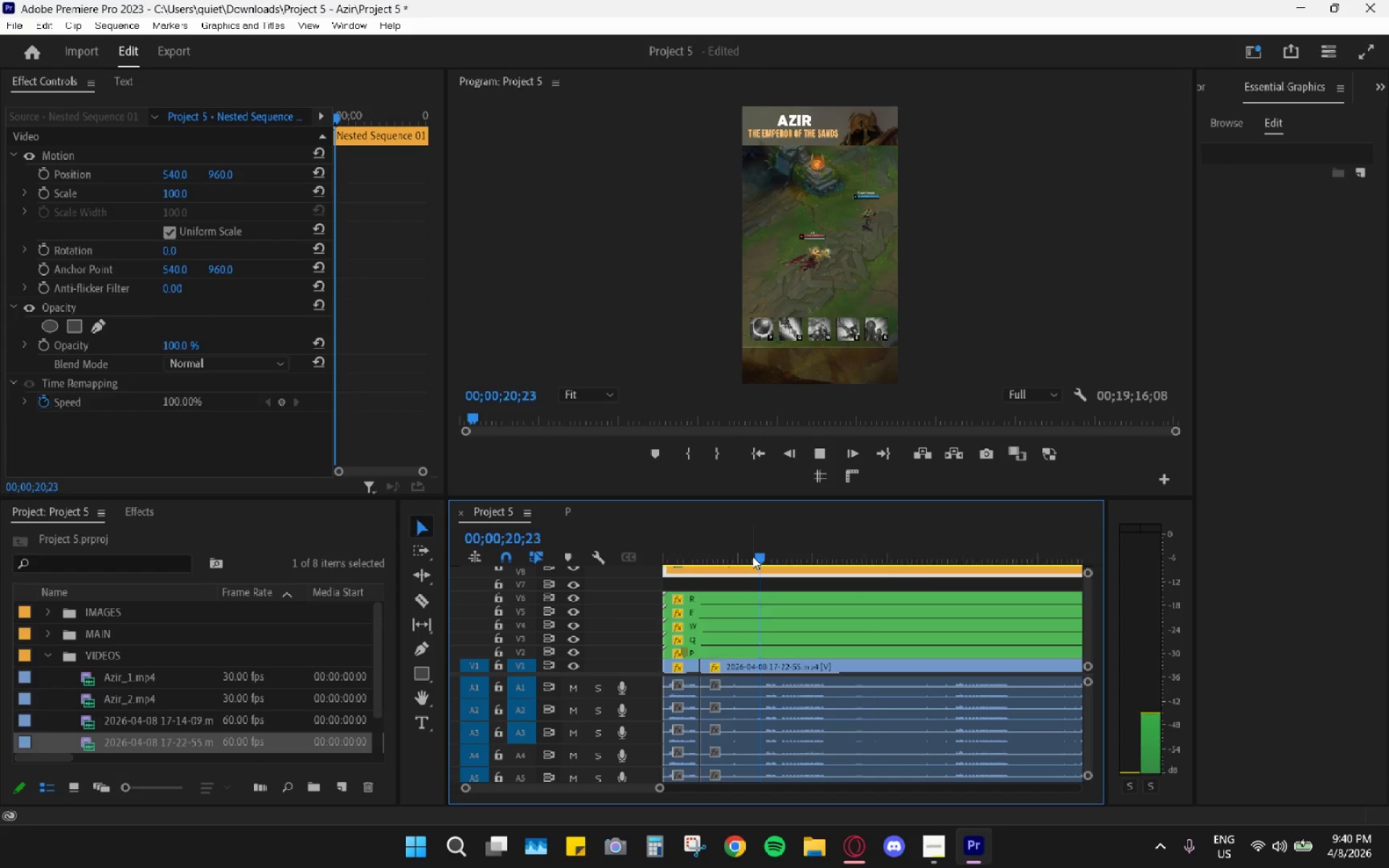 
key(Space)
 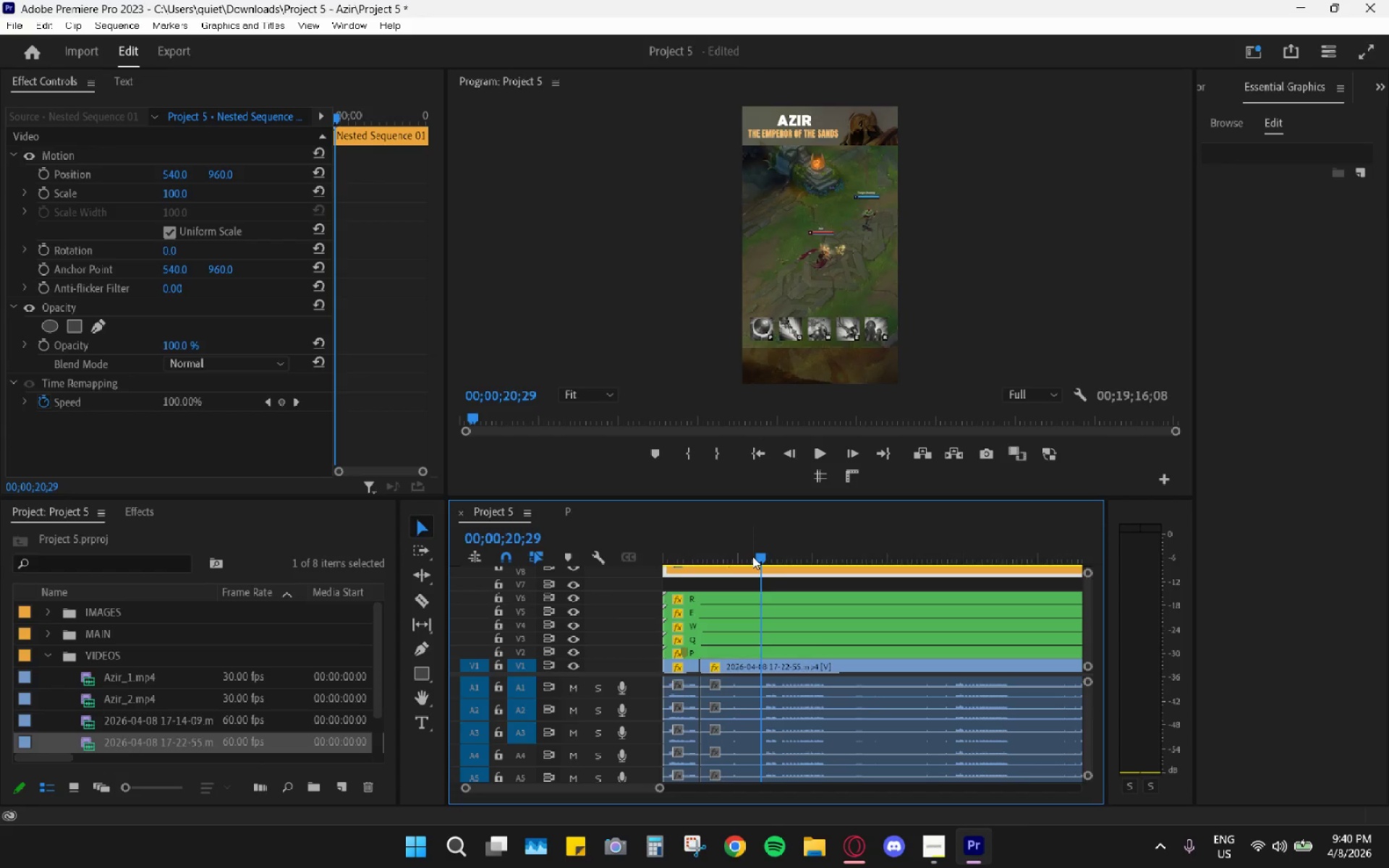 
key(Space)
 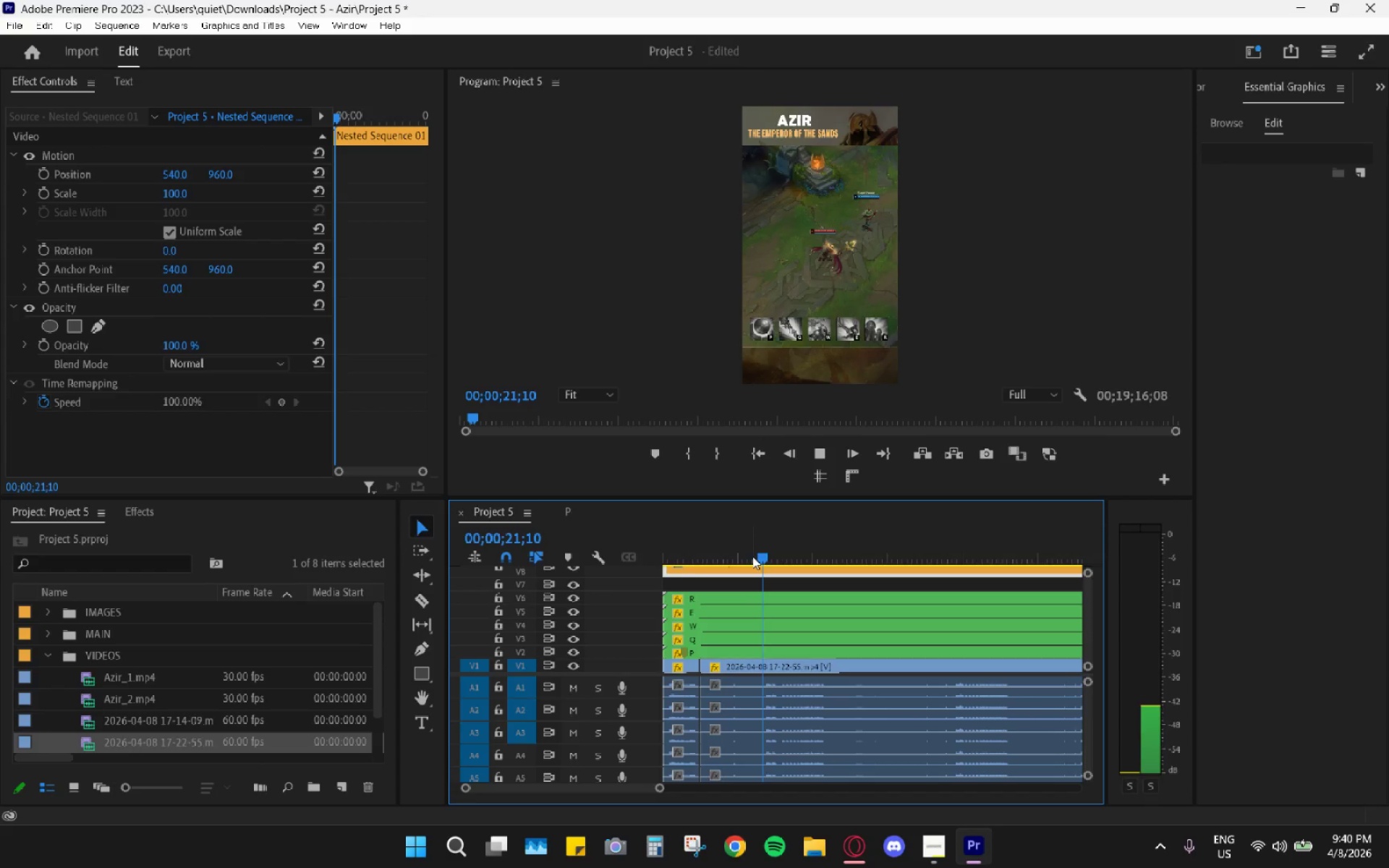 
key(Space)
 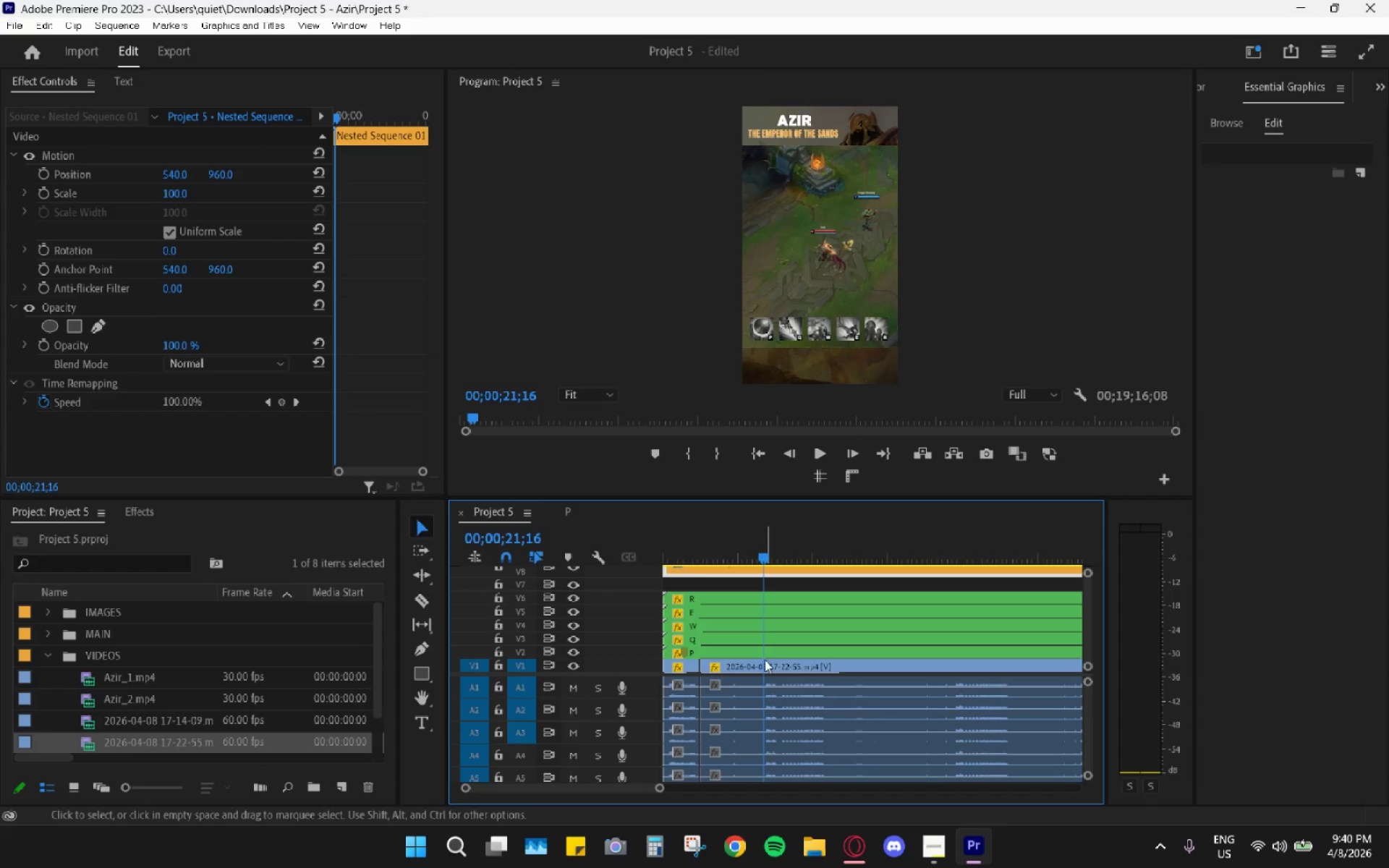 
key(C)
 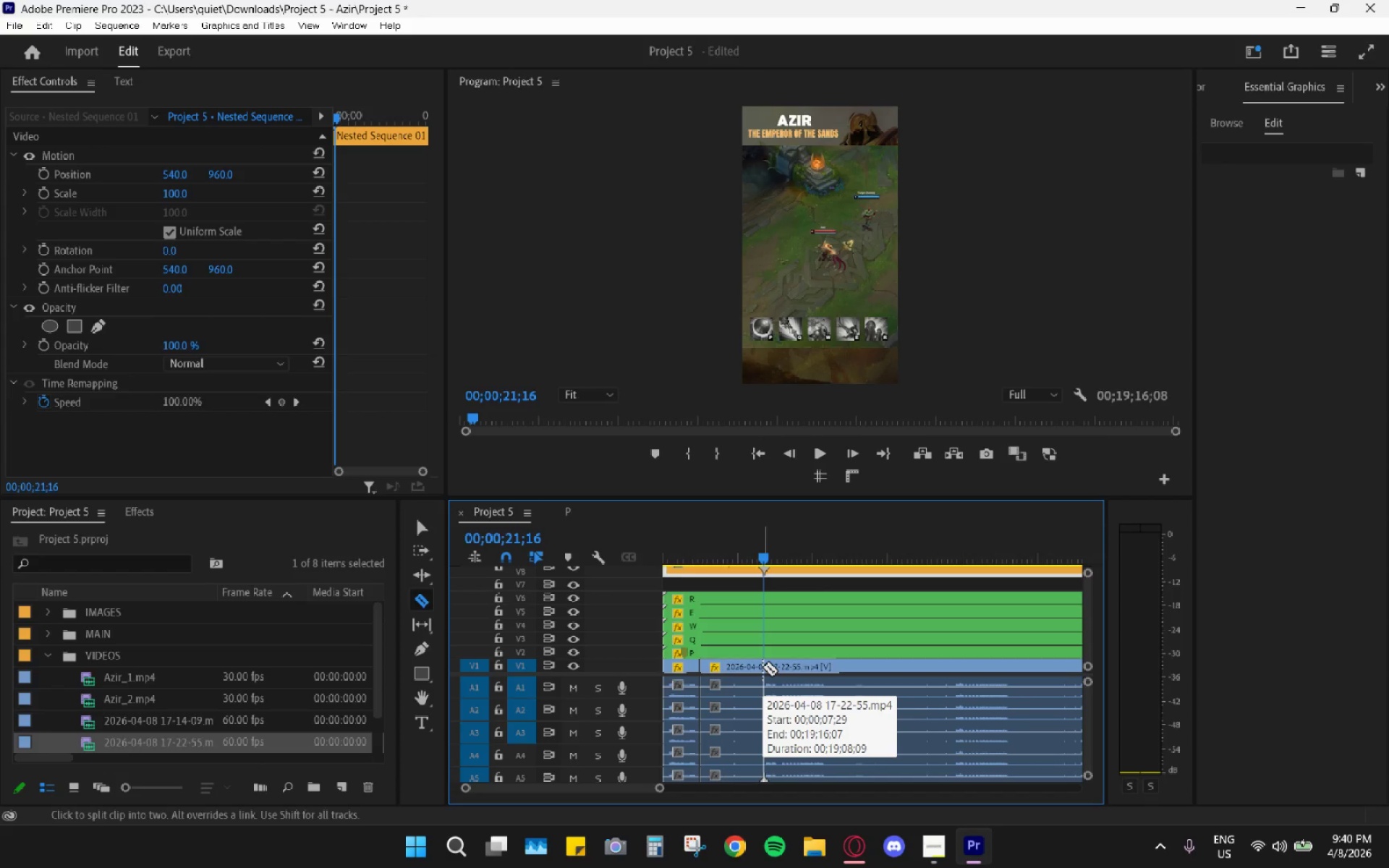 
left_click([763, 667])
 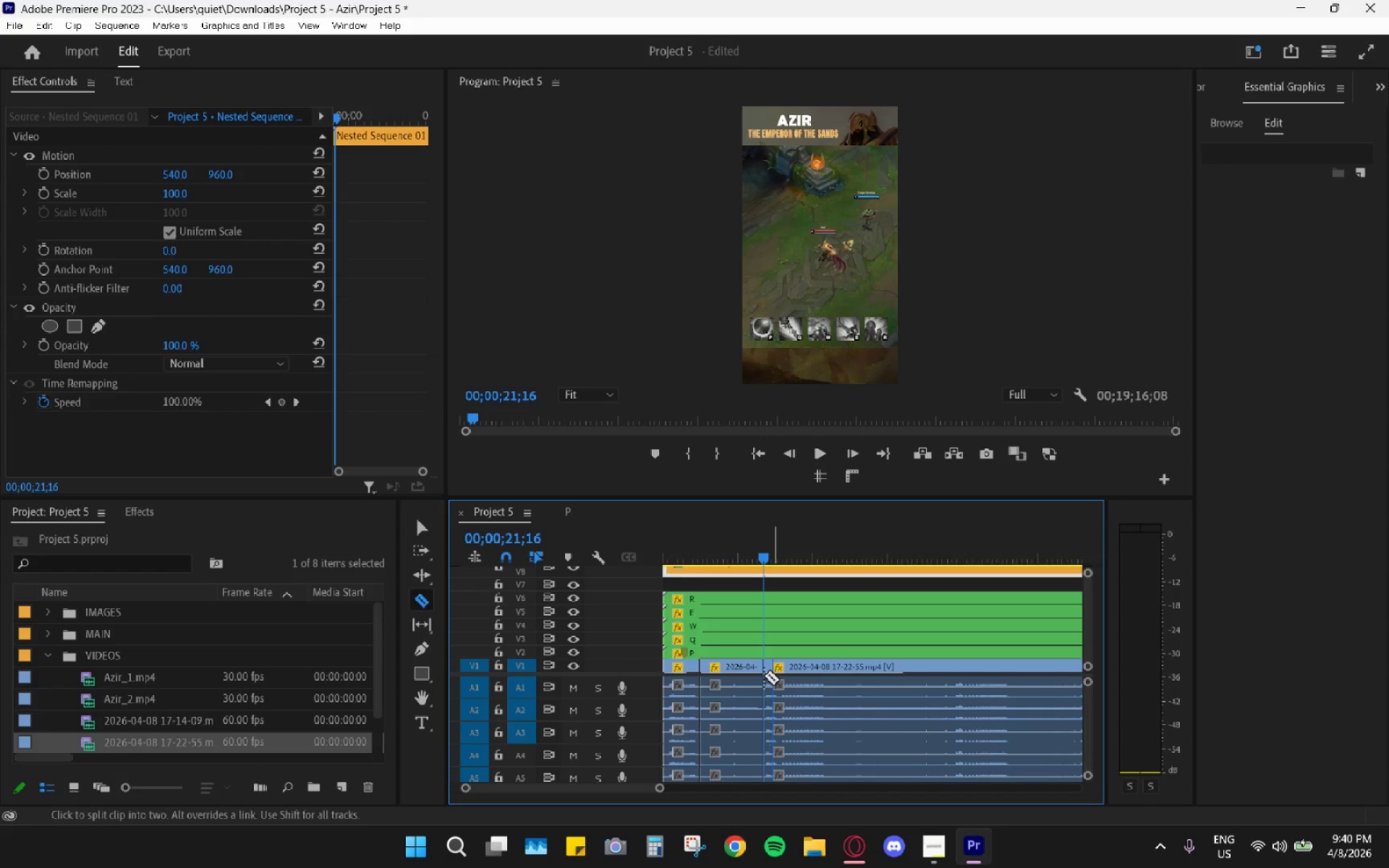 
key(V)
 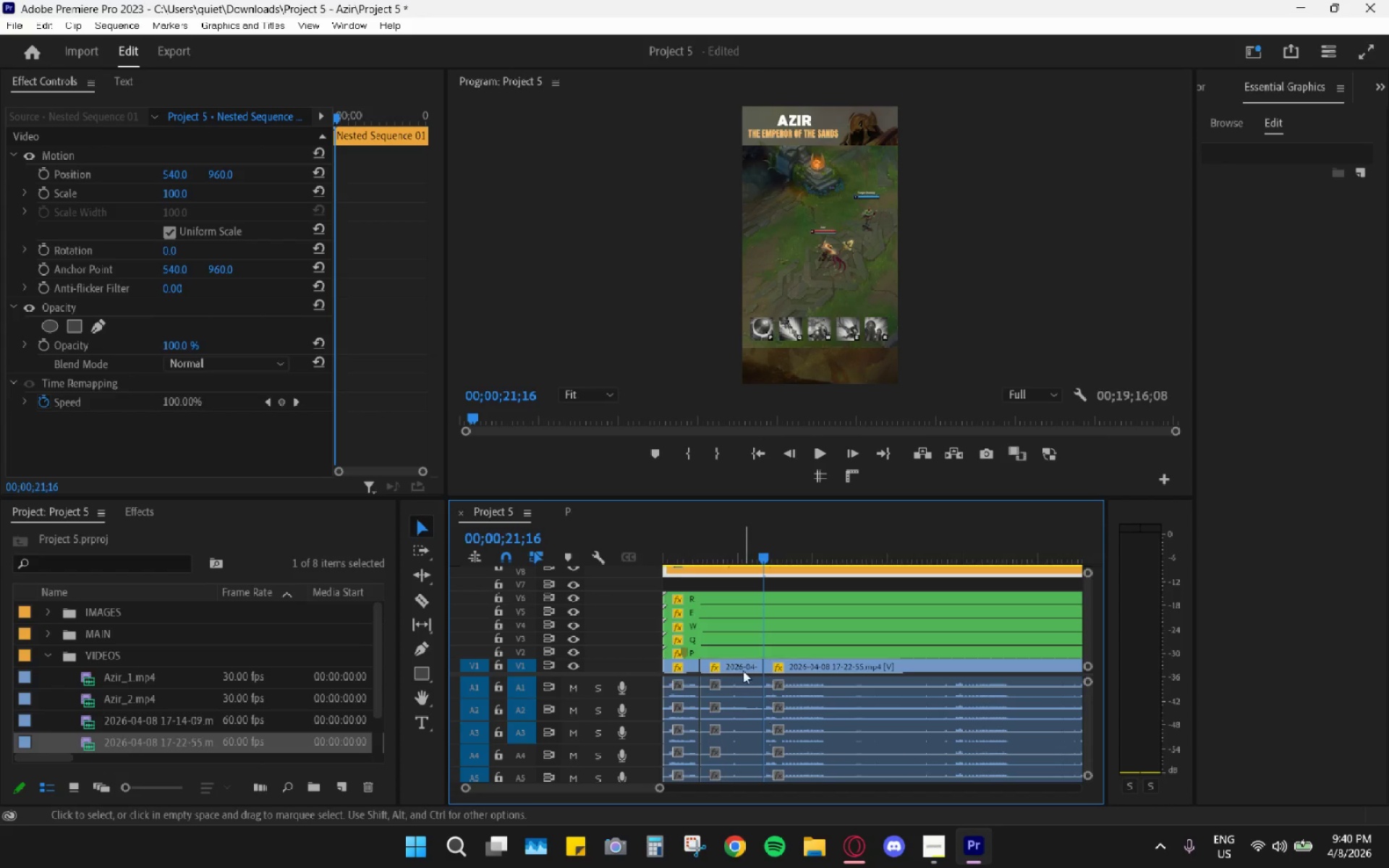 
left_click([743, 667])
 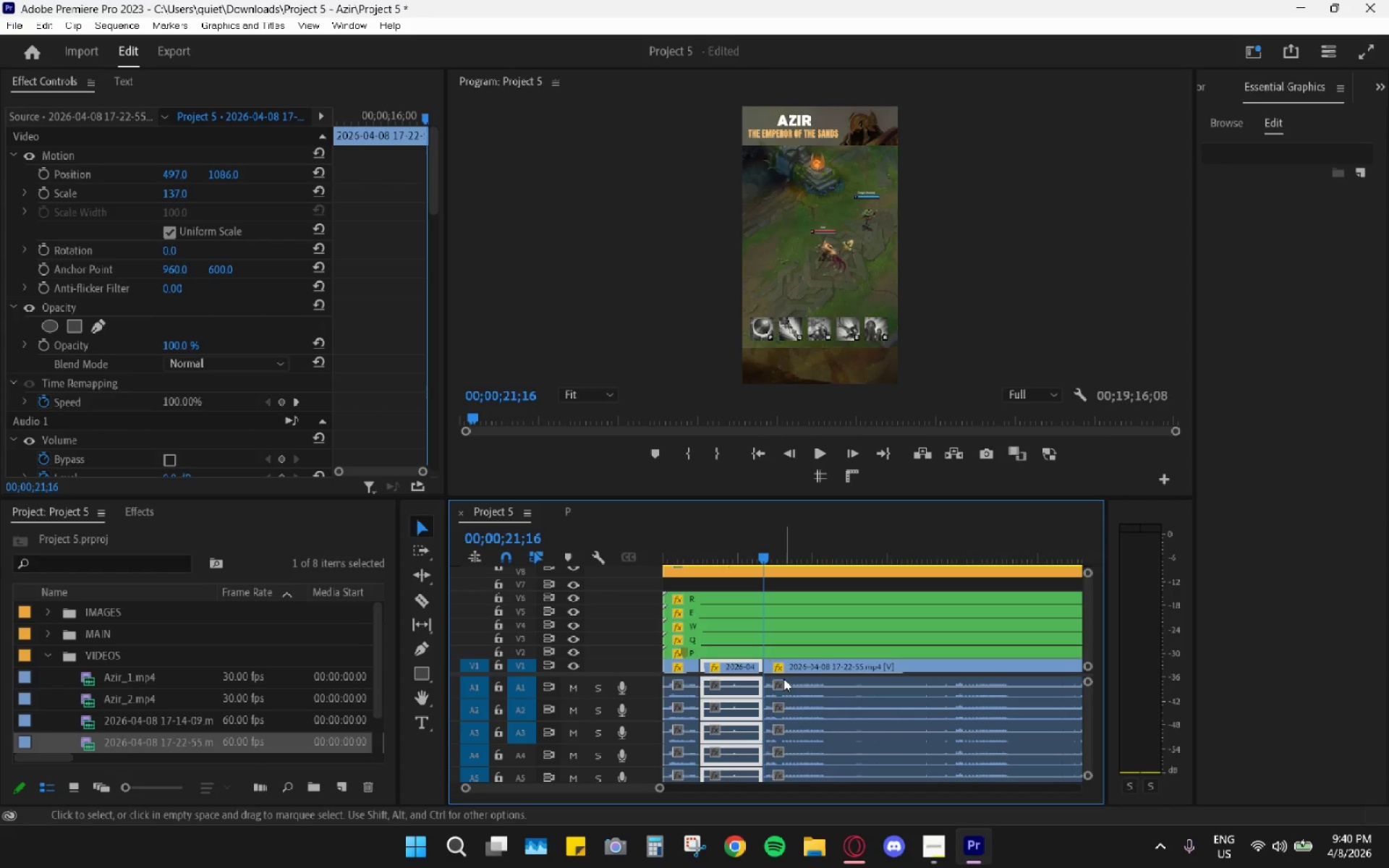 
key(H)
 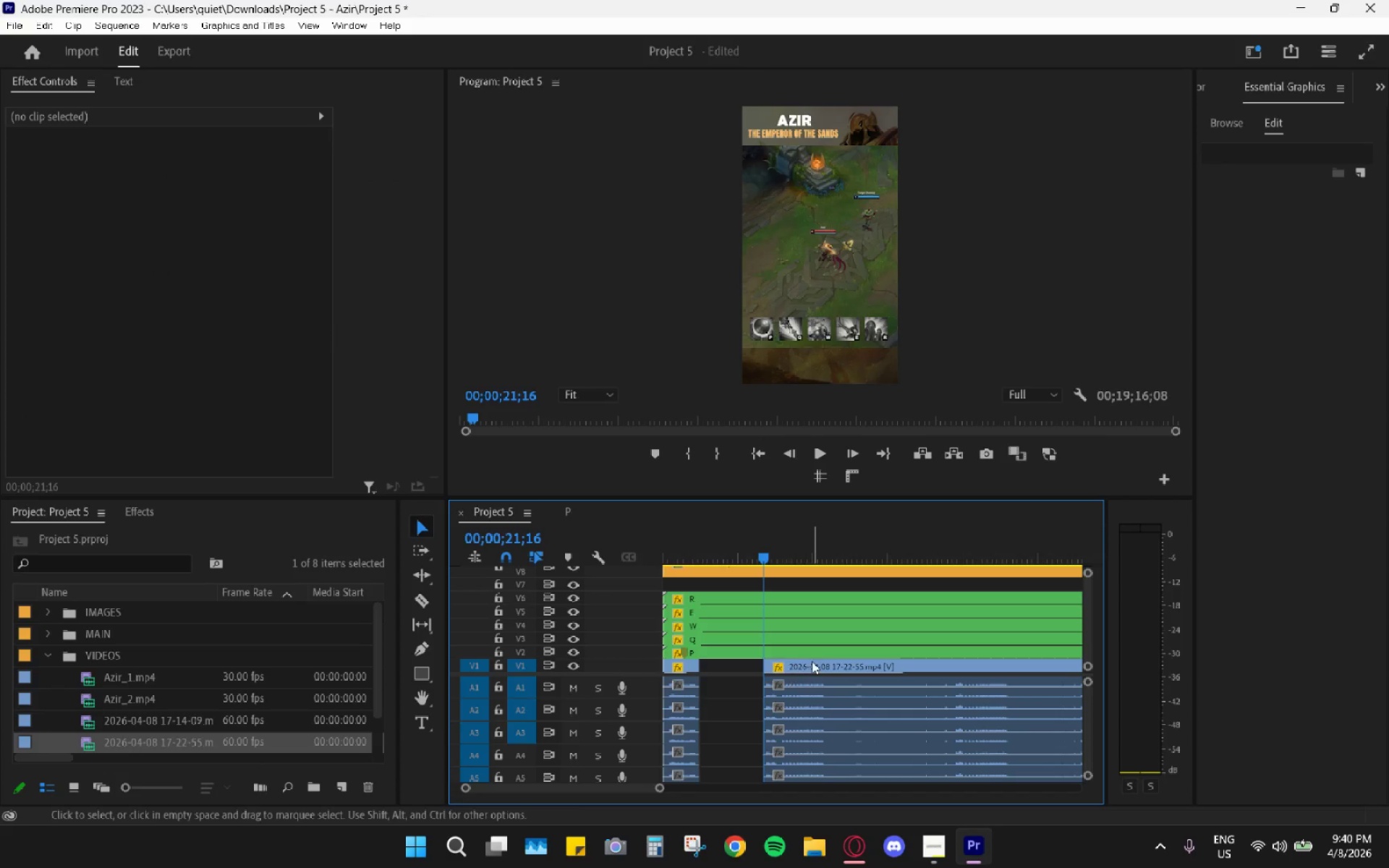 
left_click_drag(start_coordinate=[805, 665], to_coordinate=[752, 671])
 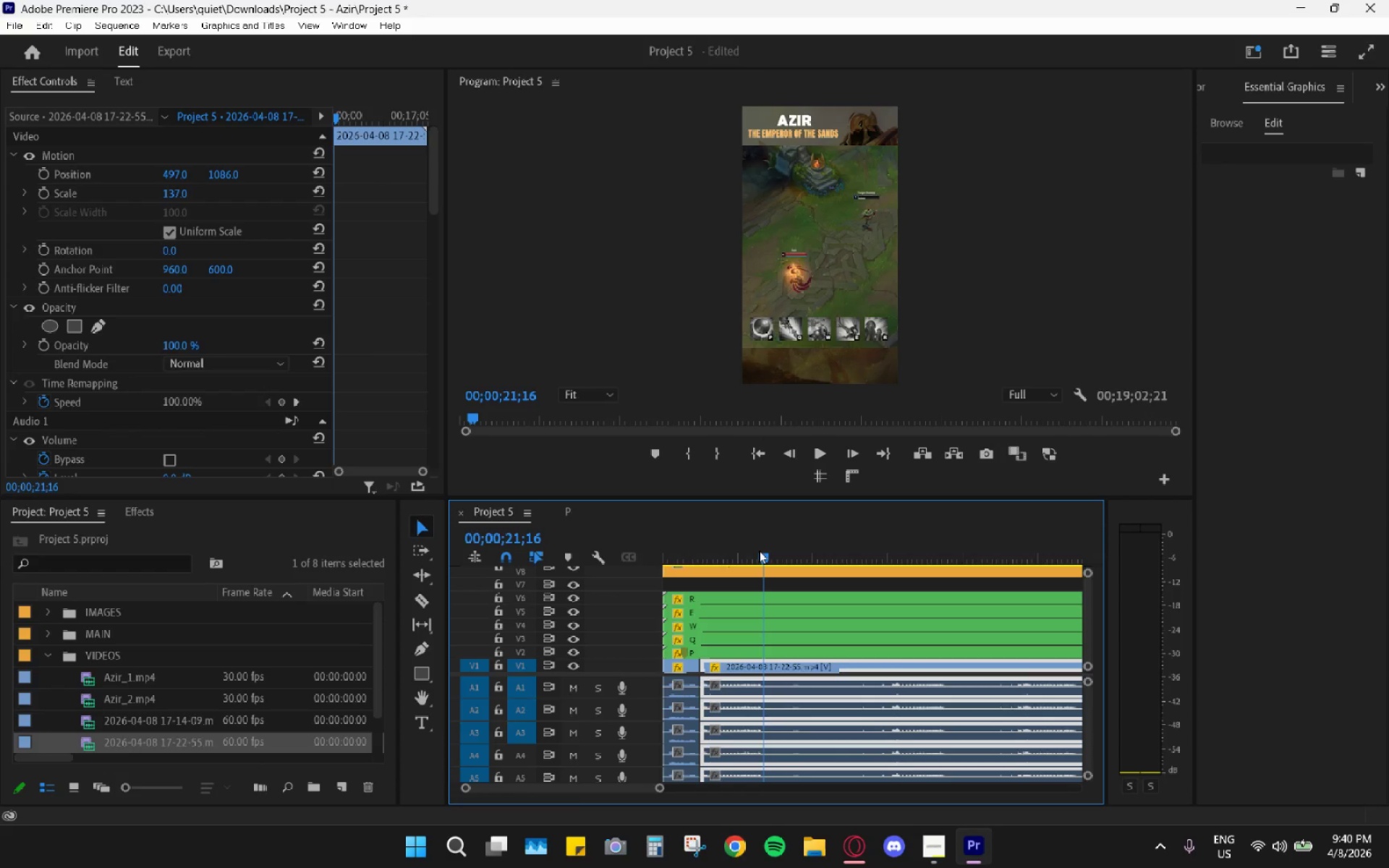 
key(Space)
 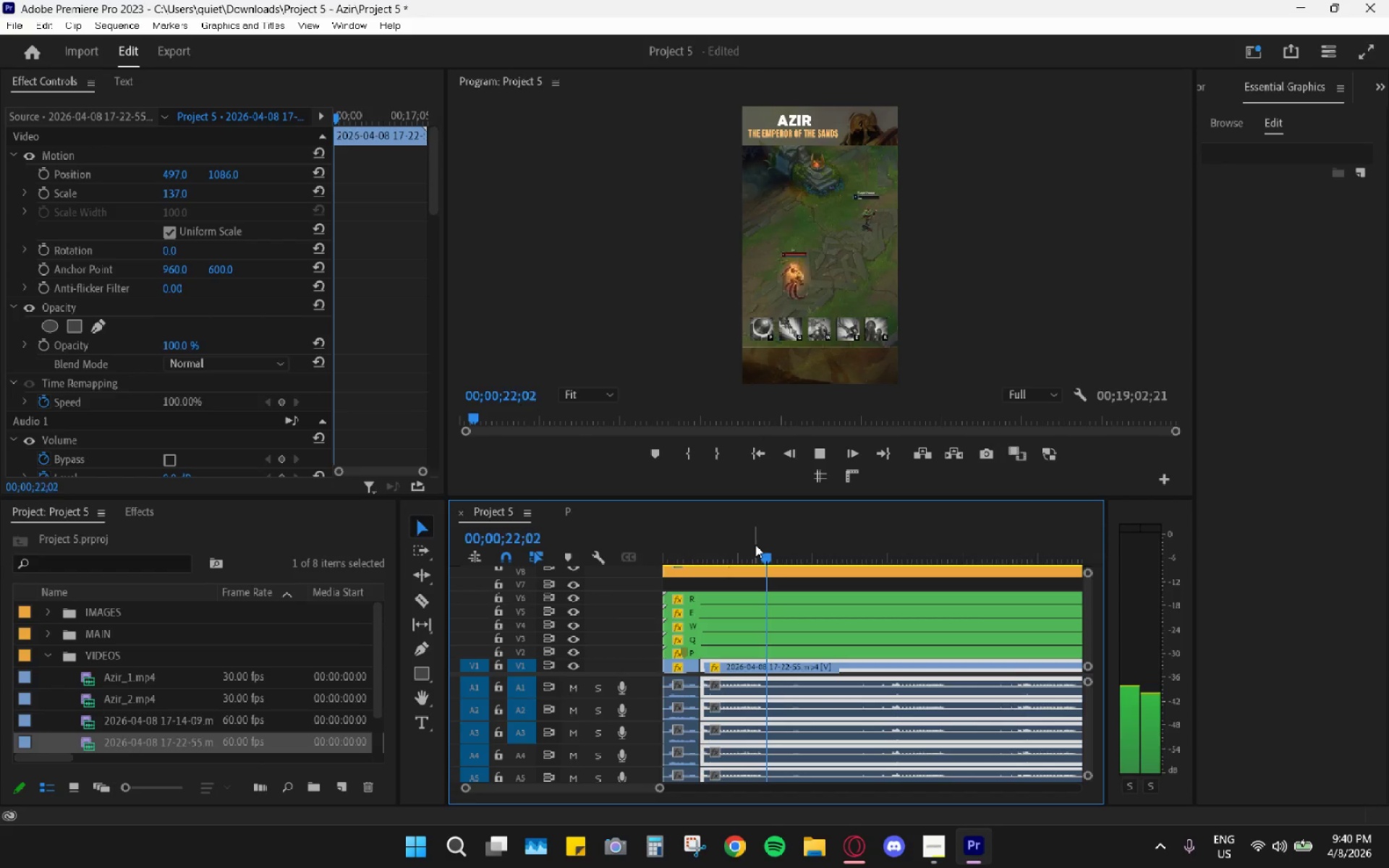 
key(Space)
 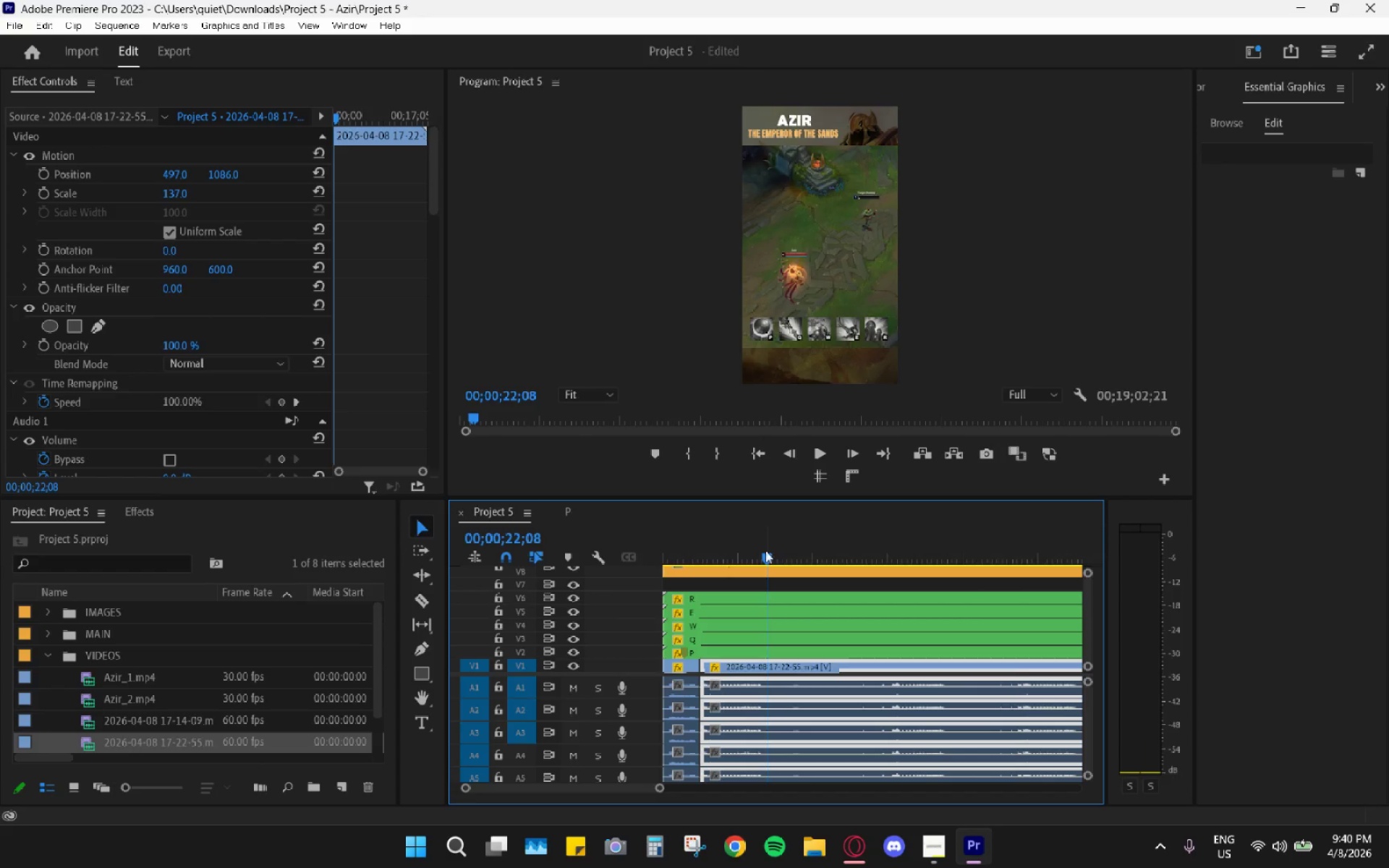 
left_click_drag(start_coordinate=[764, 563], to_coordinate=[743, 558])
 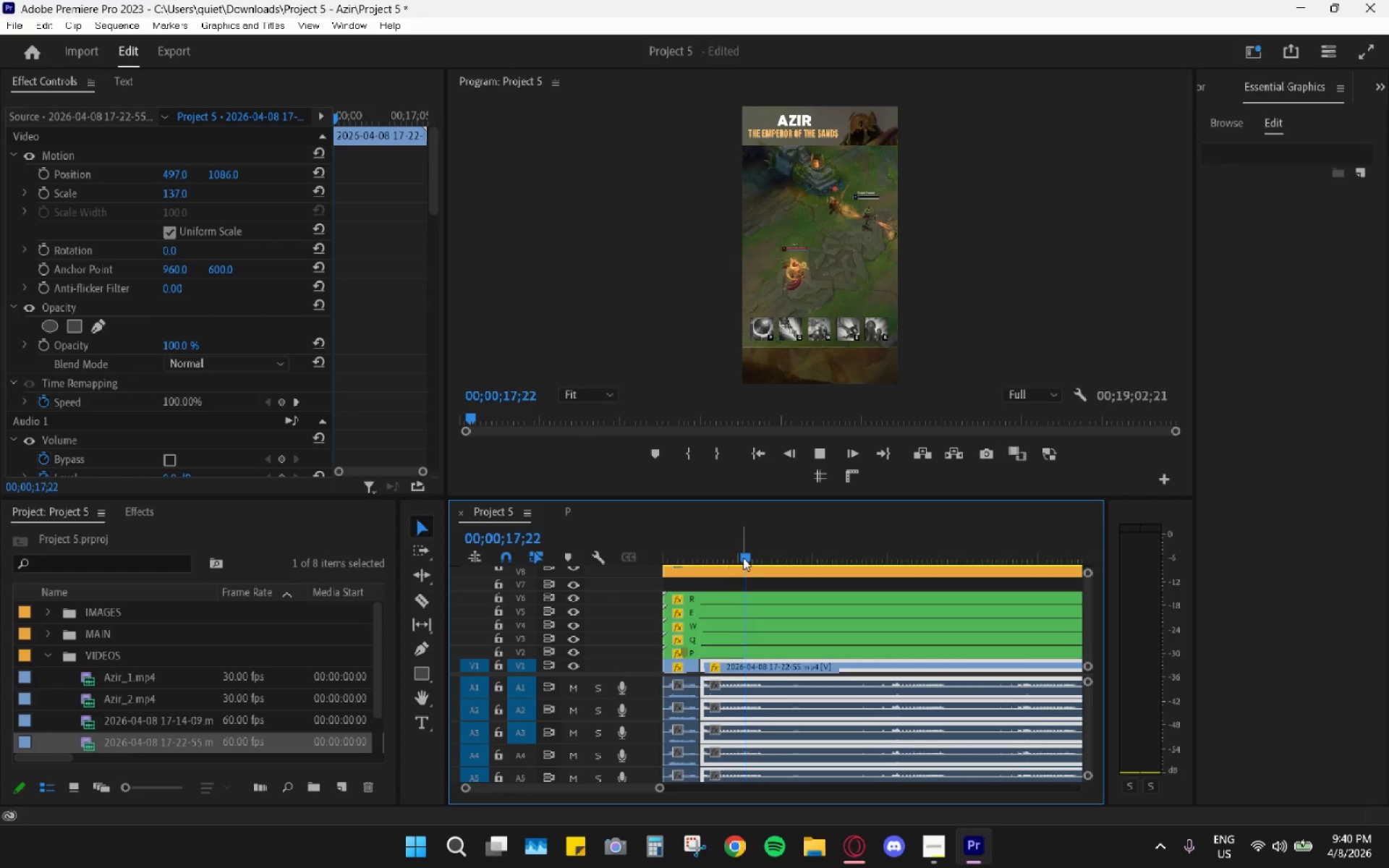 
key(Space)
 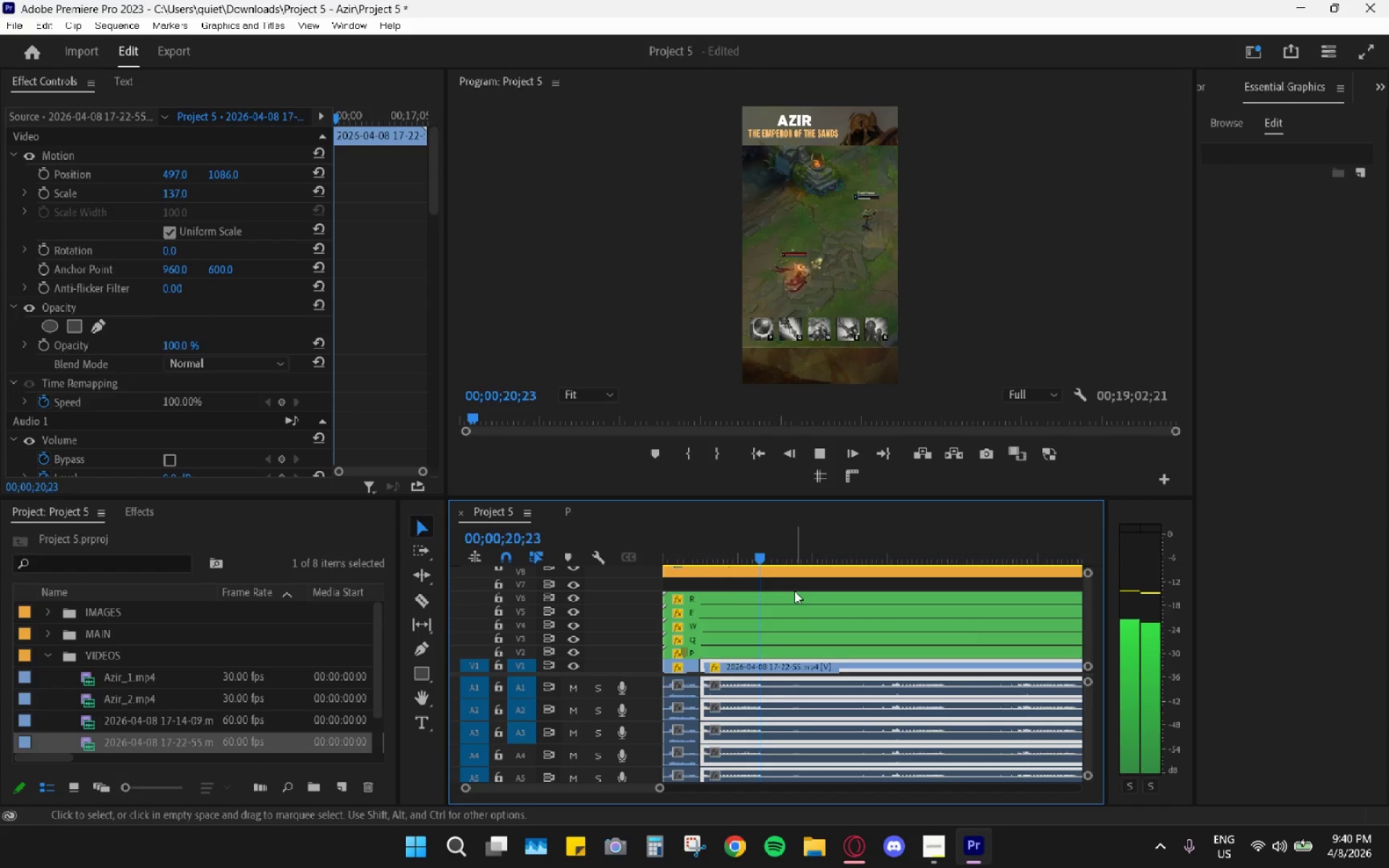 
key(Space)
 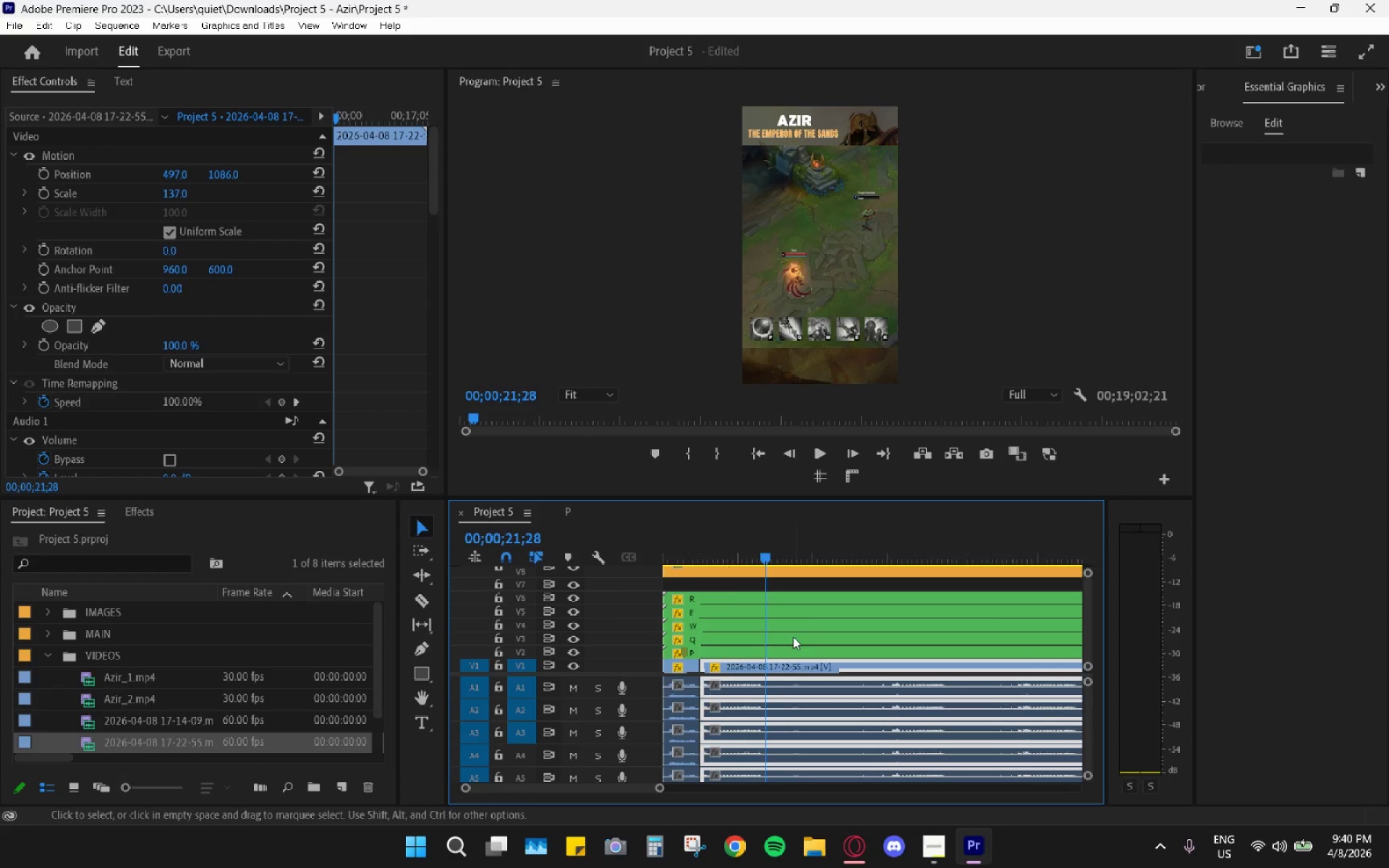 
key(Space)
 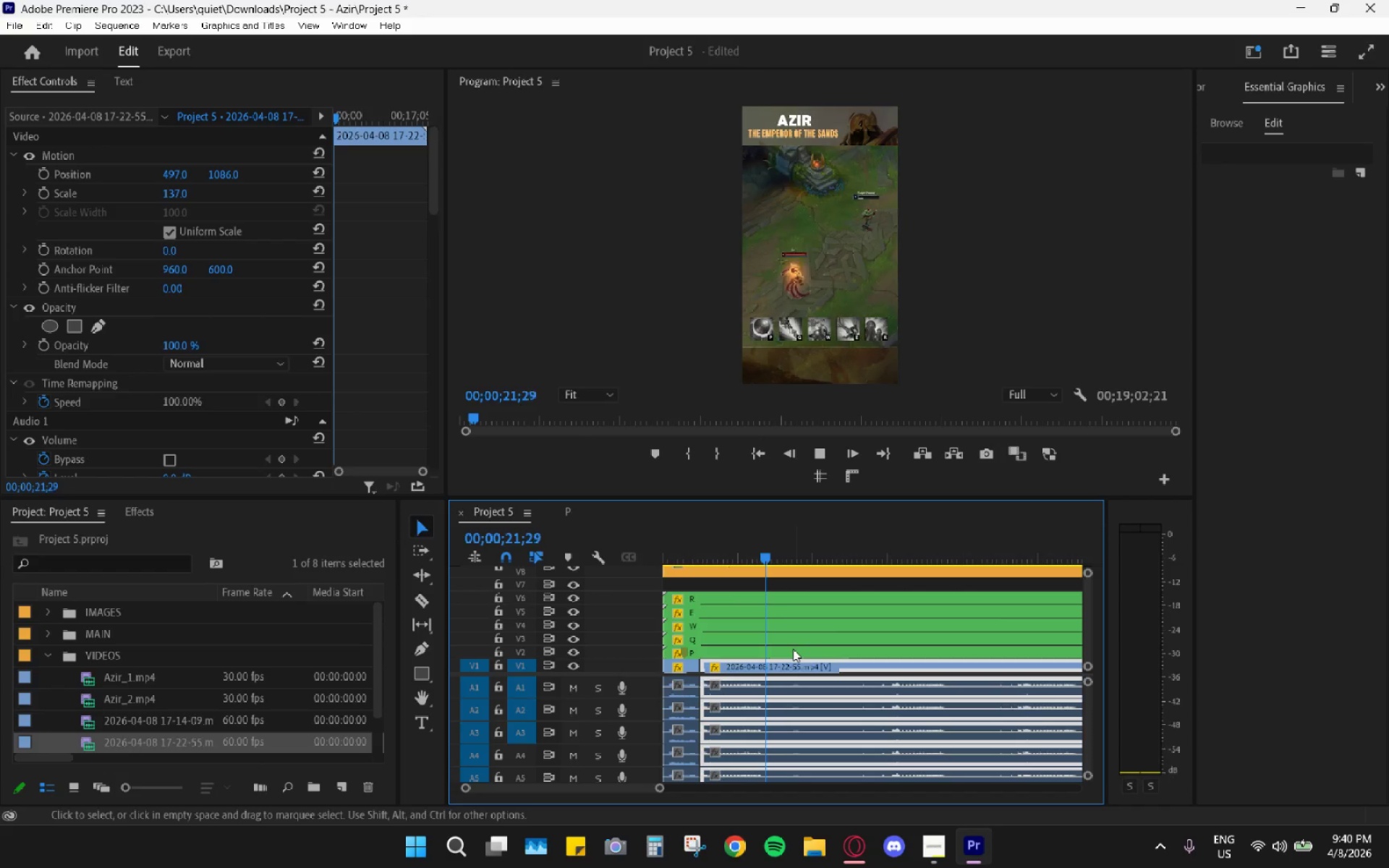 
key(Space)
 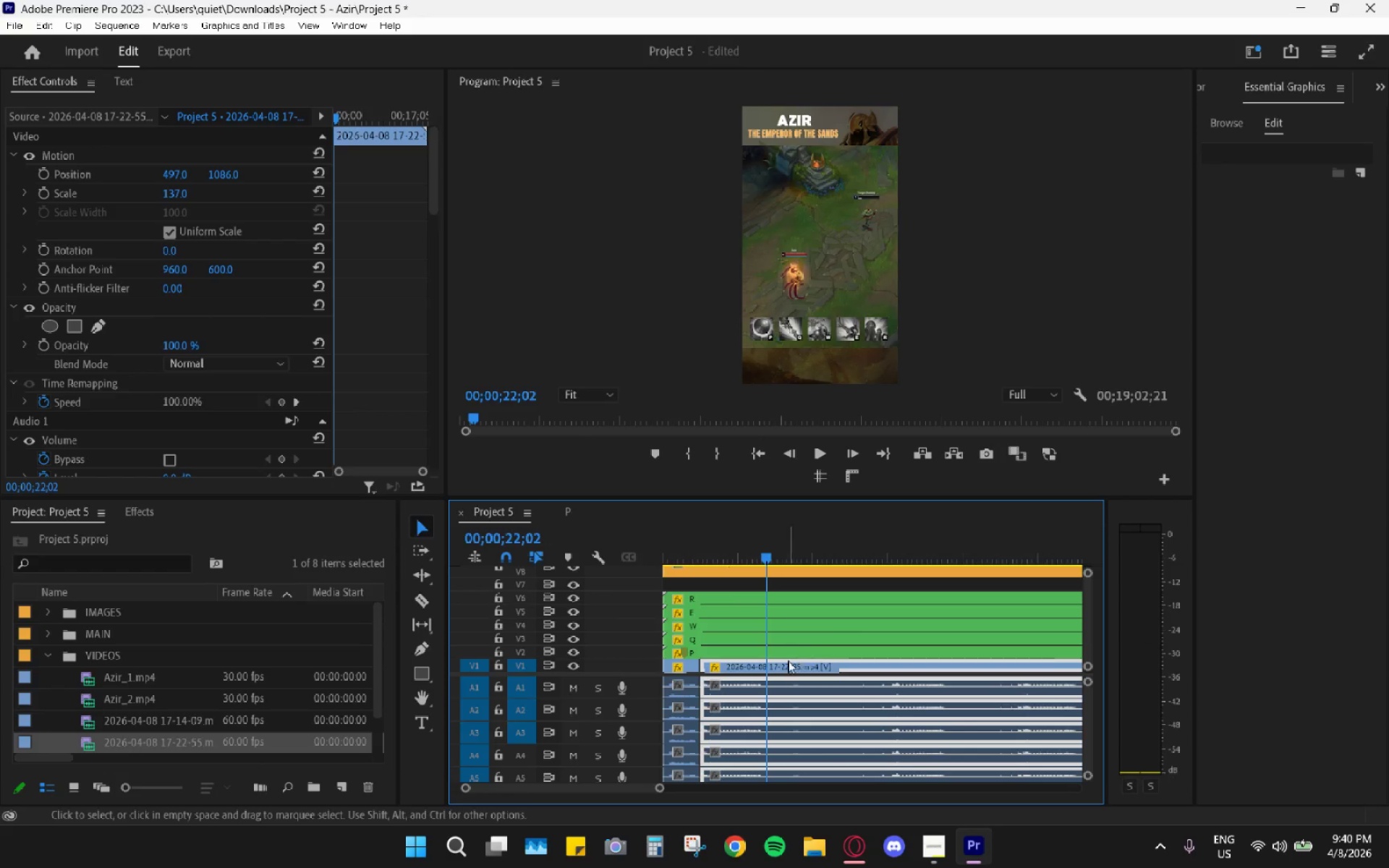 
key(C)
 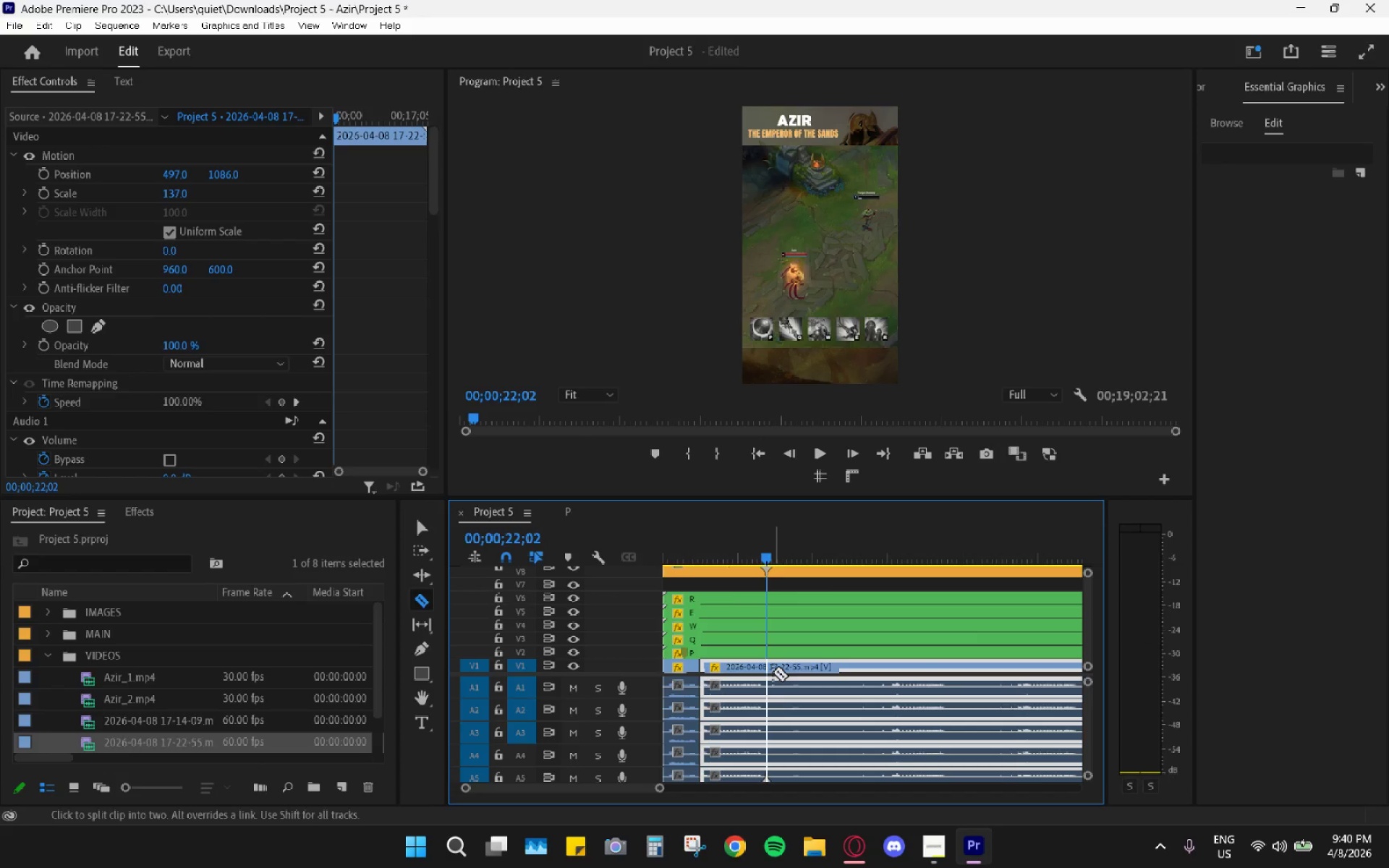 
left_click([772, 672])
 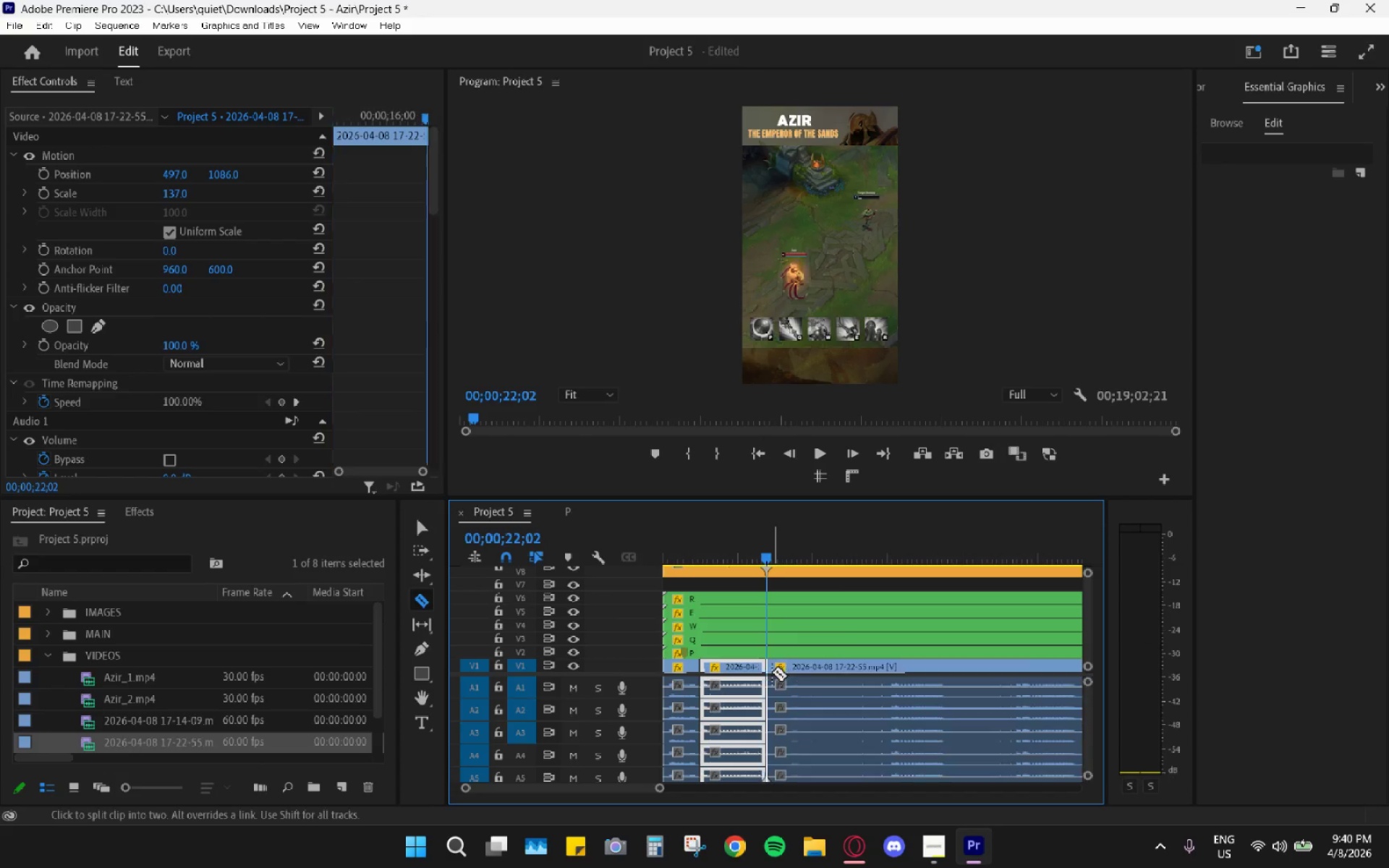 
key(V)
 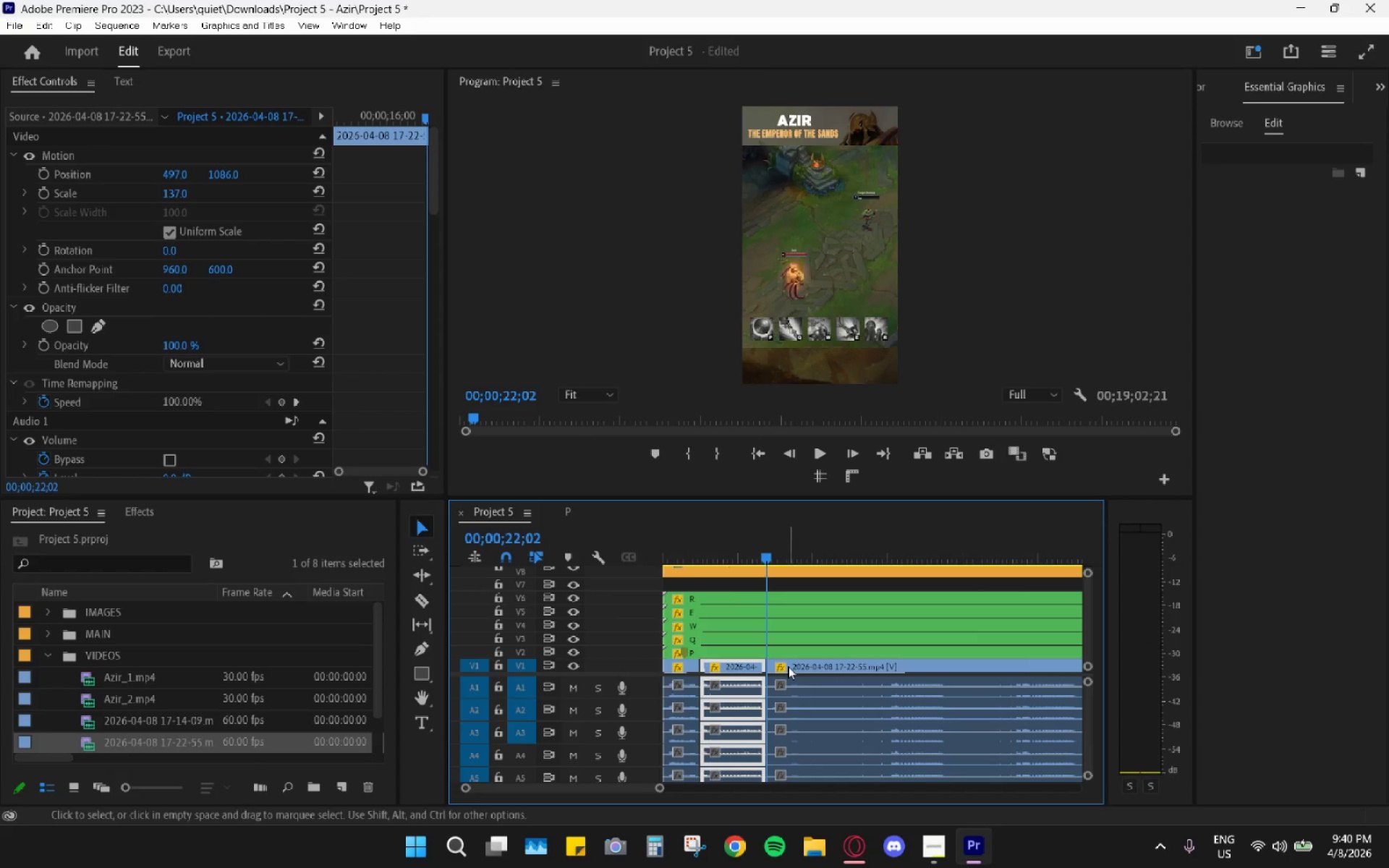 
left_click_drag(start_coordinate=[792, 666], to_coordinate=[825, 671])
 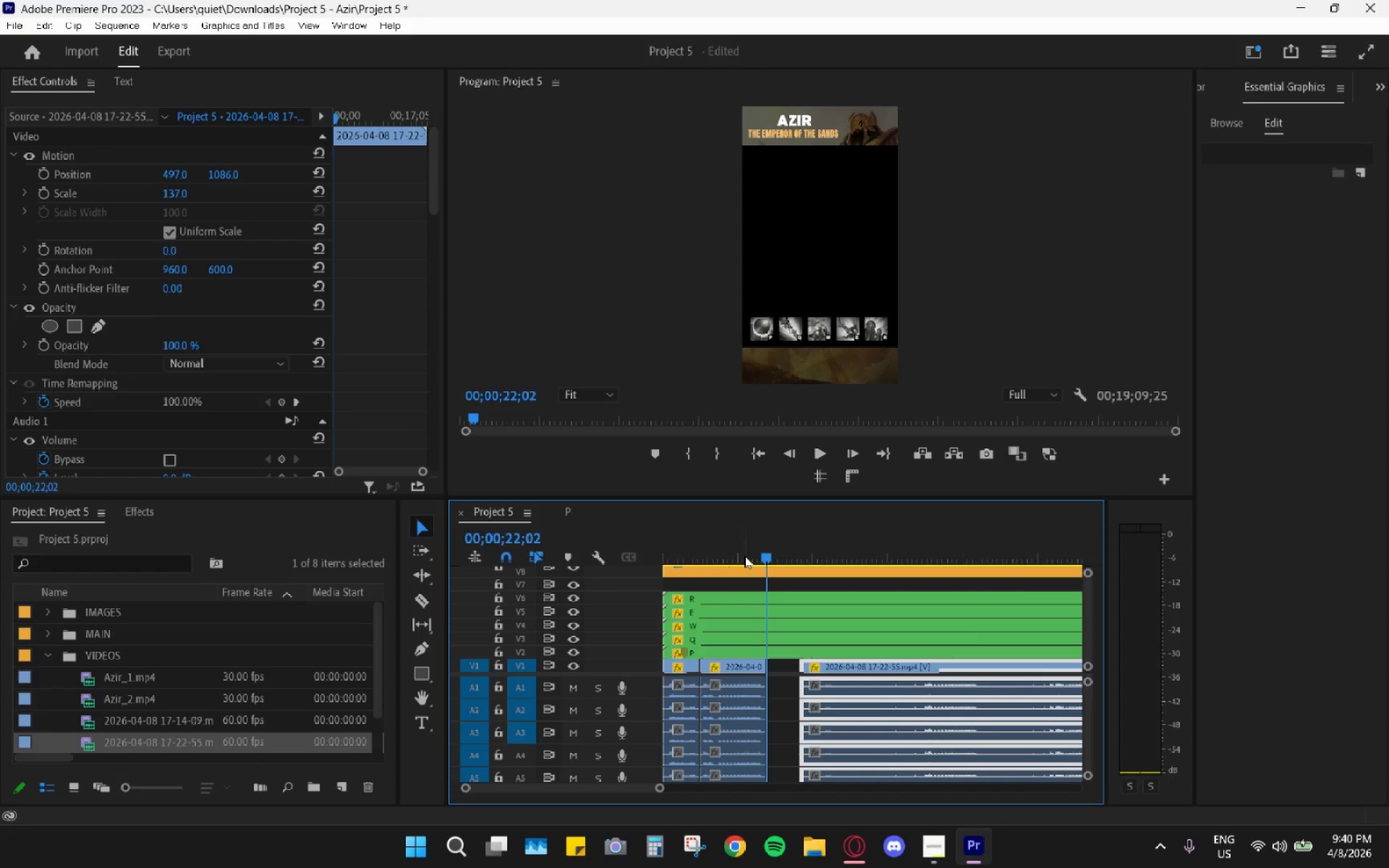 
left_click_drag(start_coordinate=[741, 542], to_coordinate=[706, 571])
 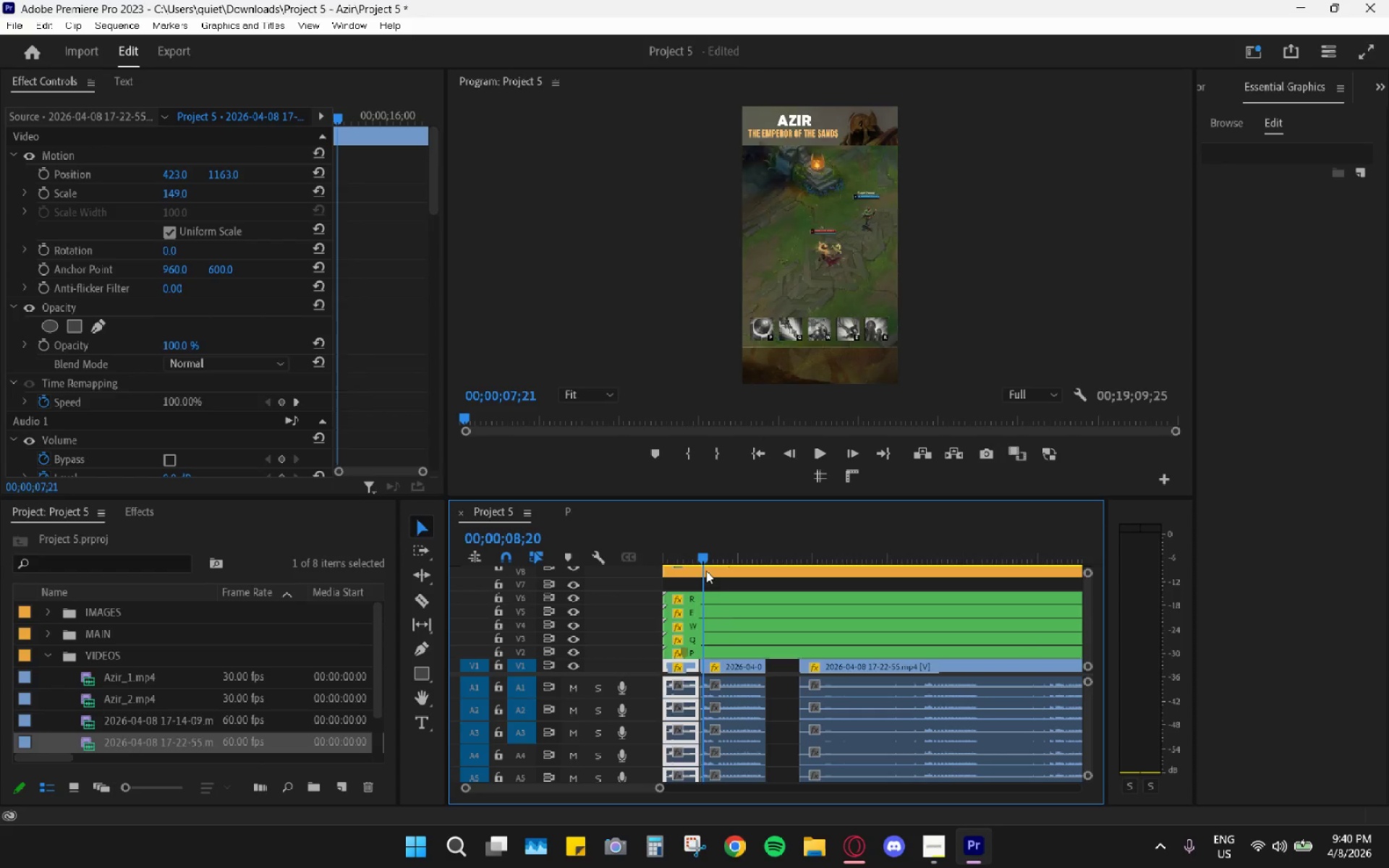 
key(Space)
 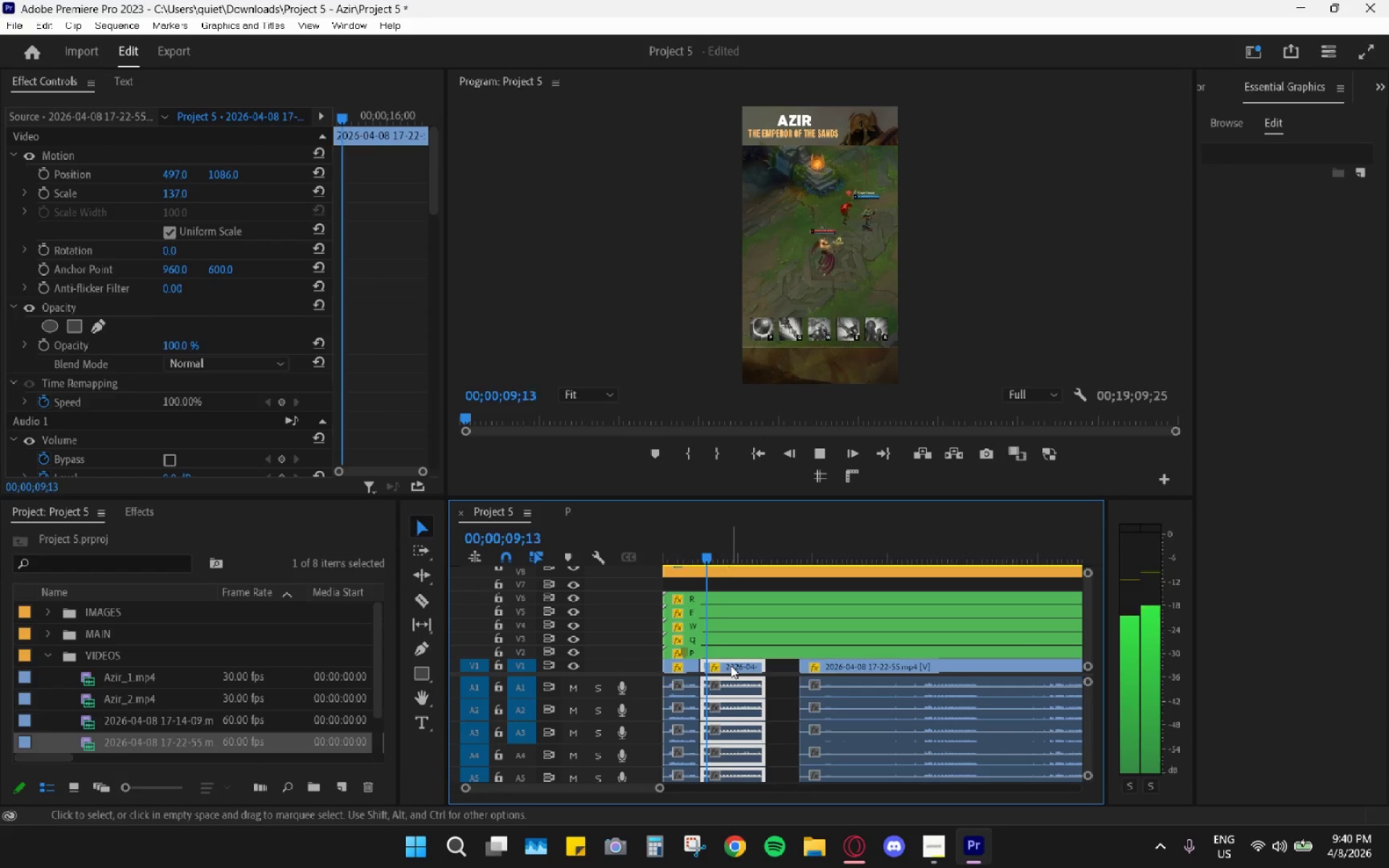 
left_click([731, 665])
 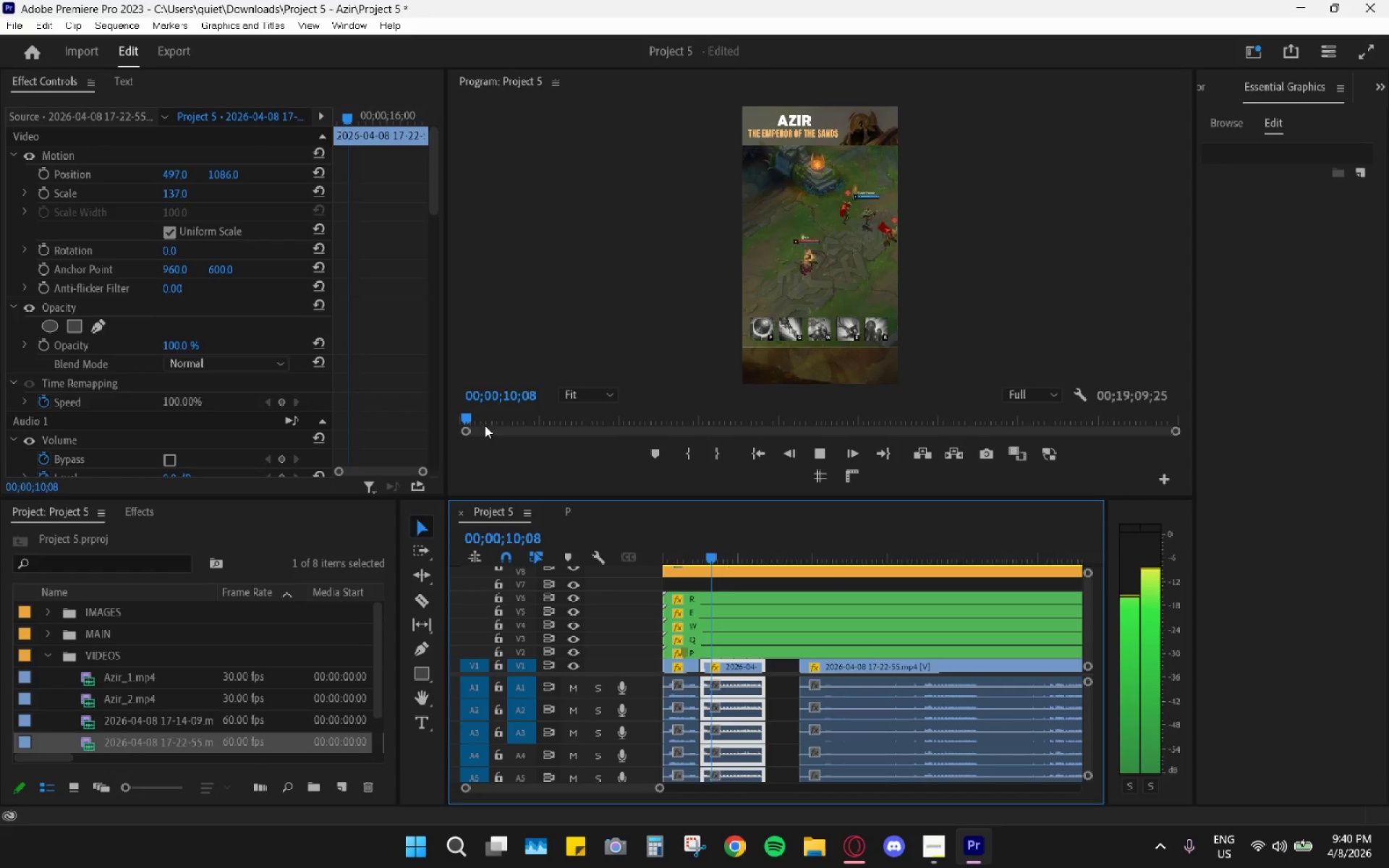 
key(Space)
 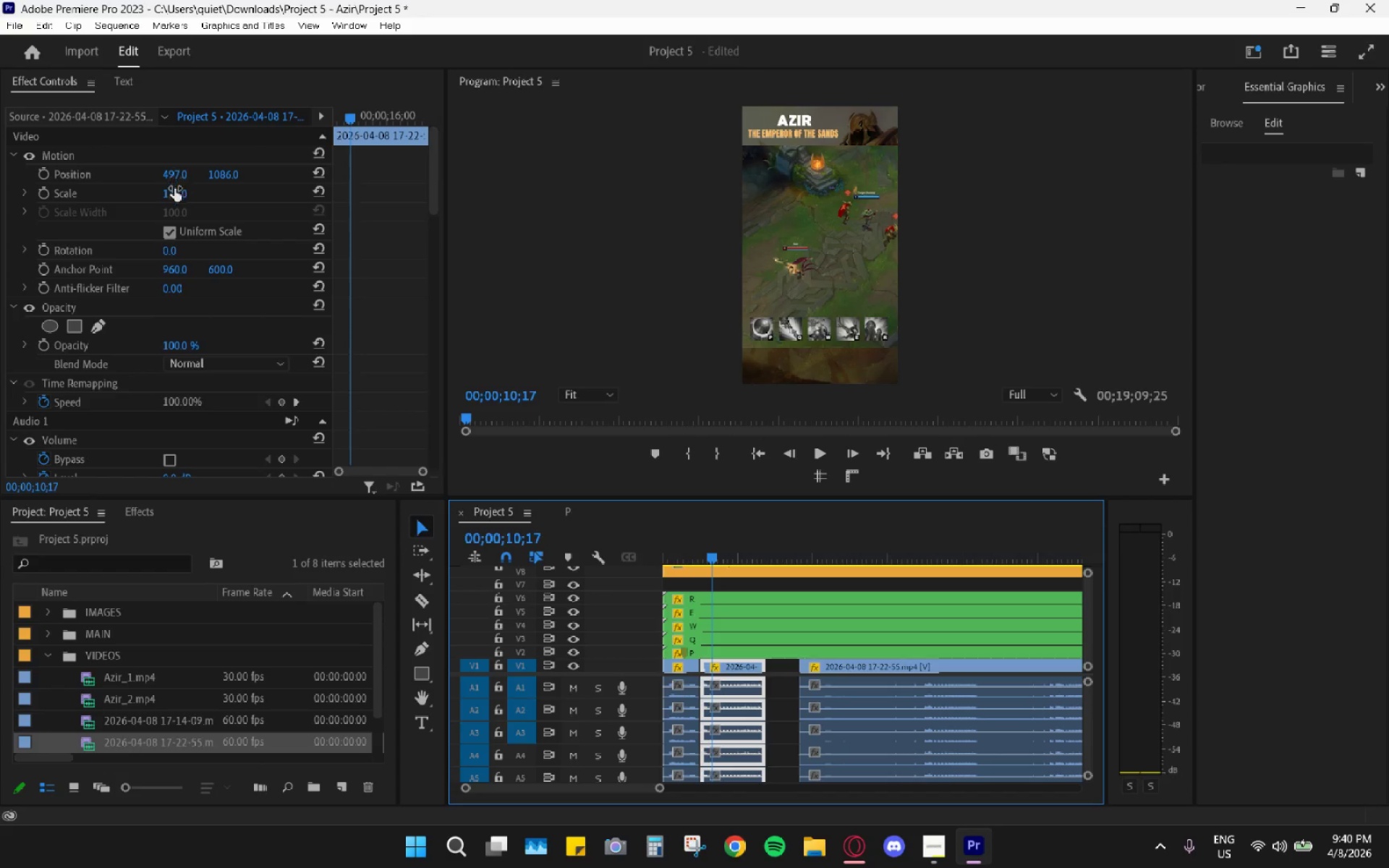 
left_click_drag(start_coordinate=[177, 174], to_coordinate=[197, 181])
 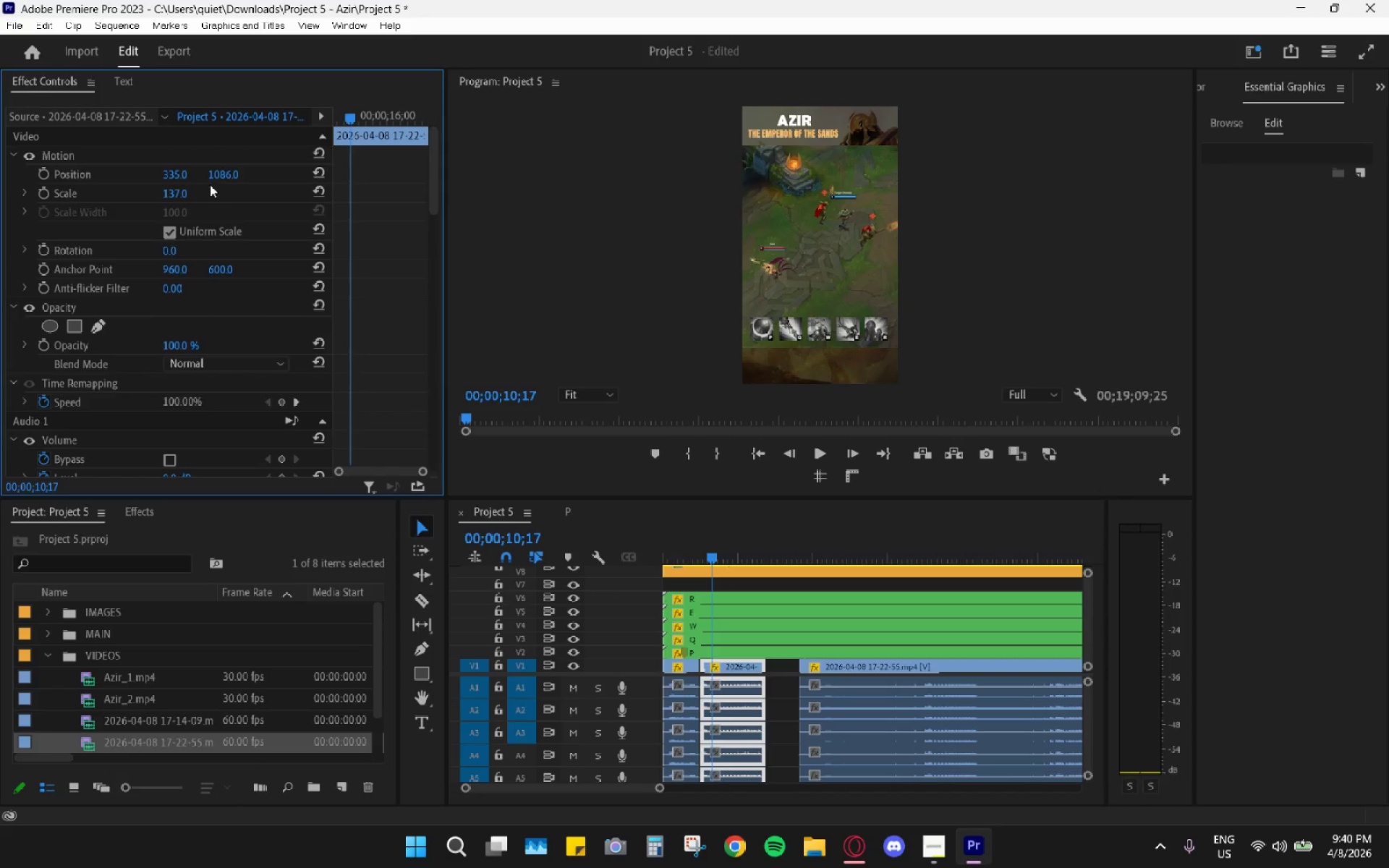 
left_click_drag(start_coordinate=[224, 175], to_coordinate=[287, 173])
 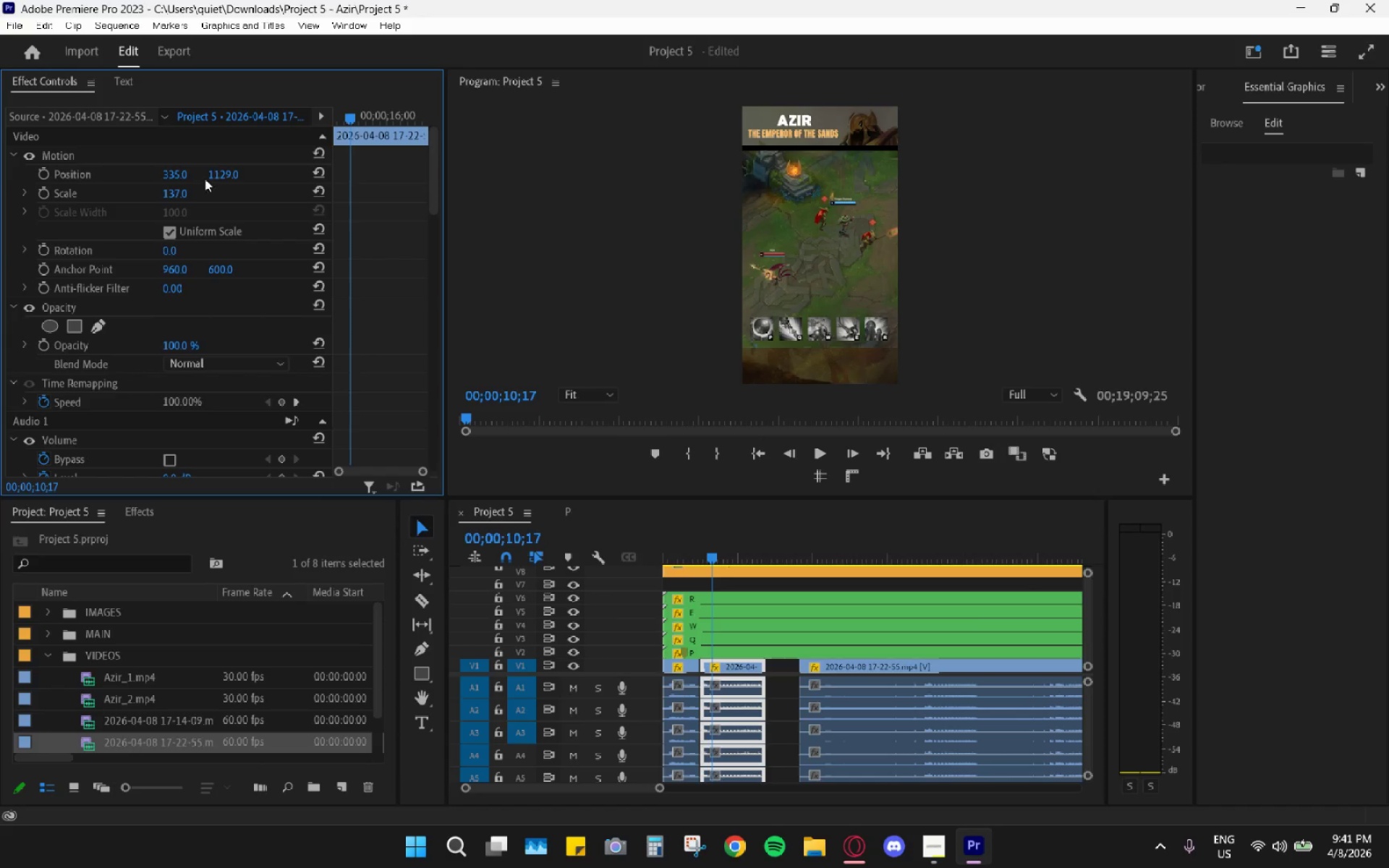 
key(Shift+ShiftLeft)
 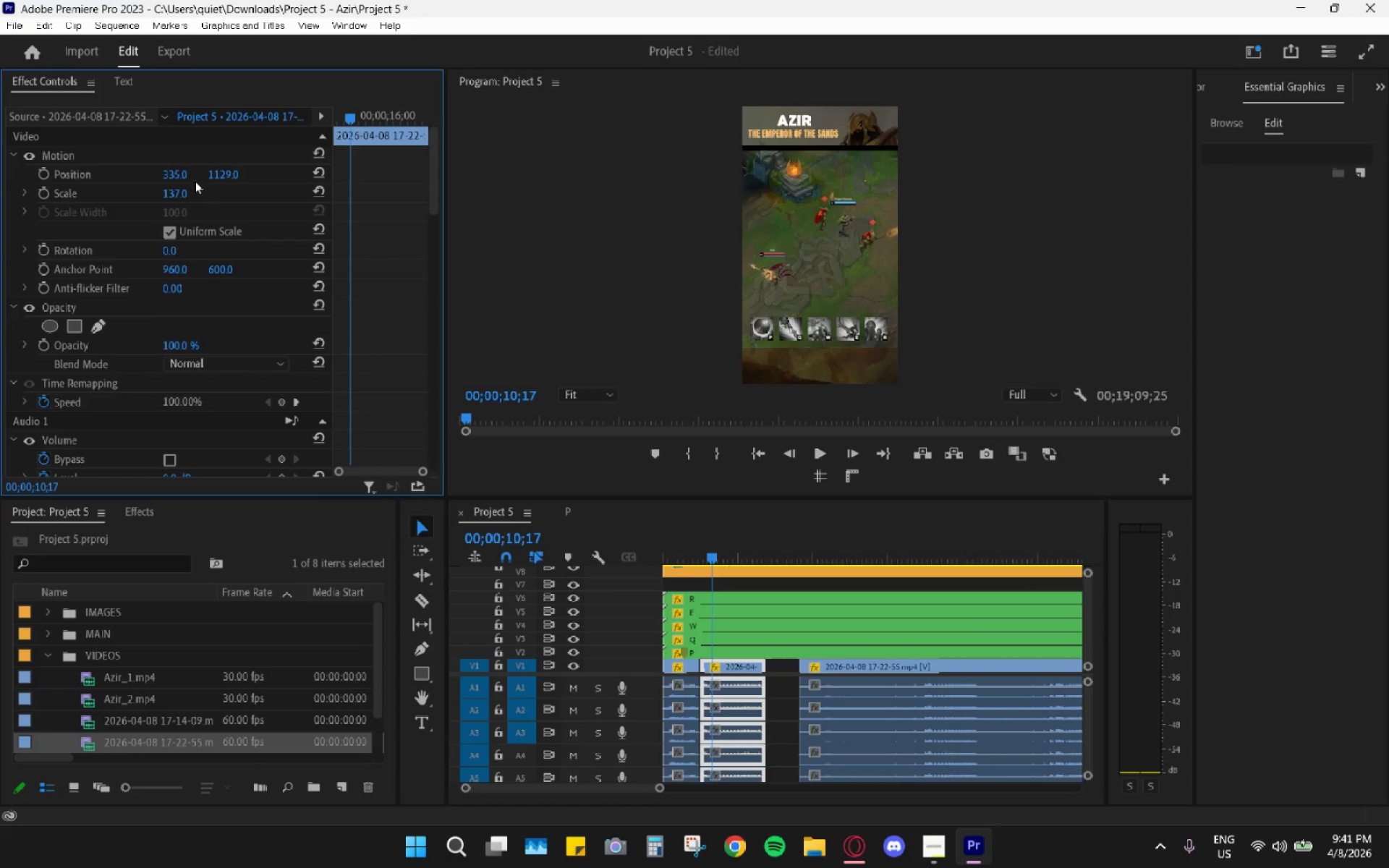 
key(Control+Z)
 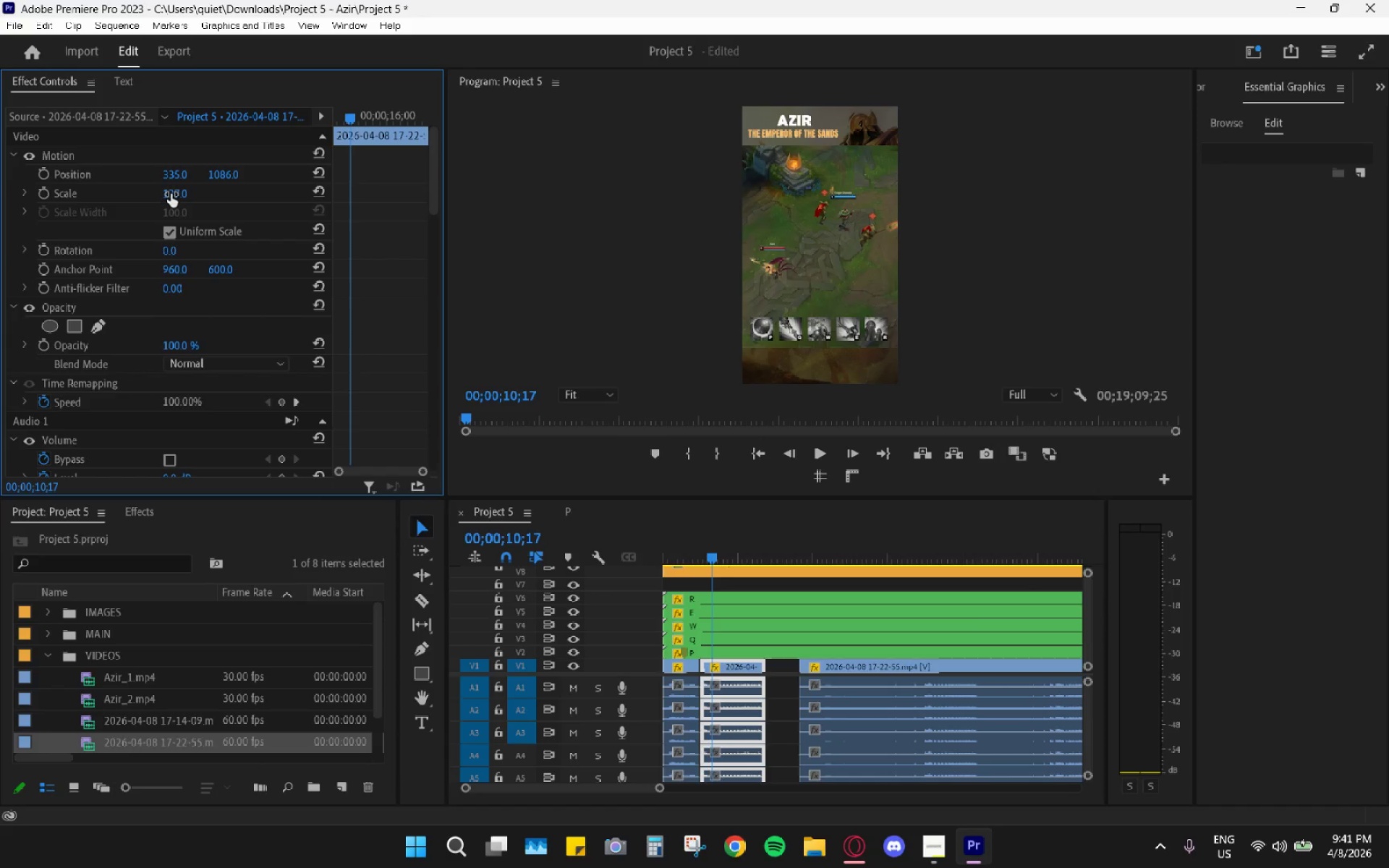 
left_click_drag(start_coordinate=[171, 194], to_coordinate=[209, 195])
 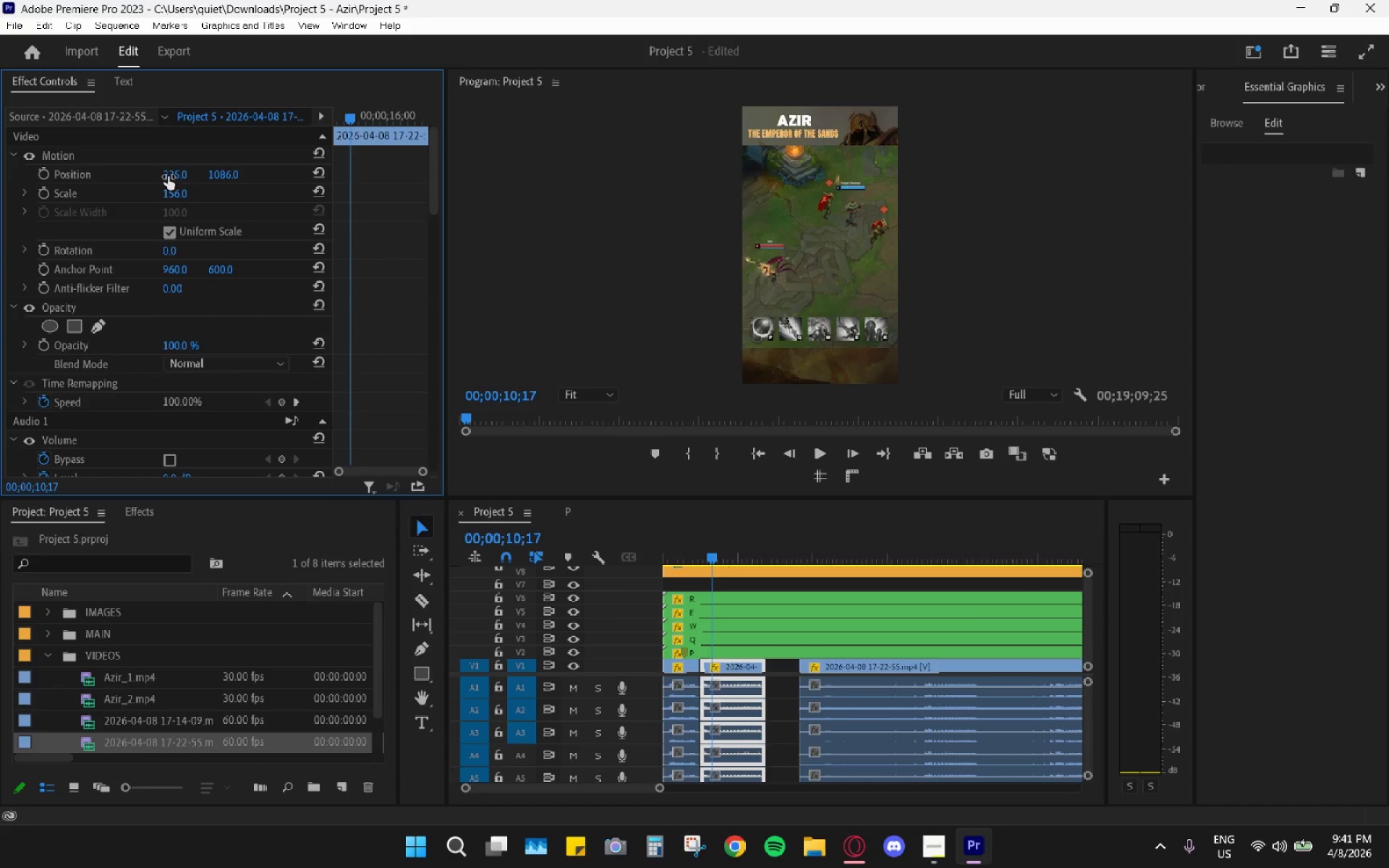 
left_click_drag(start_coordinate=[174, 171], to_coordinate=[122, 178])
 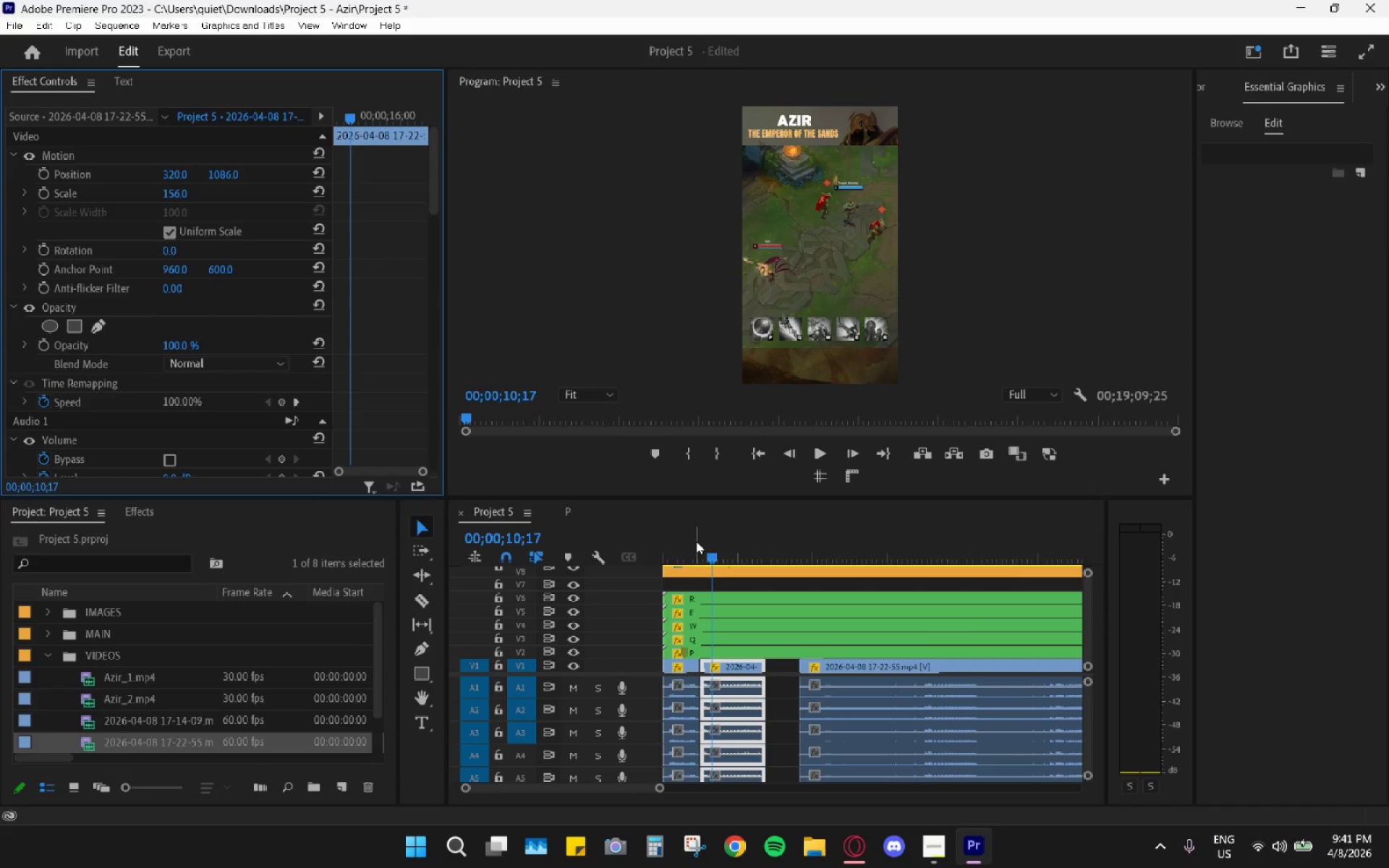 
left_click_drag(start_coordinate=[718, 542], to_coordinate=[675, 547])
 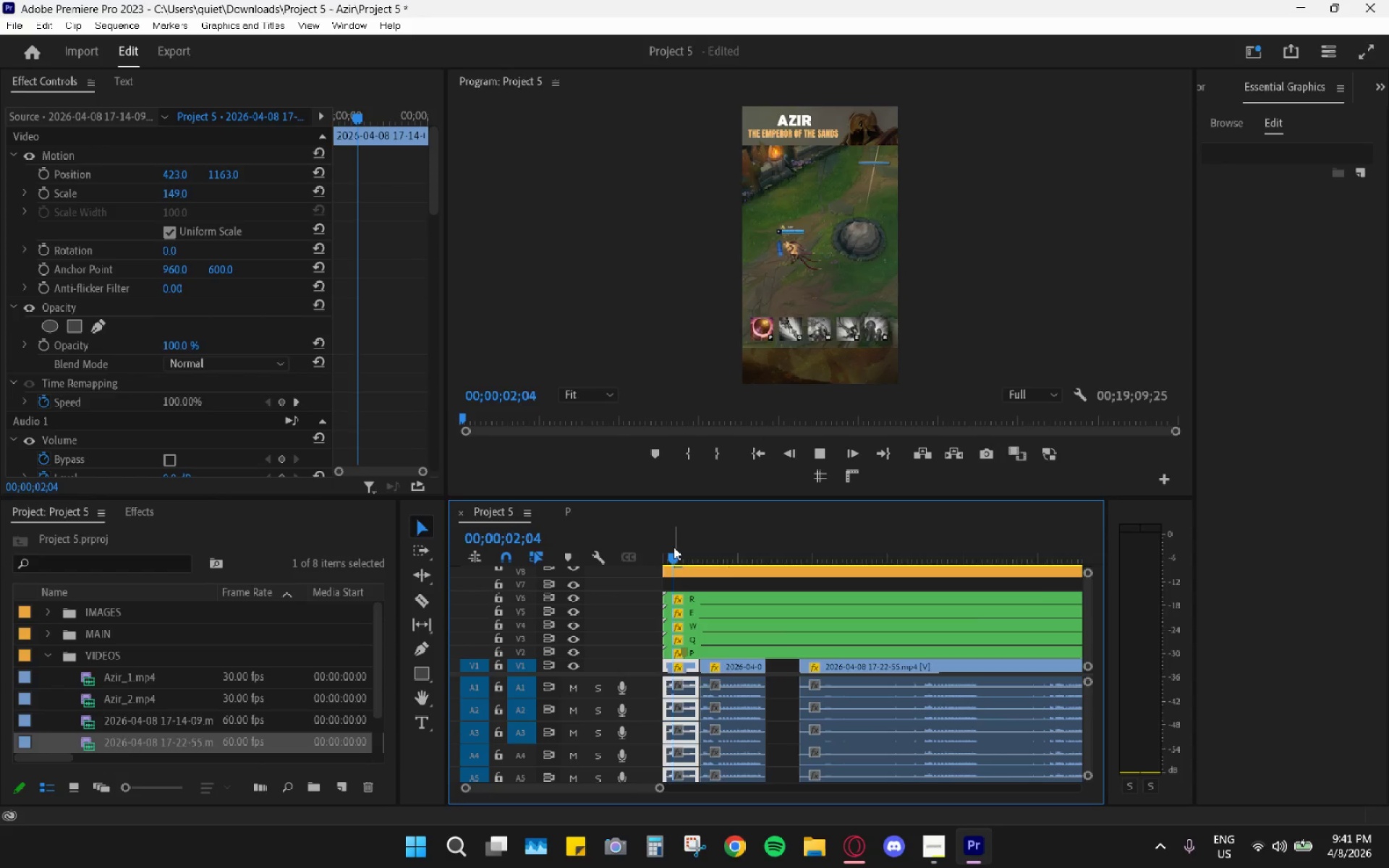 
key(Space)
 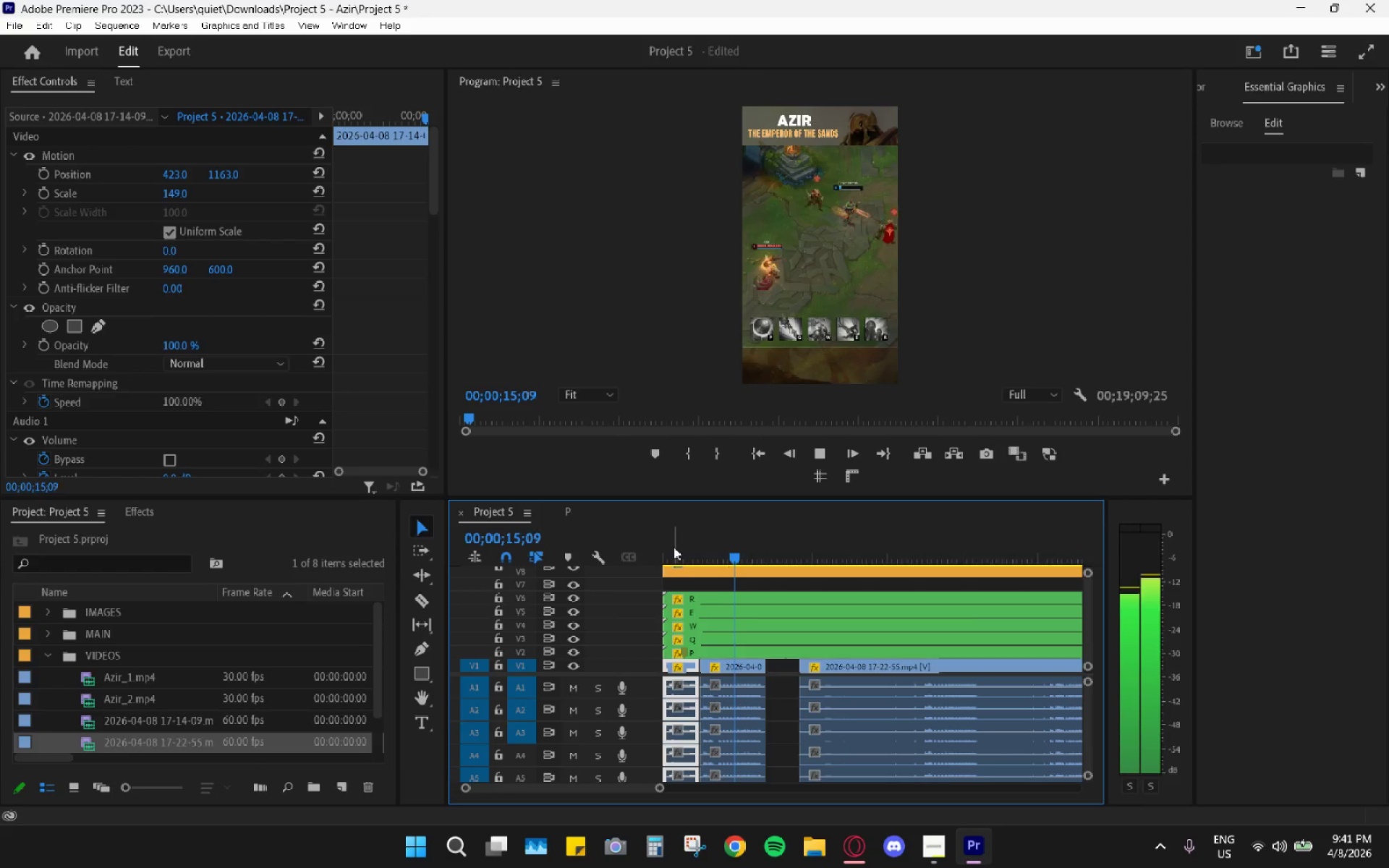 
wait(18.3)
 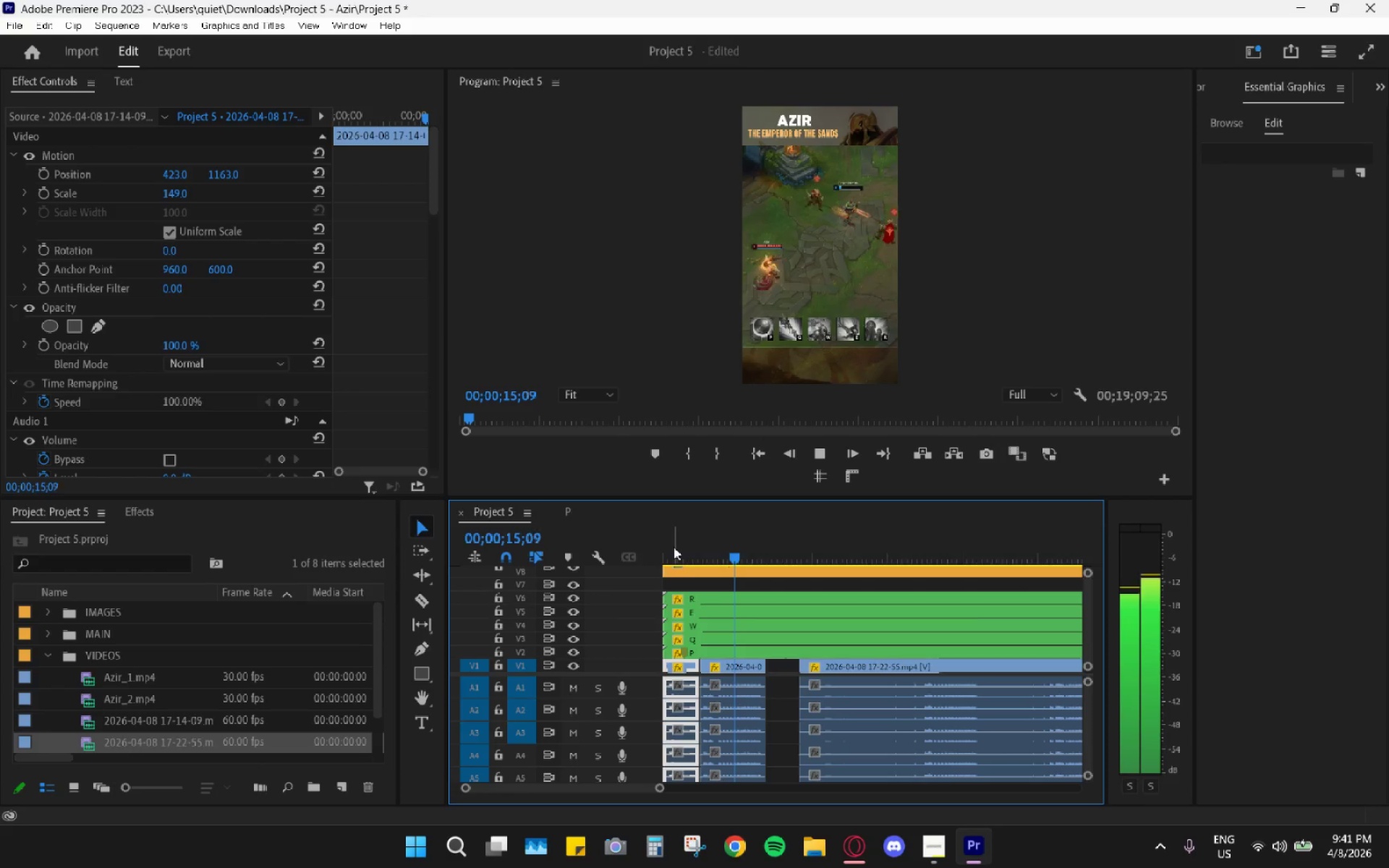 
key(Space)
 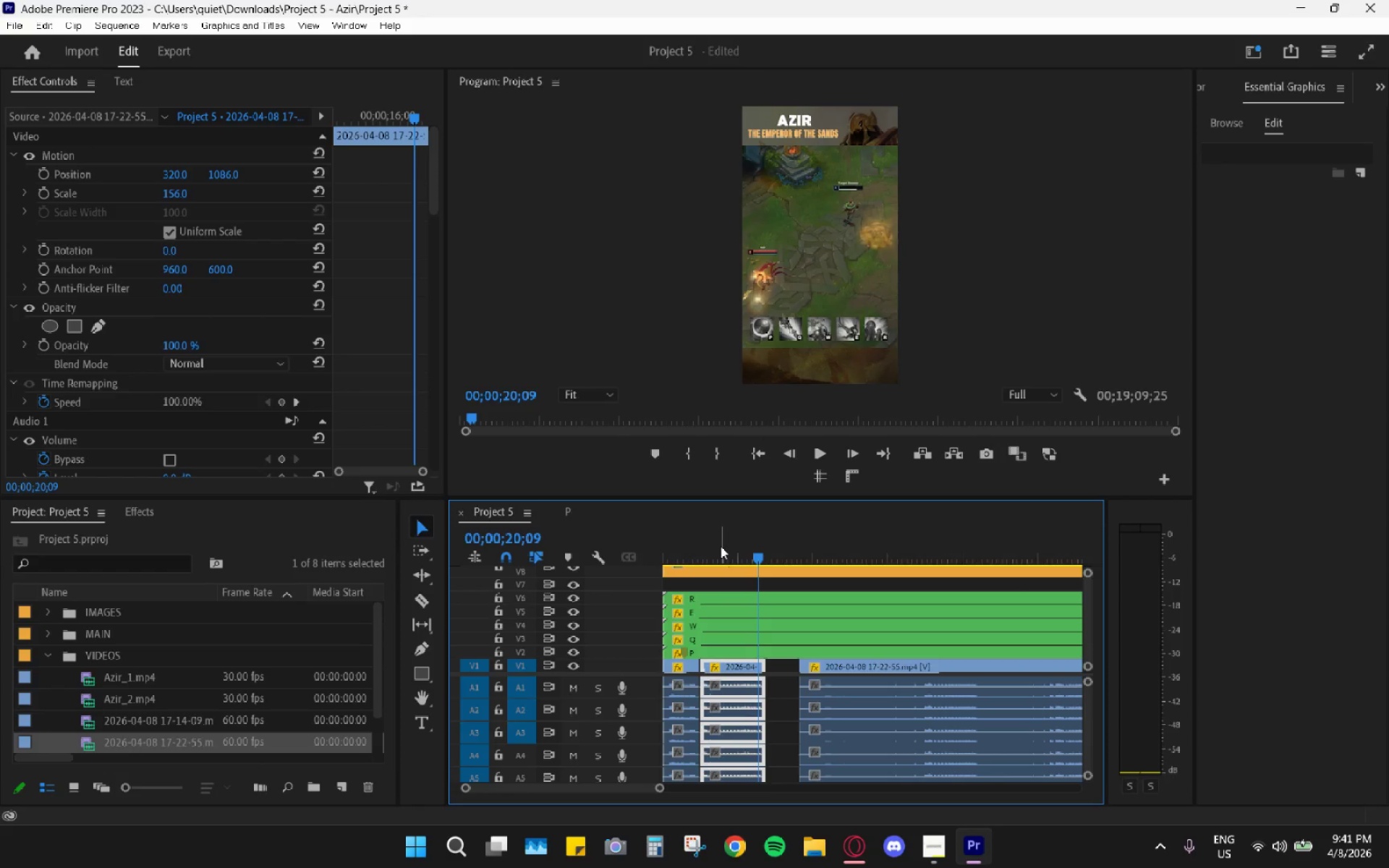 
left_click_drag(start_coordinate=[721, 546], to_coordinate=[715, 544])
 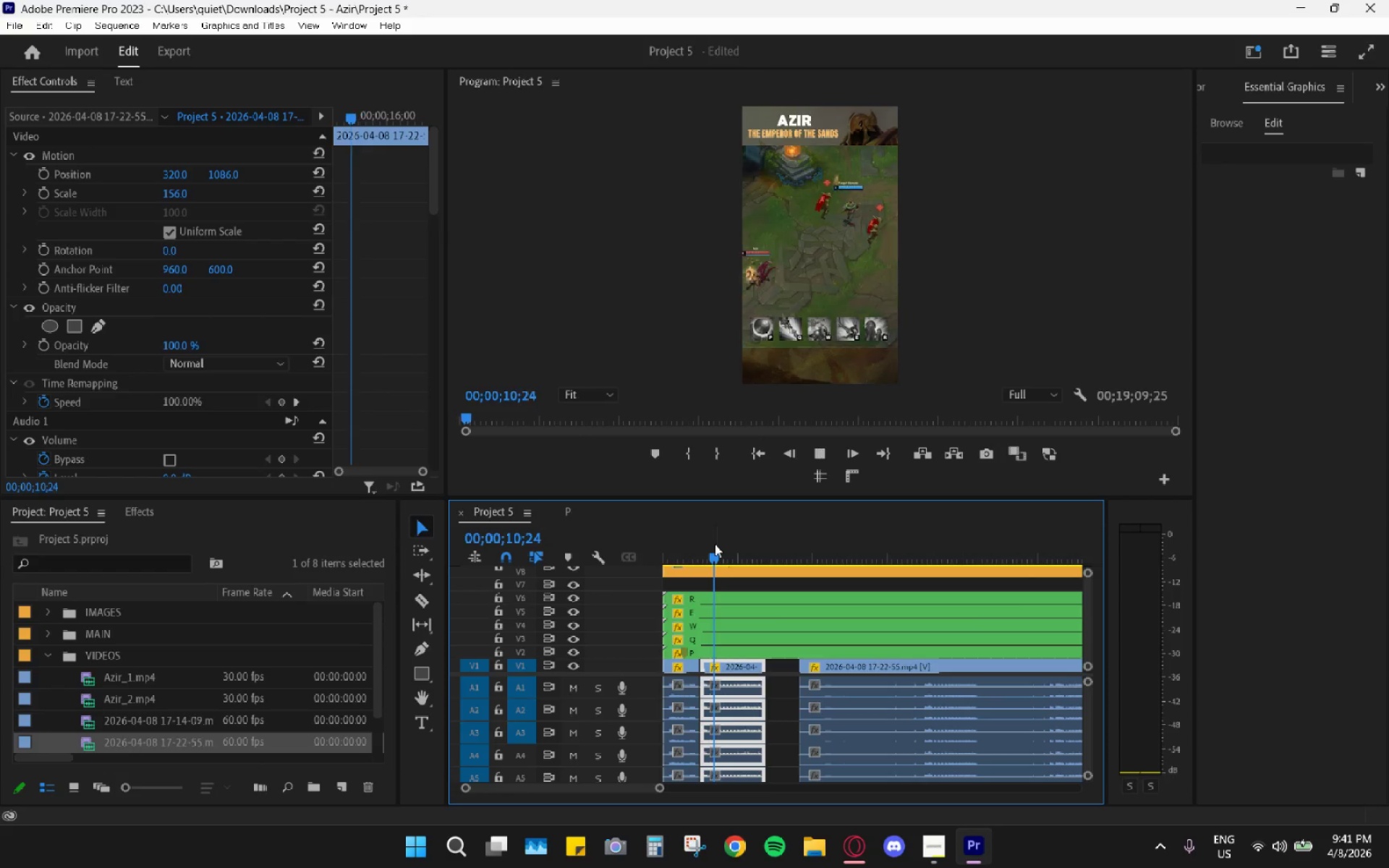 
key(Space)
 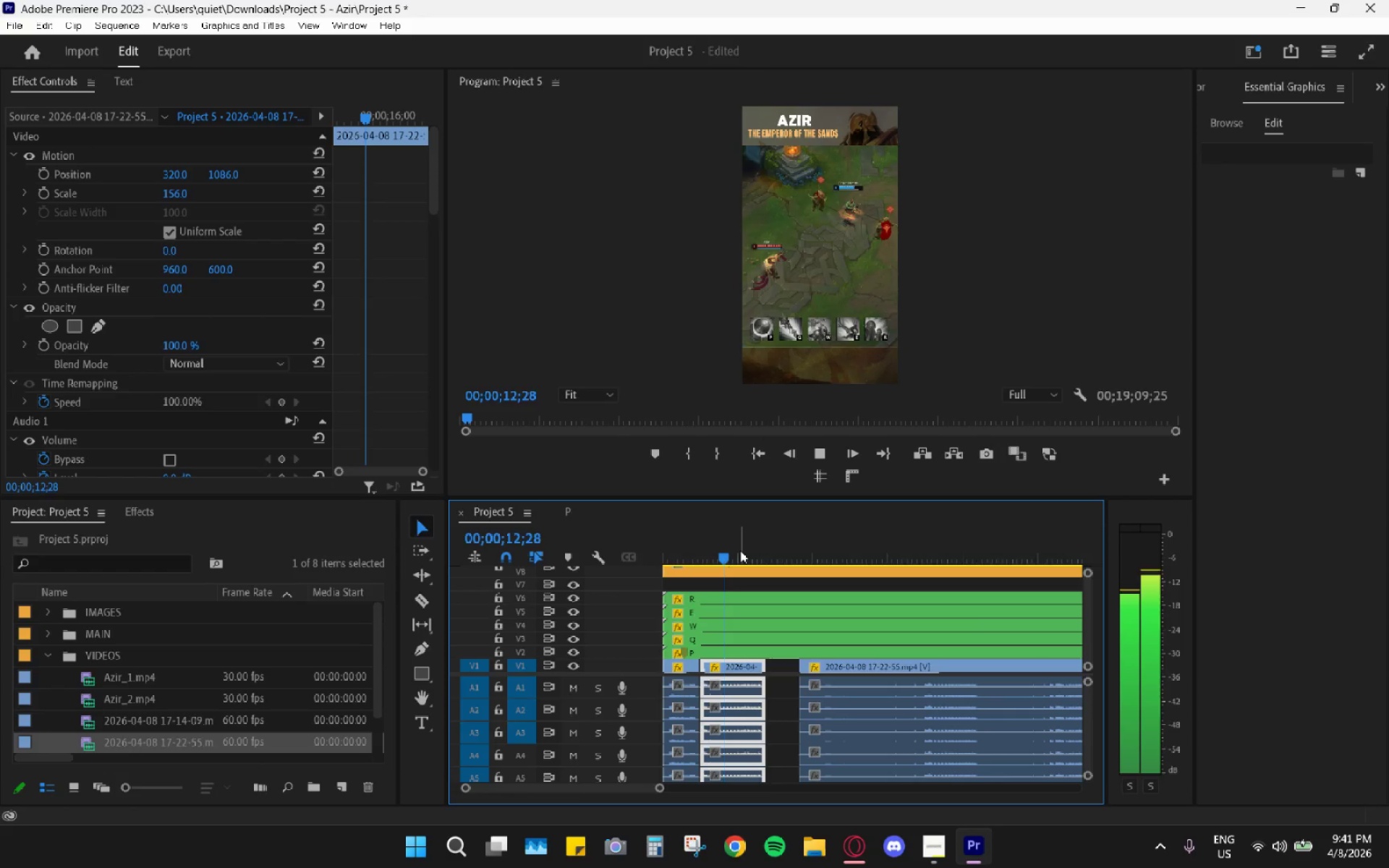 
mouse_move([745, 668])
 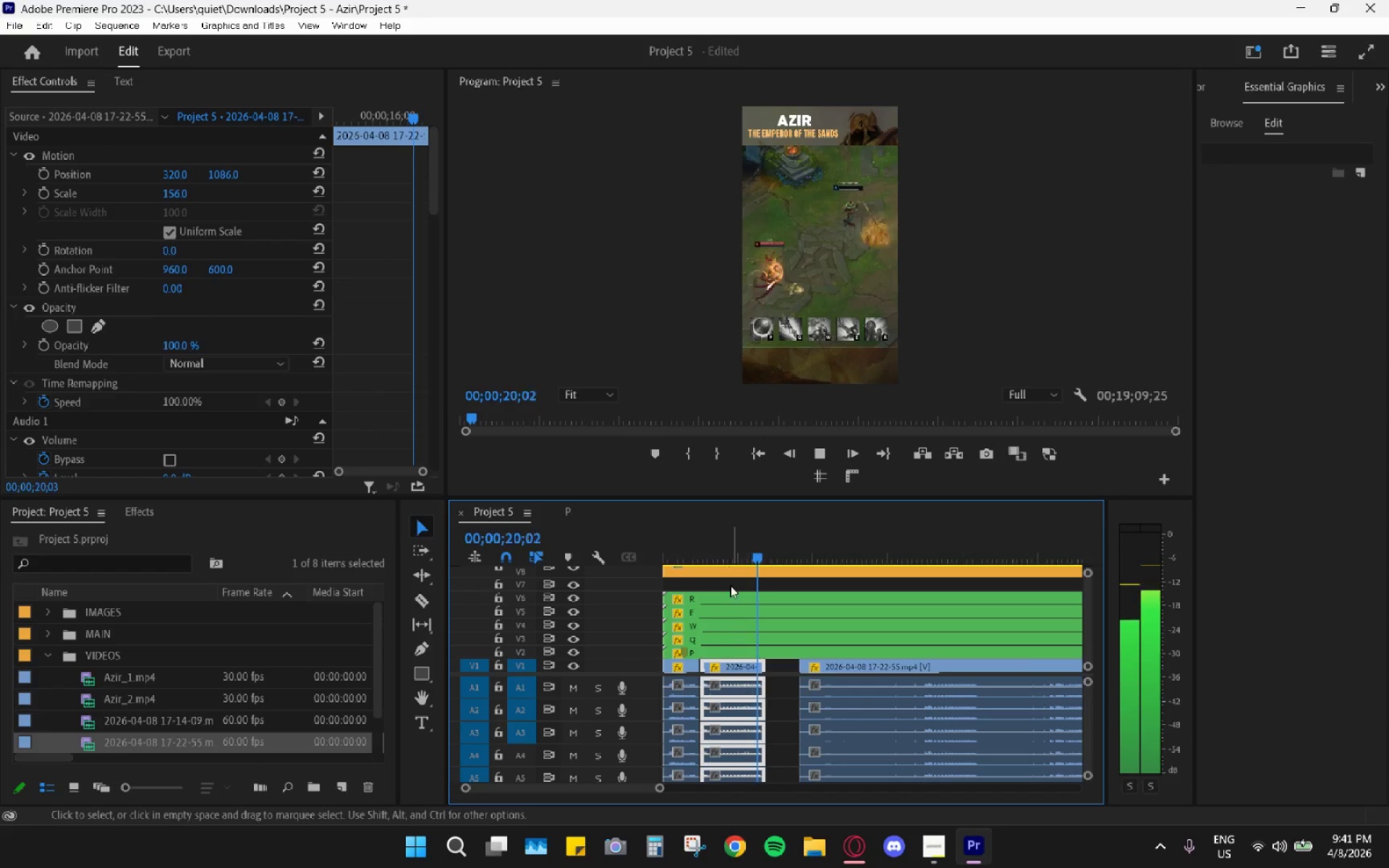 
key(Space)
 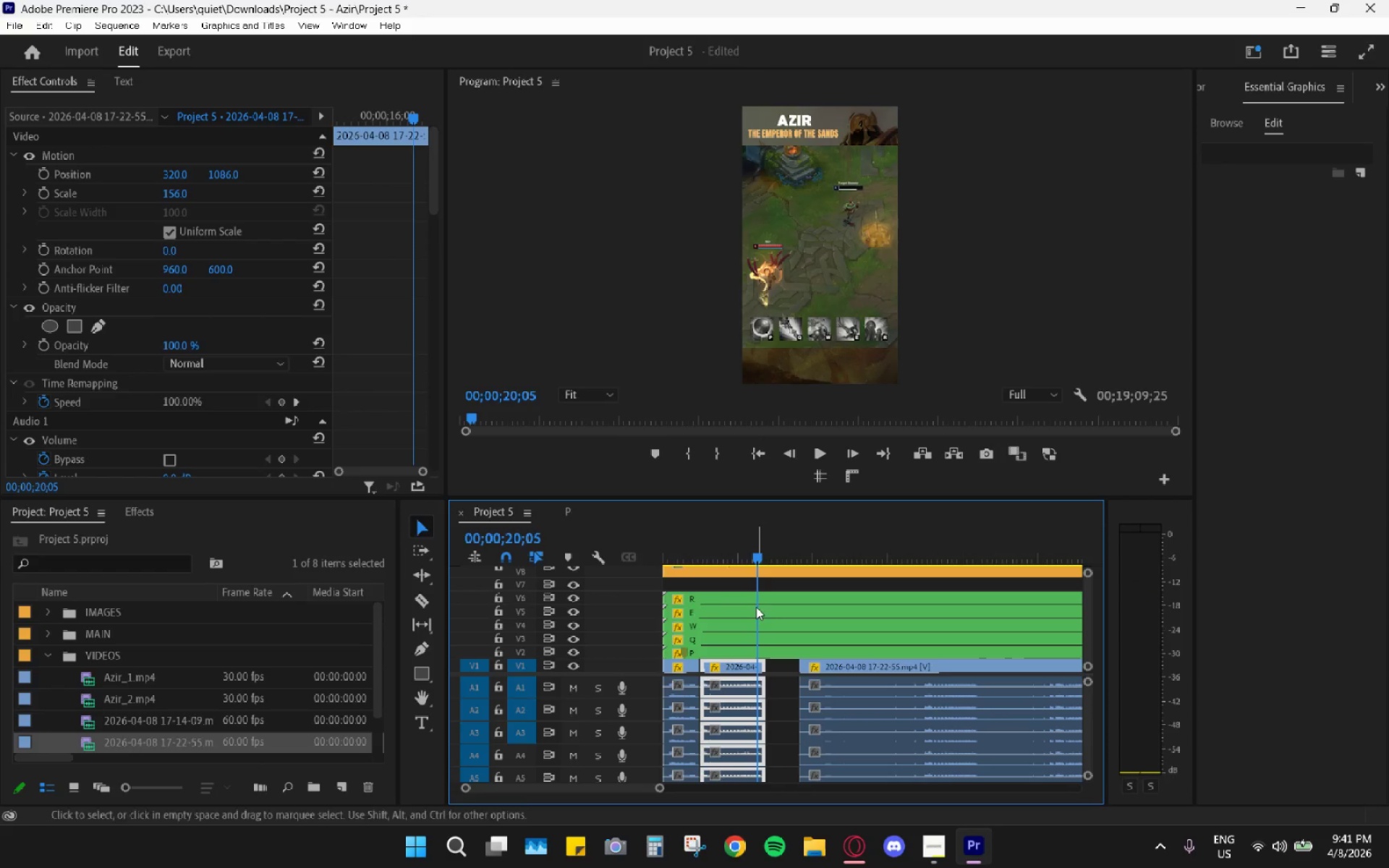 
hold_key(key=AltLeft, duration=0.66)
scroll: coordinate [726, 632], scroll_direction: up, amount: 18.0
 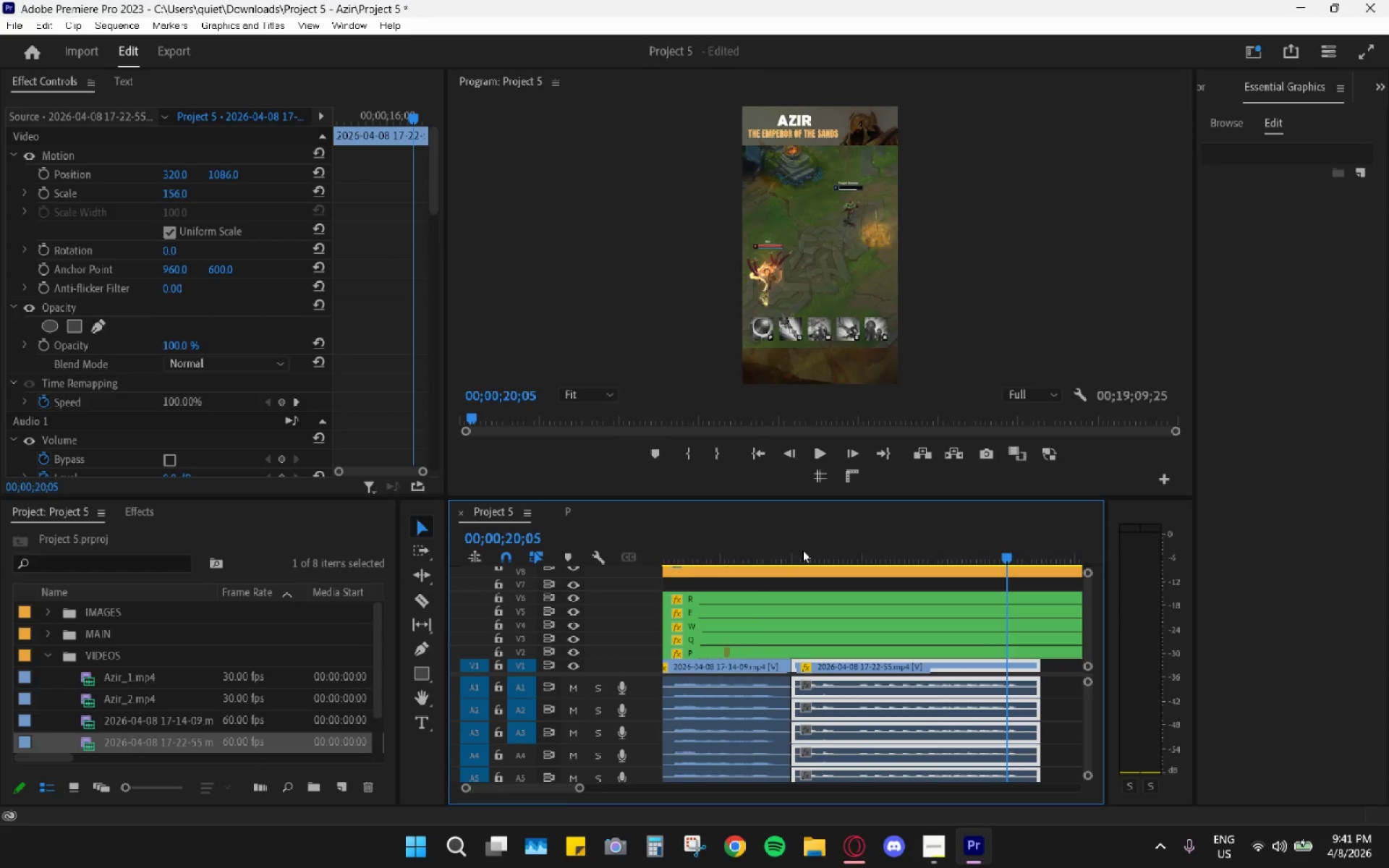 
left_click_drag(start_coordinate=[802, 549], to_coordinate=[794, 545])
 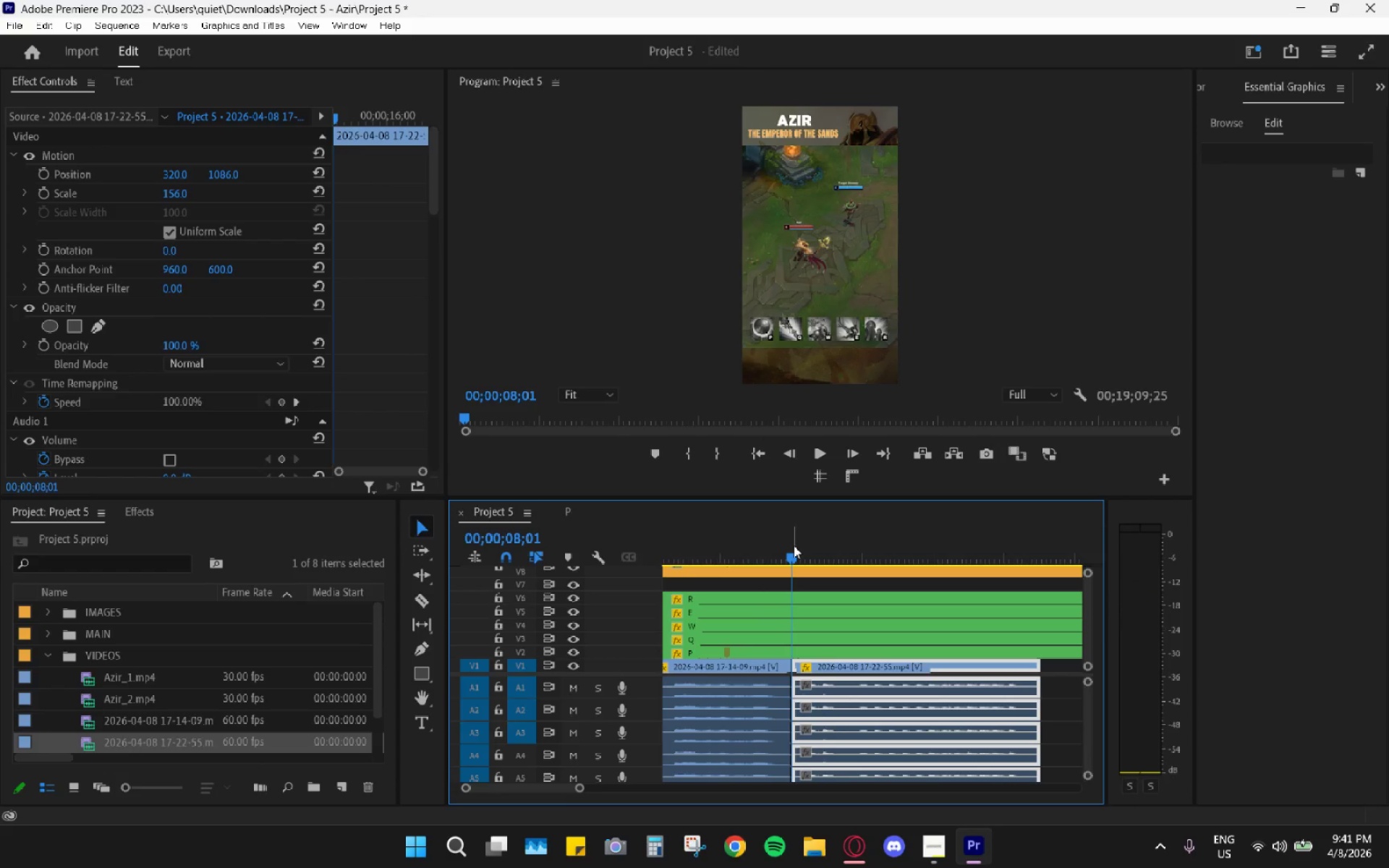 
key(Space)
 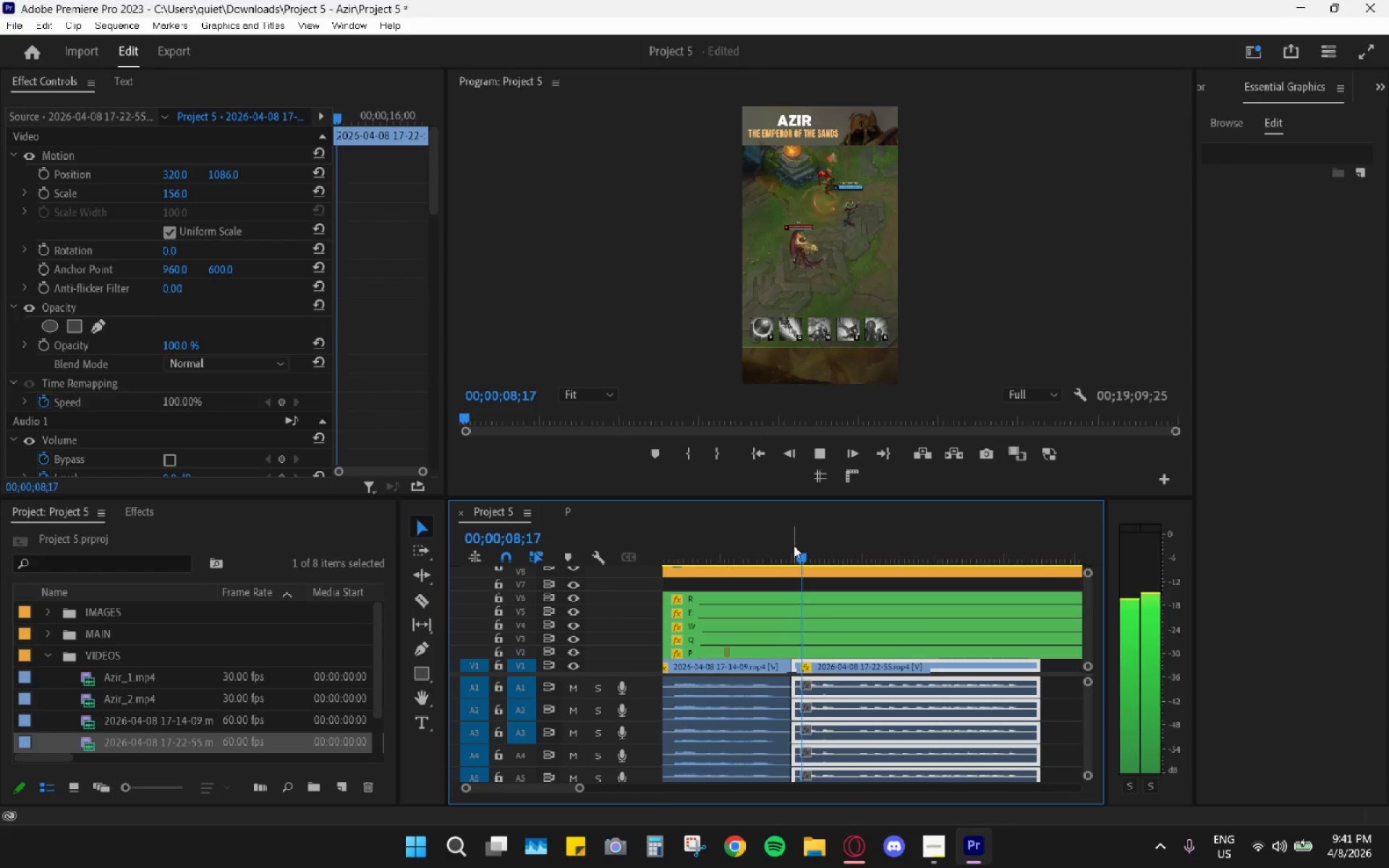 
key(Space)
 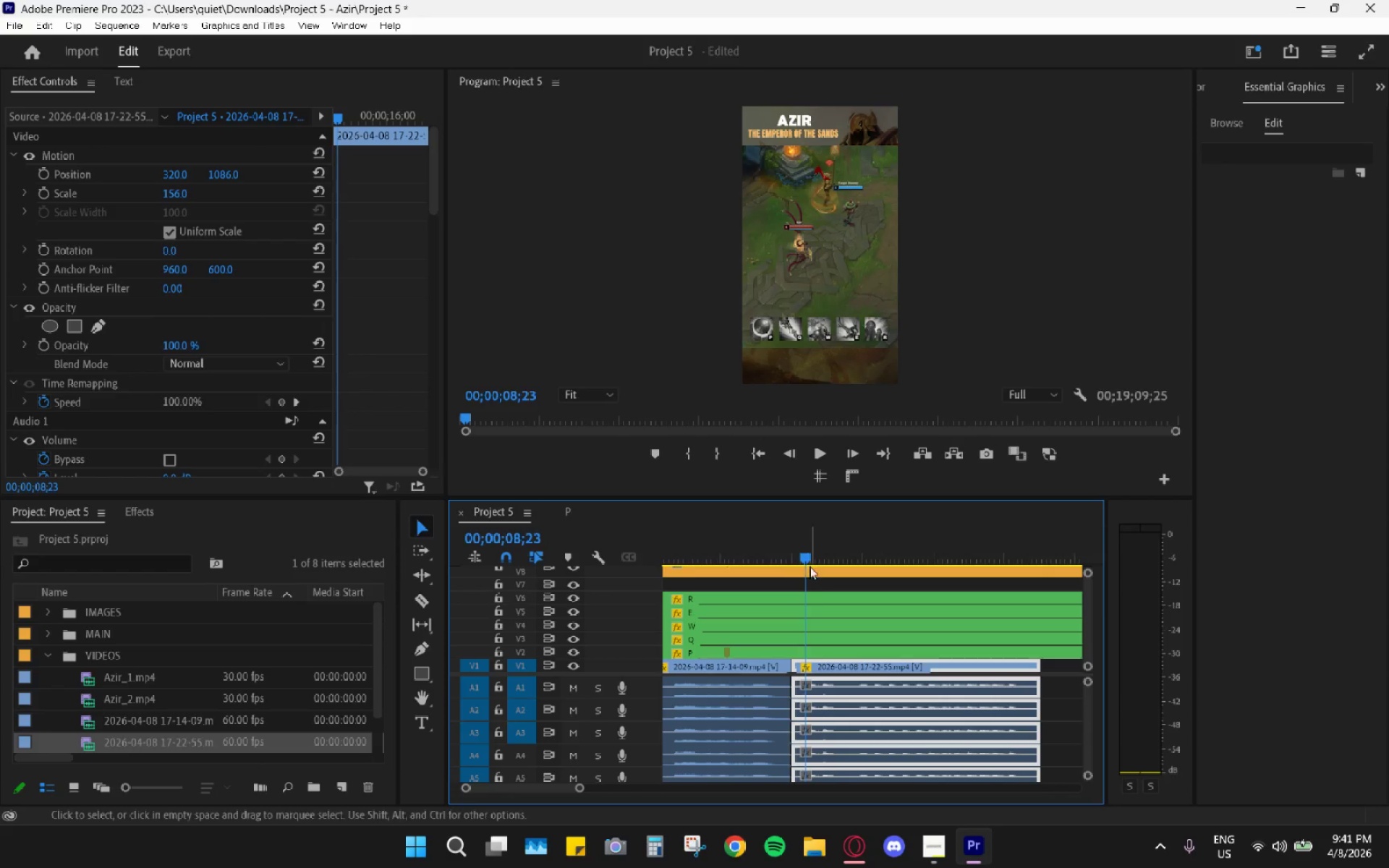 
hold_key(key=AltLeft, duration=0.7)
scroll: coordinate [811, 637], scroll_direction: up, amount: 11.0
 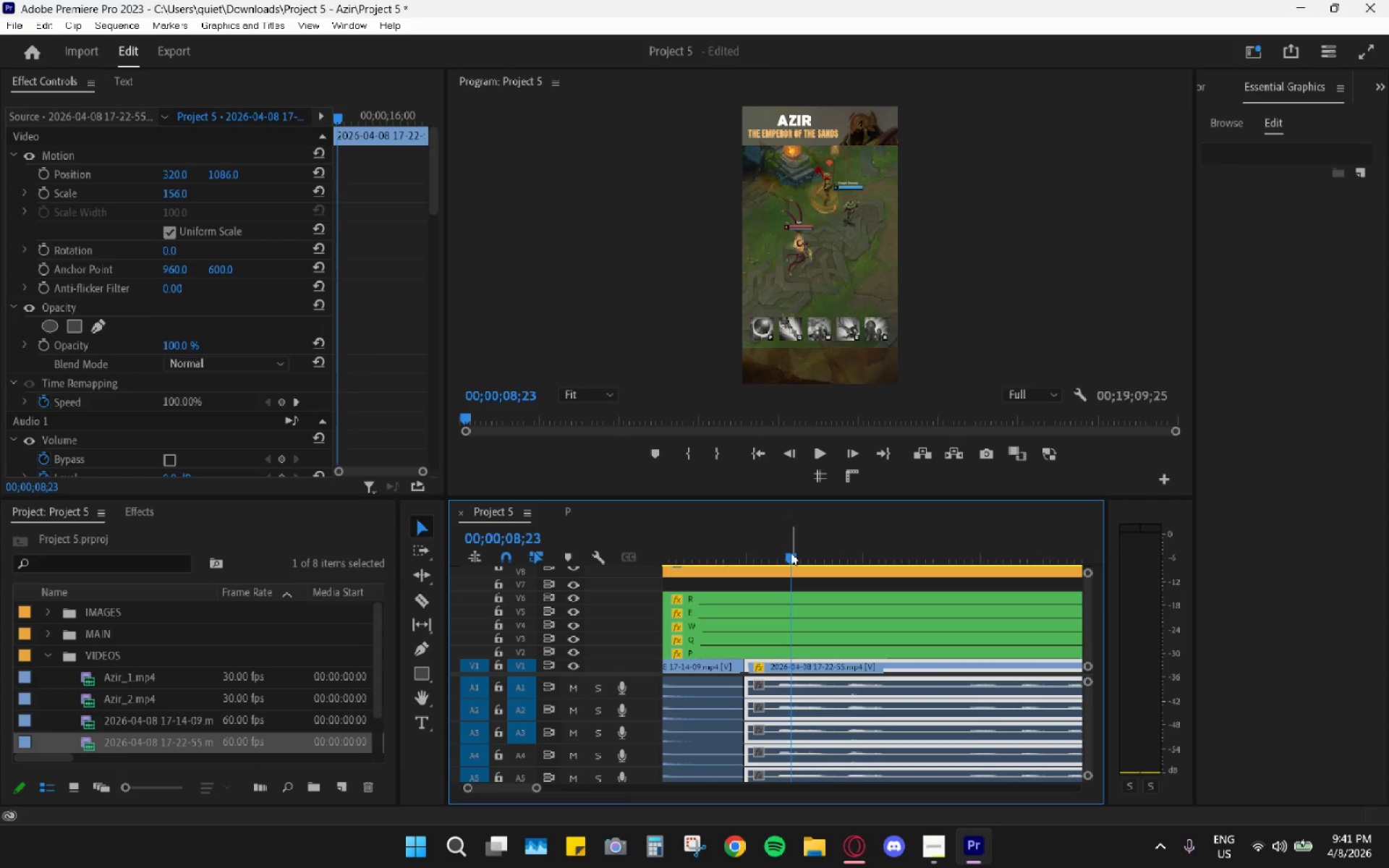 
left_click_drag(start_coordinate=[791, 556], to_coordinate=[774, 549])
 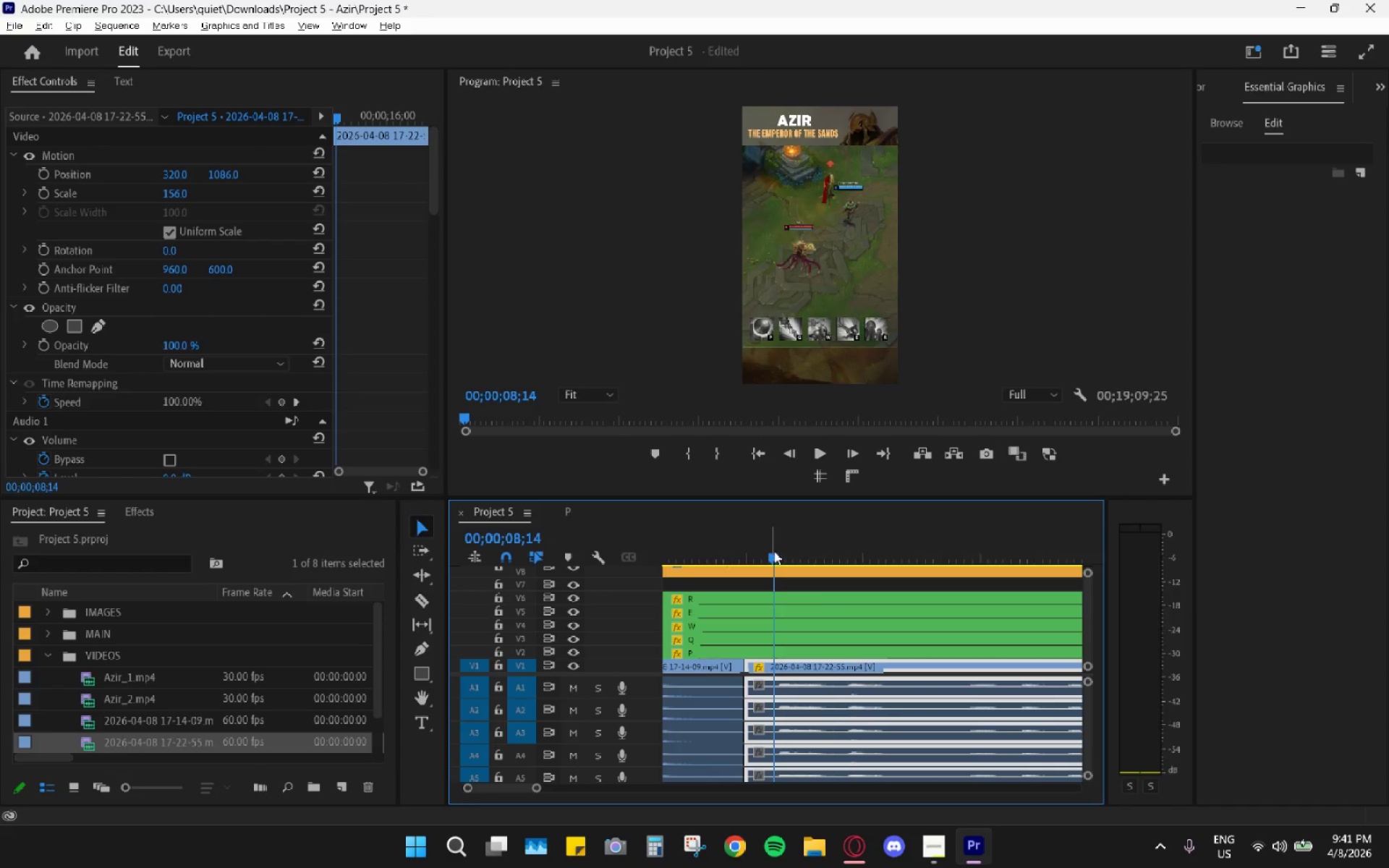 
hold_key(key=AltLeft, duration=0.69)
scroll: coordinate [763, 618], scroll_direction: up, amount: 13.0
 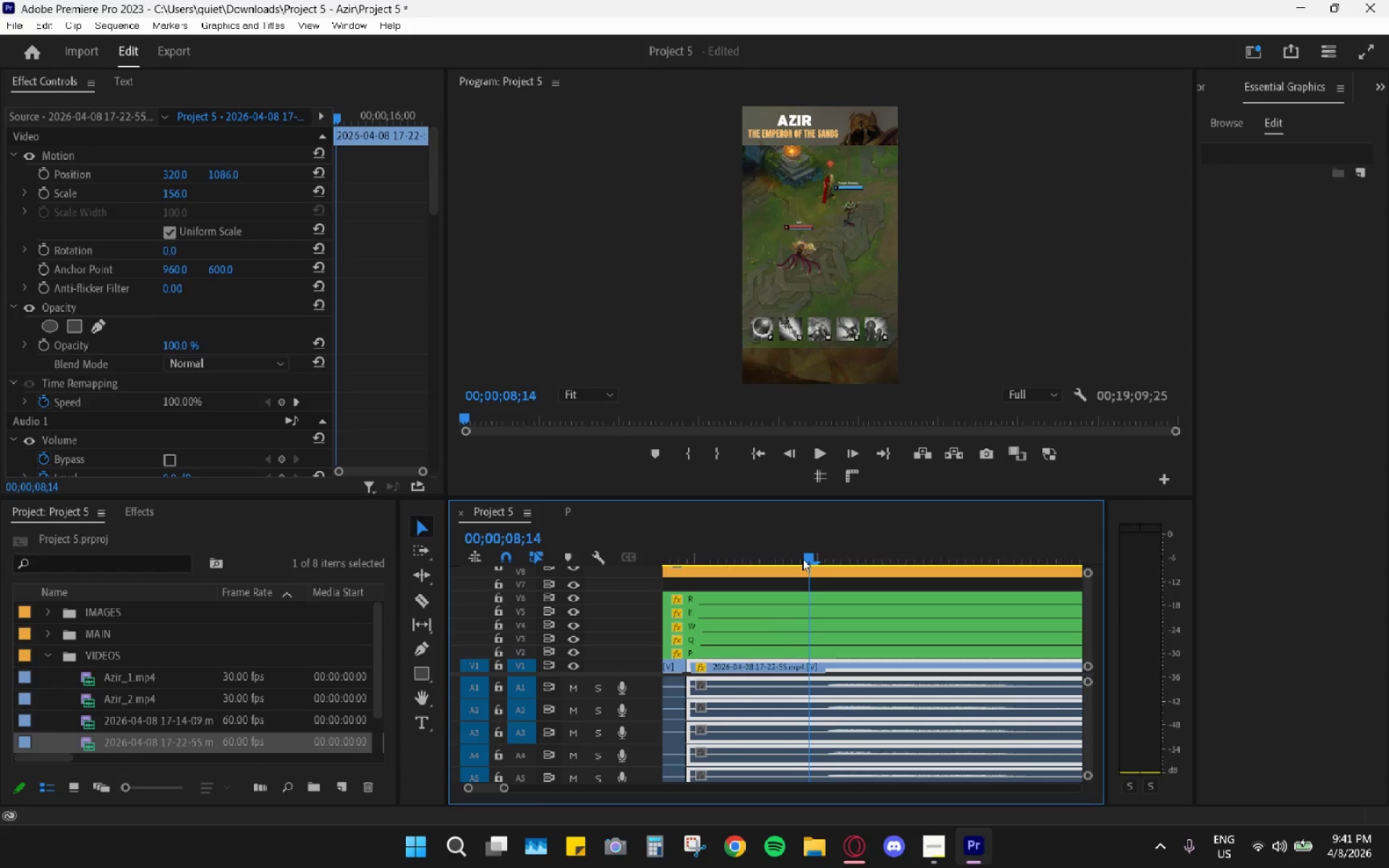 
left_click_drag(start_coordinate=[807, 556], to_coordinate=[794, 552])
 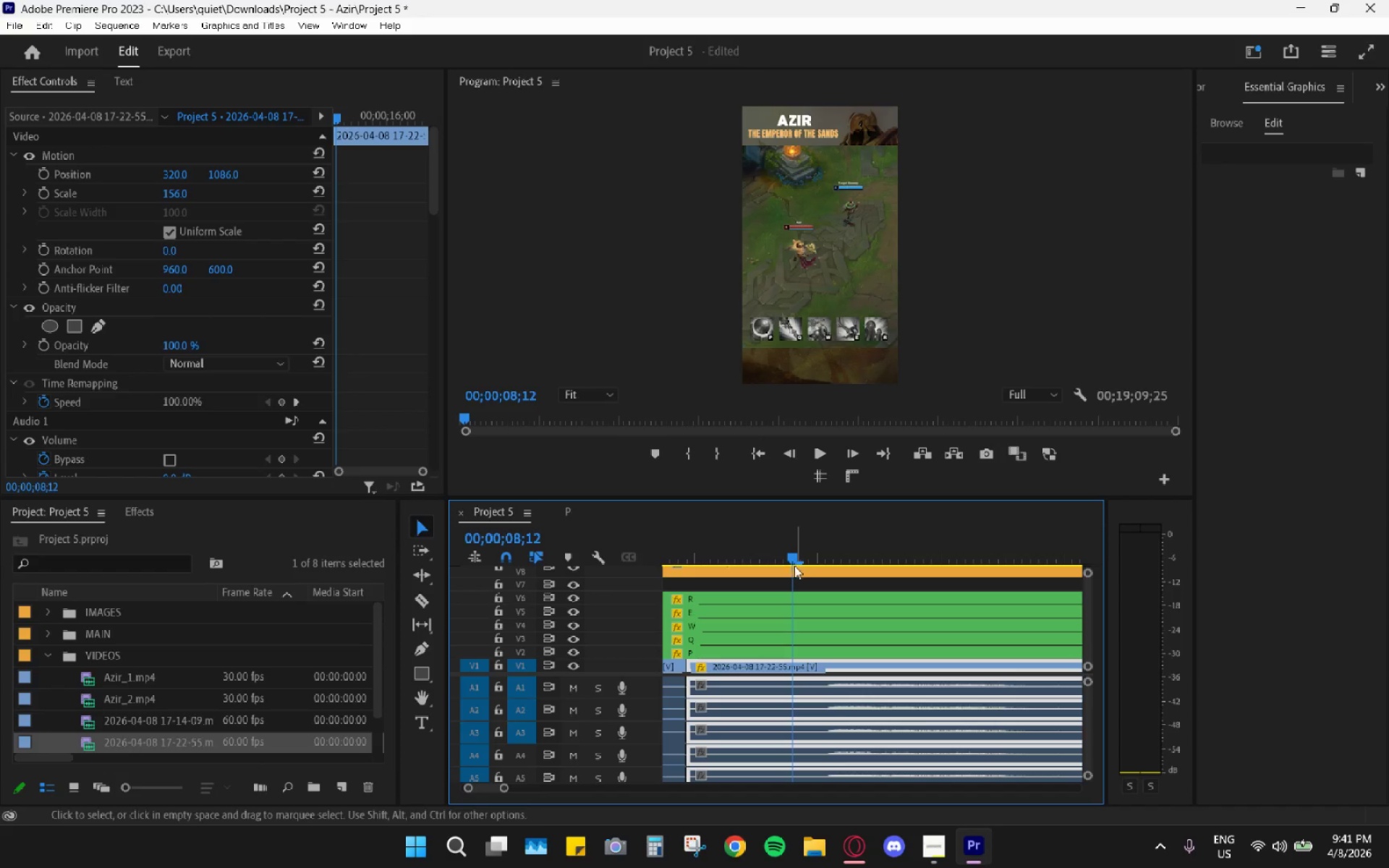 
left_click_drag(start_coordinate=[793, 558], to_coordinate=[800, 561])
 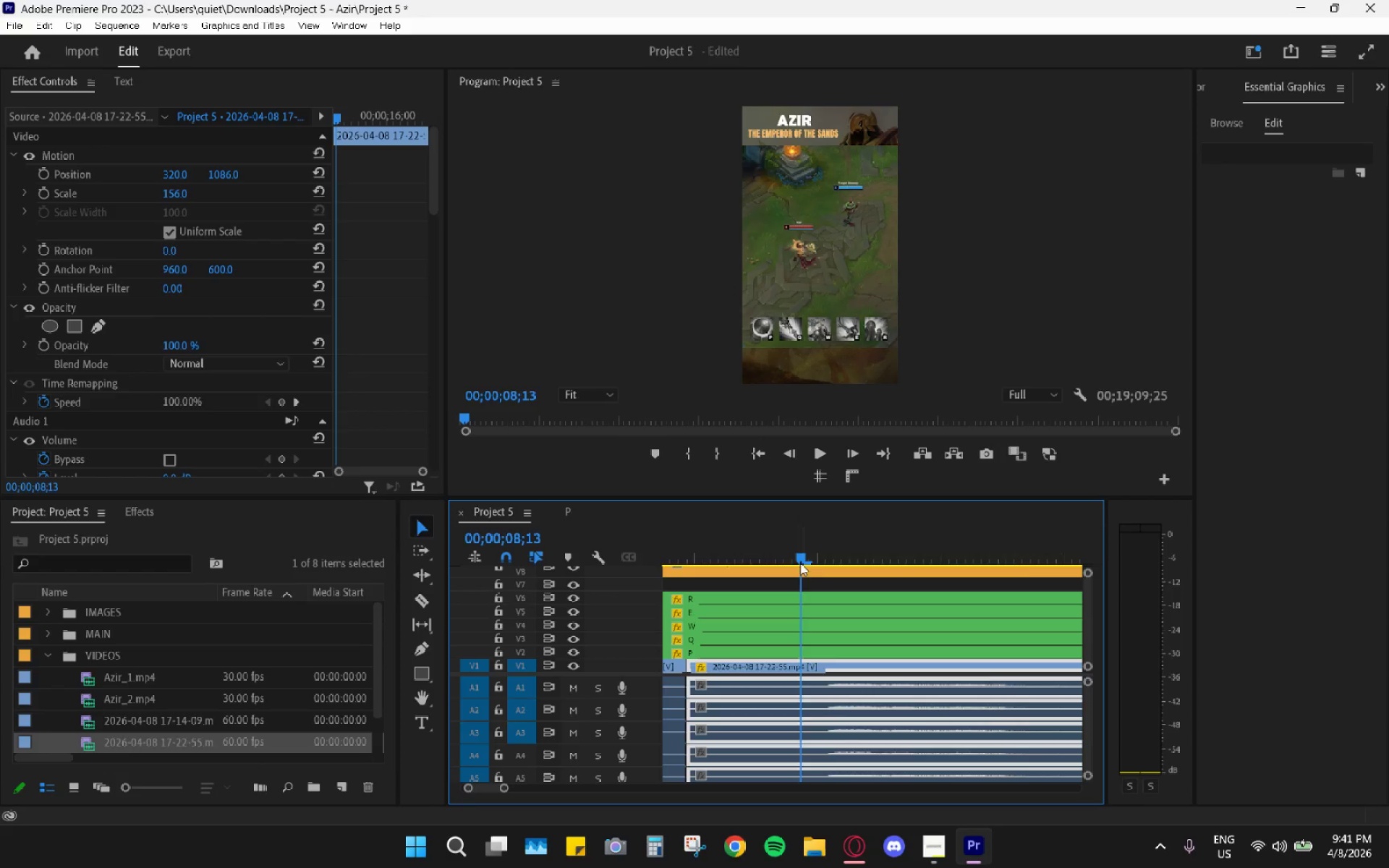 
hold_key(key=AltLeft, duration=0.86)
 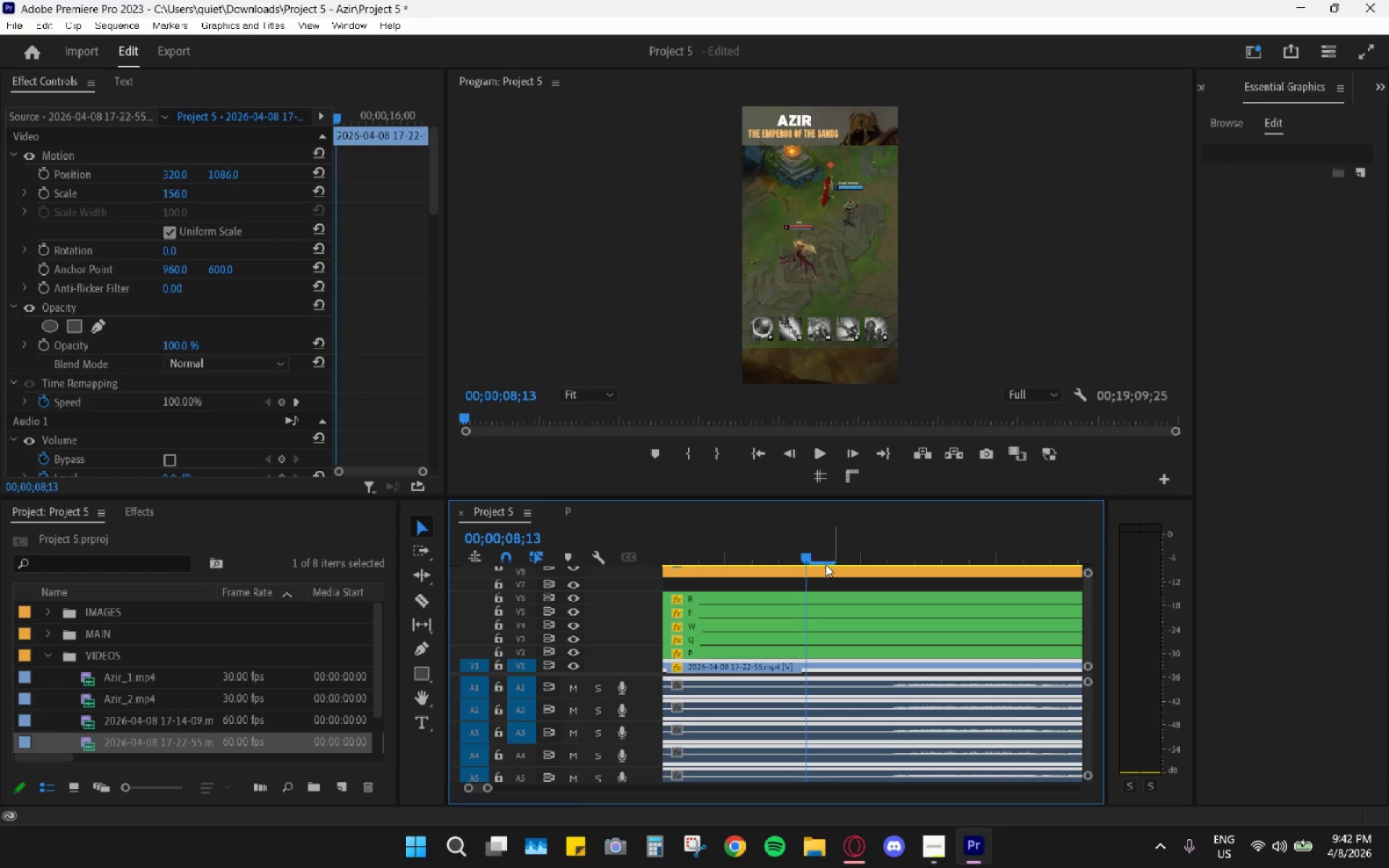 
left_click_drag(start_coordinate=[808, 563], to_coordinate=[836, 566])
 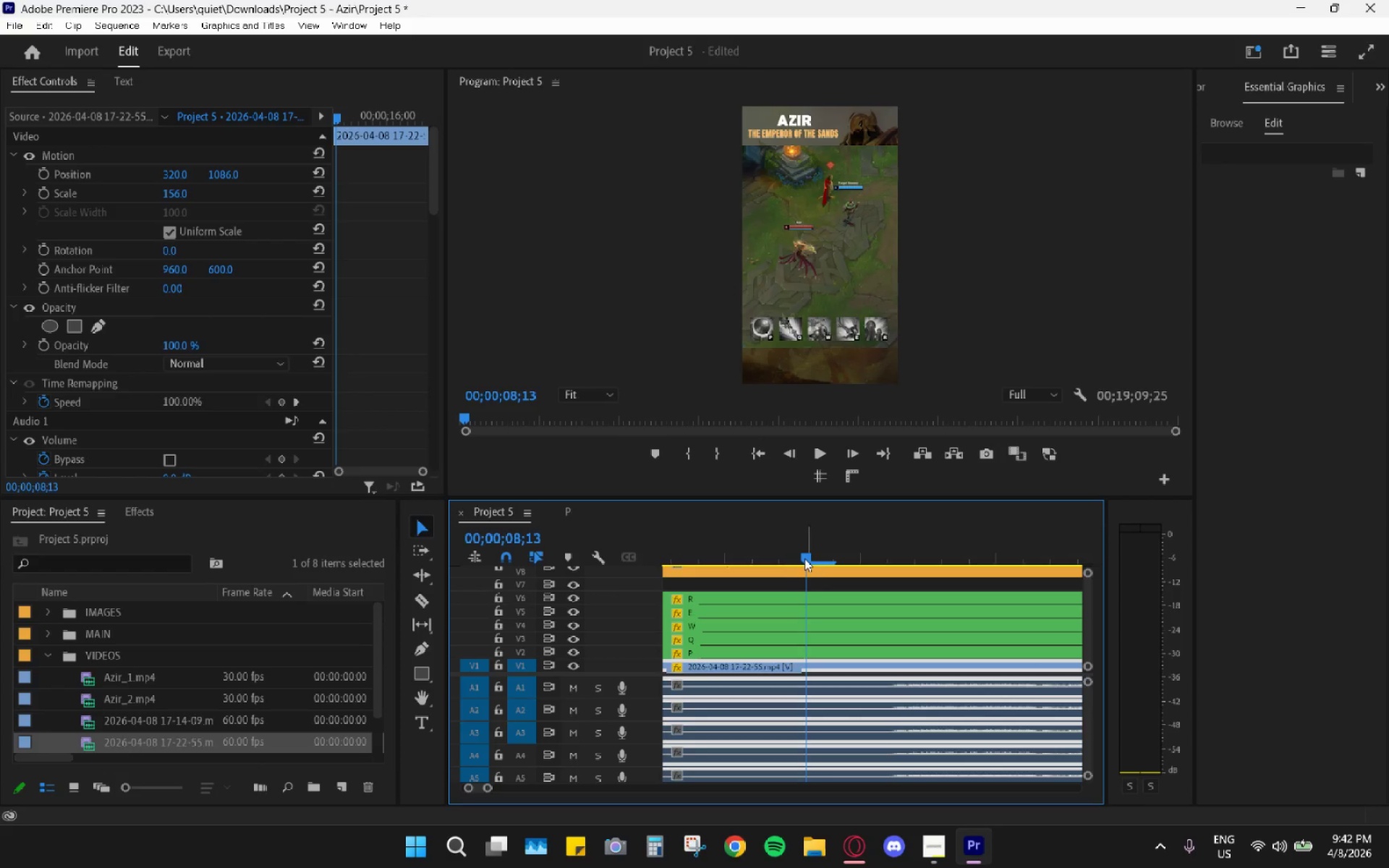 
scroll: coordinate [798, 569], scroll_direction: up, amount: 17.0
 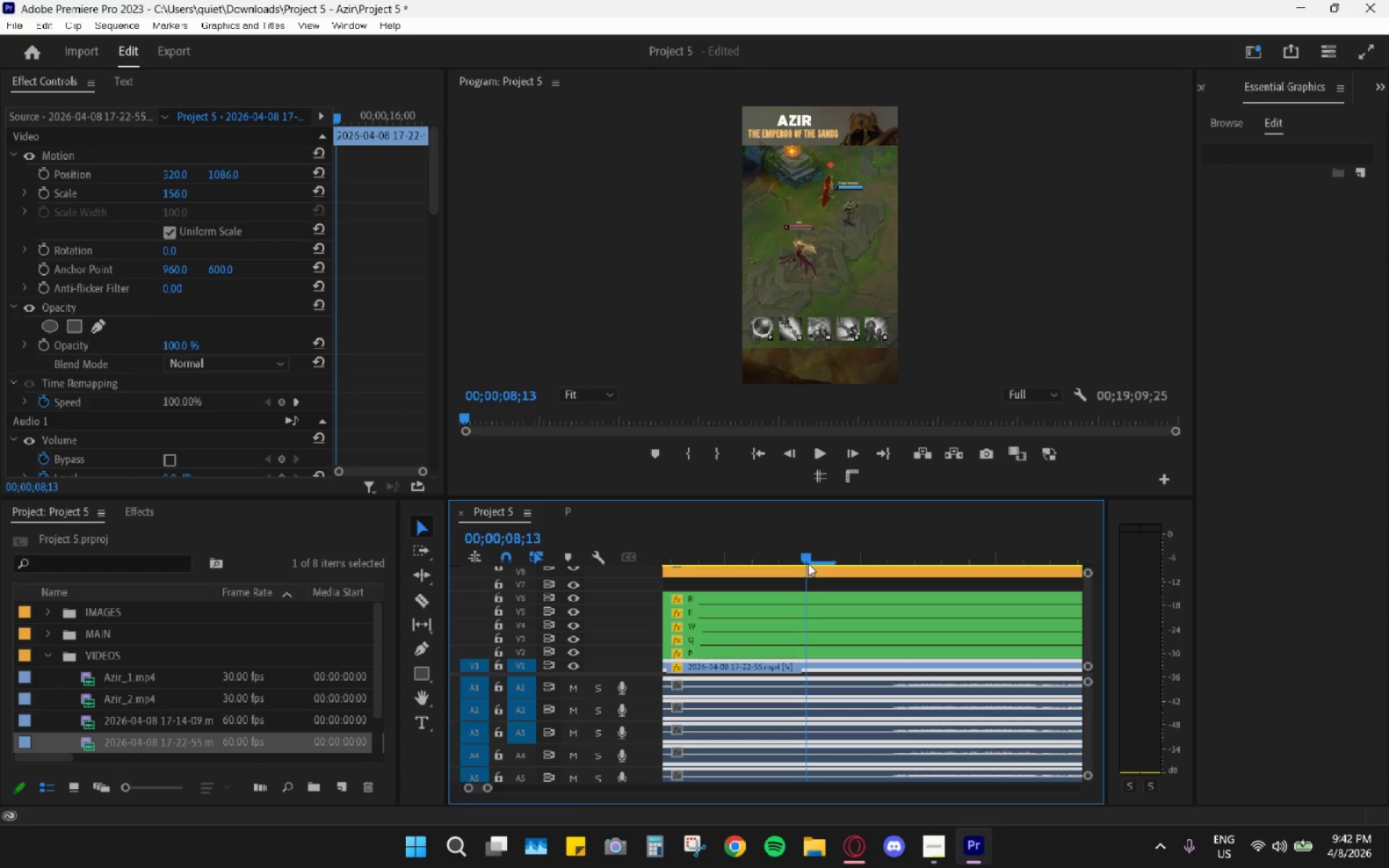 
left_click_drag(start_coordinate=[805, 558], to_coordinate=[798, 554])
 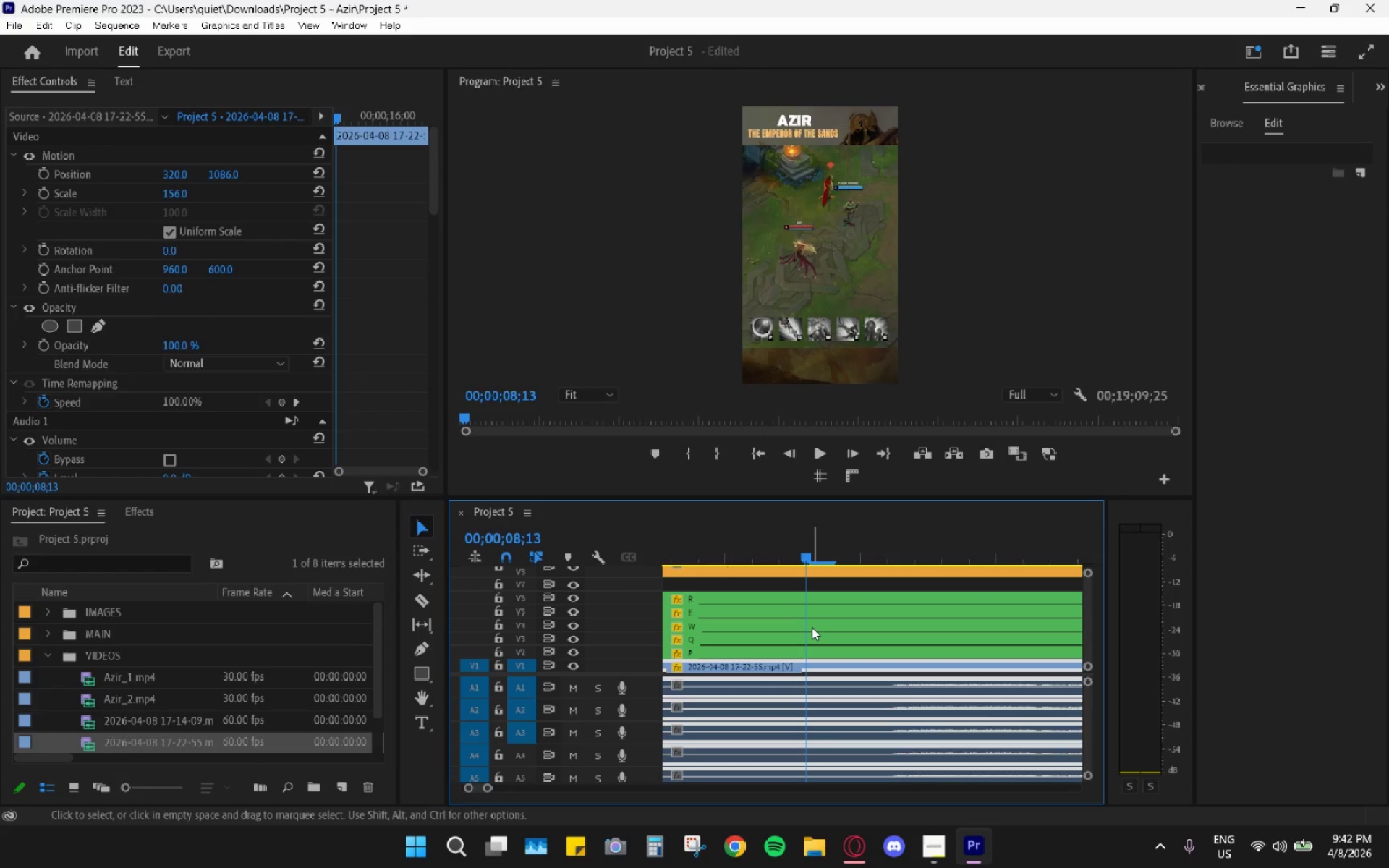 
wait(7.69)
 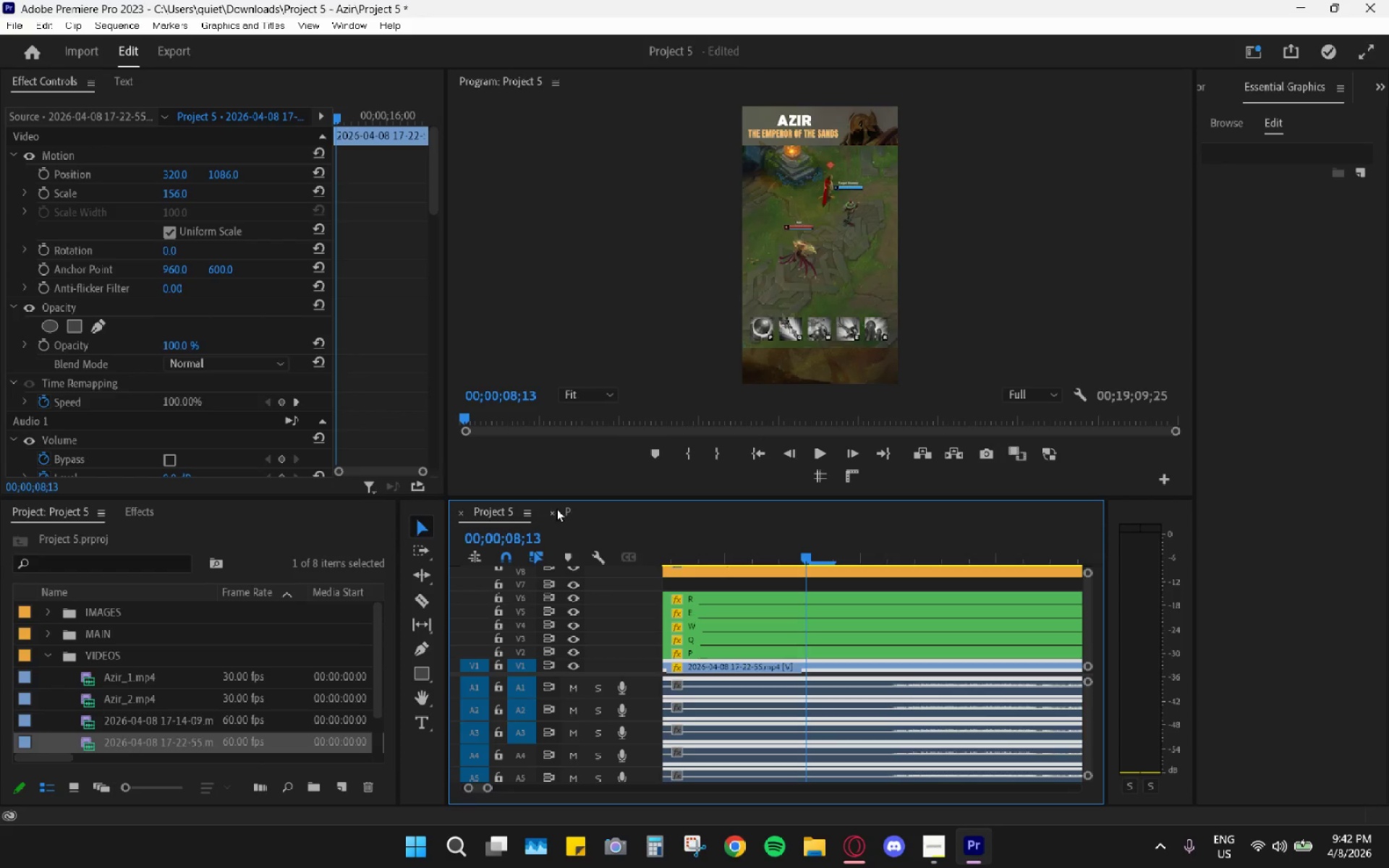 
double_click([812, 627])
 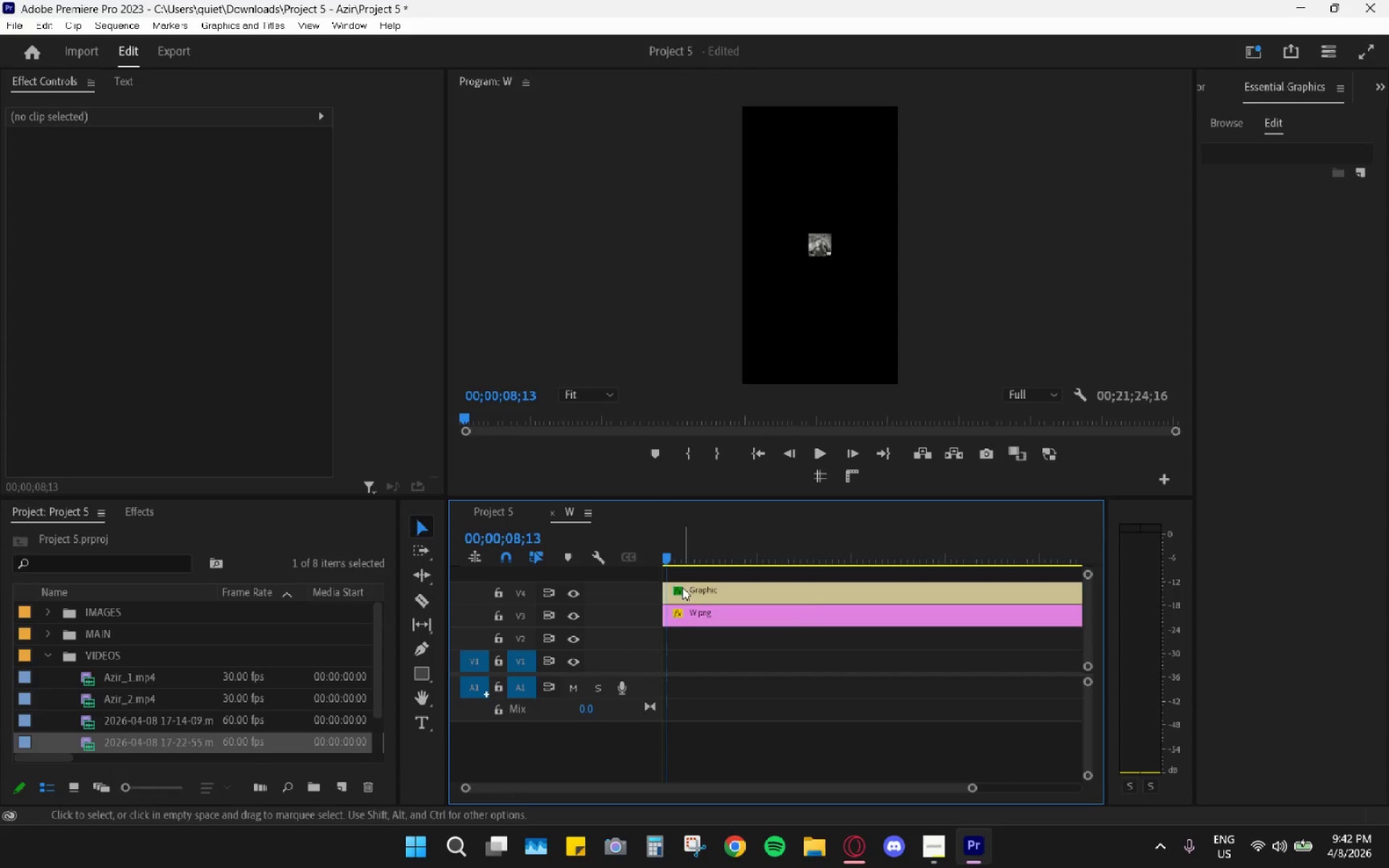 
key(C)
 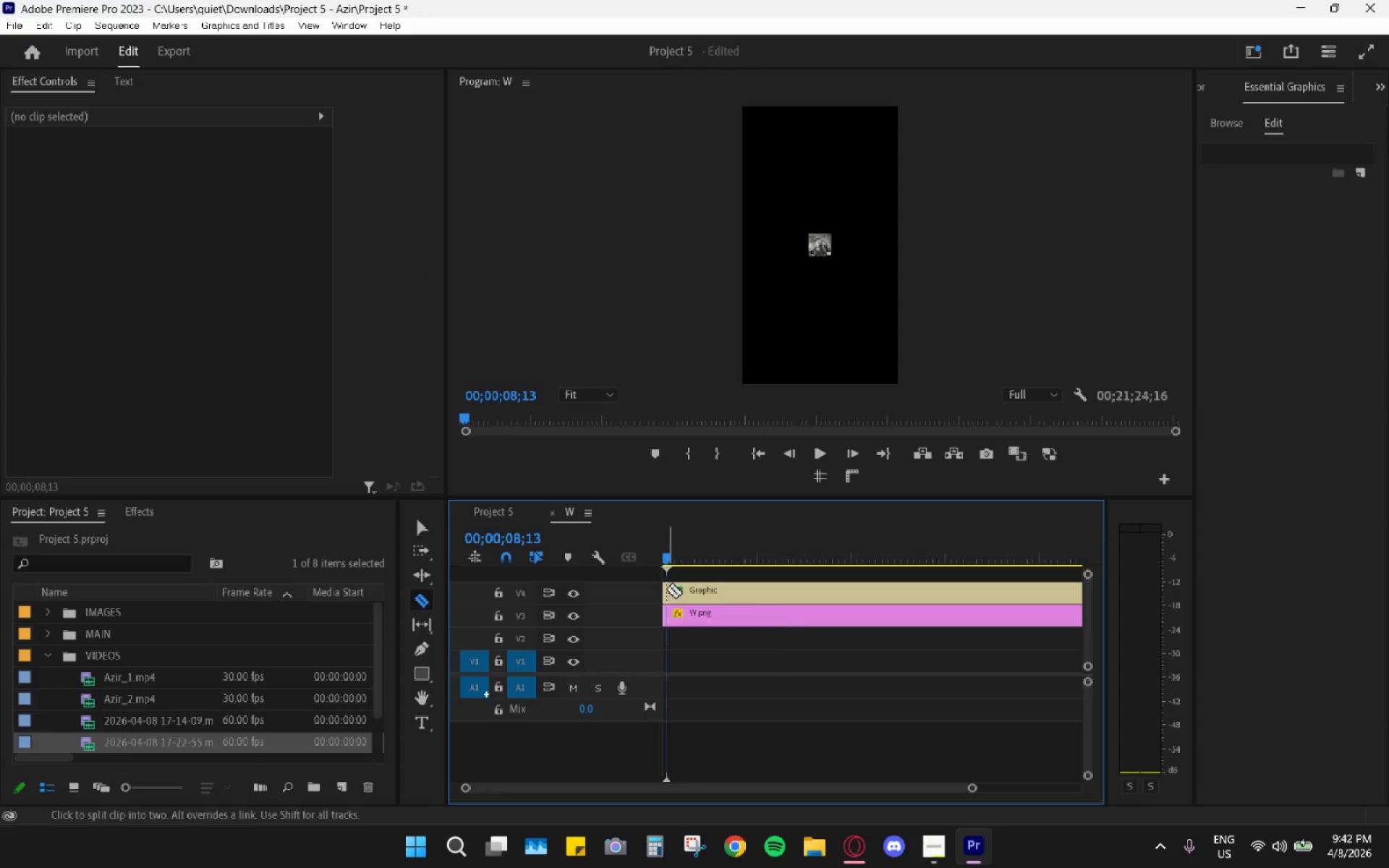 
left_click([666, 588])
 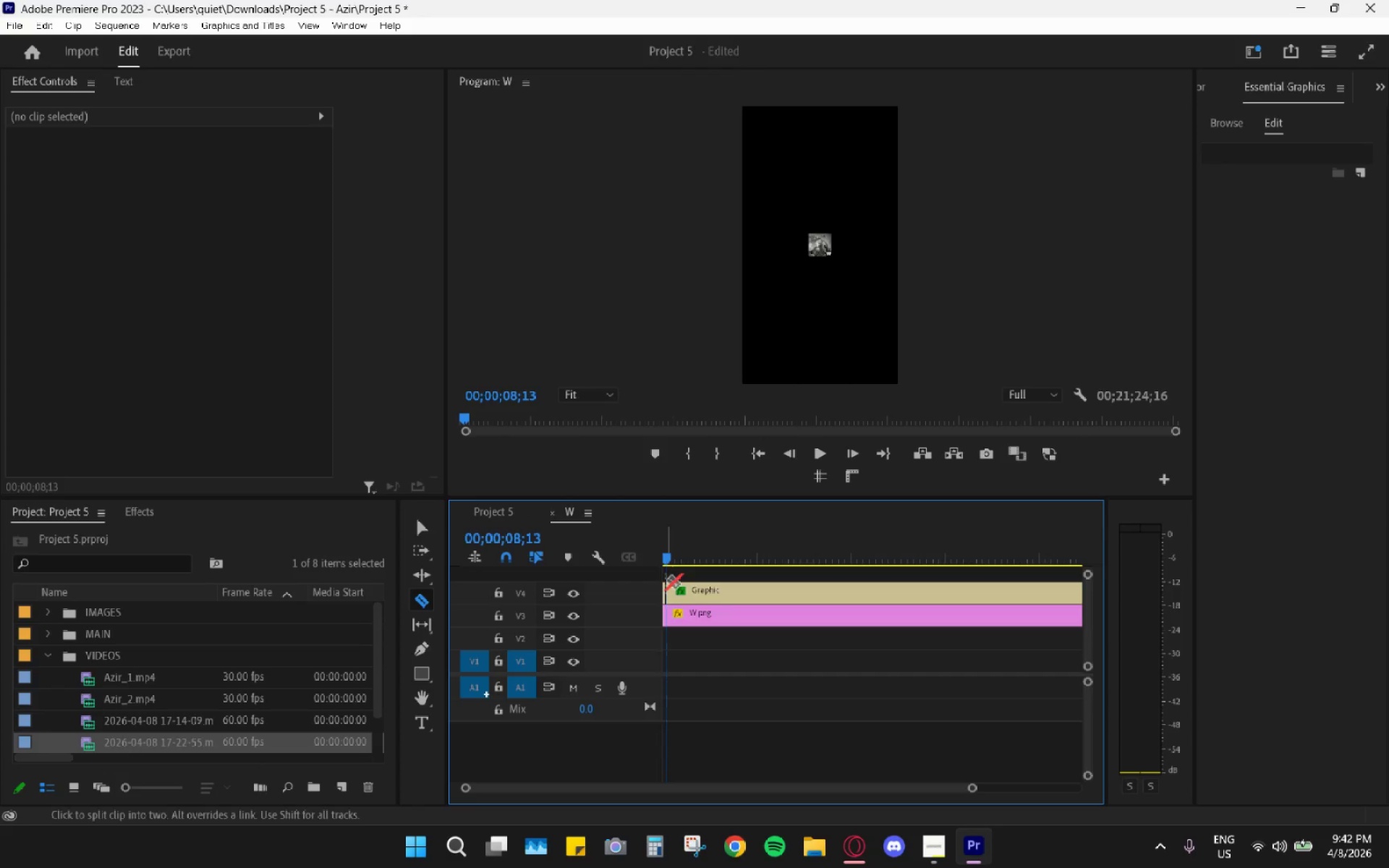 
key(V)
 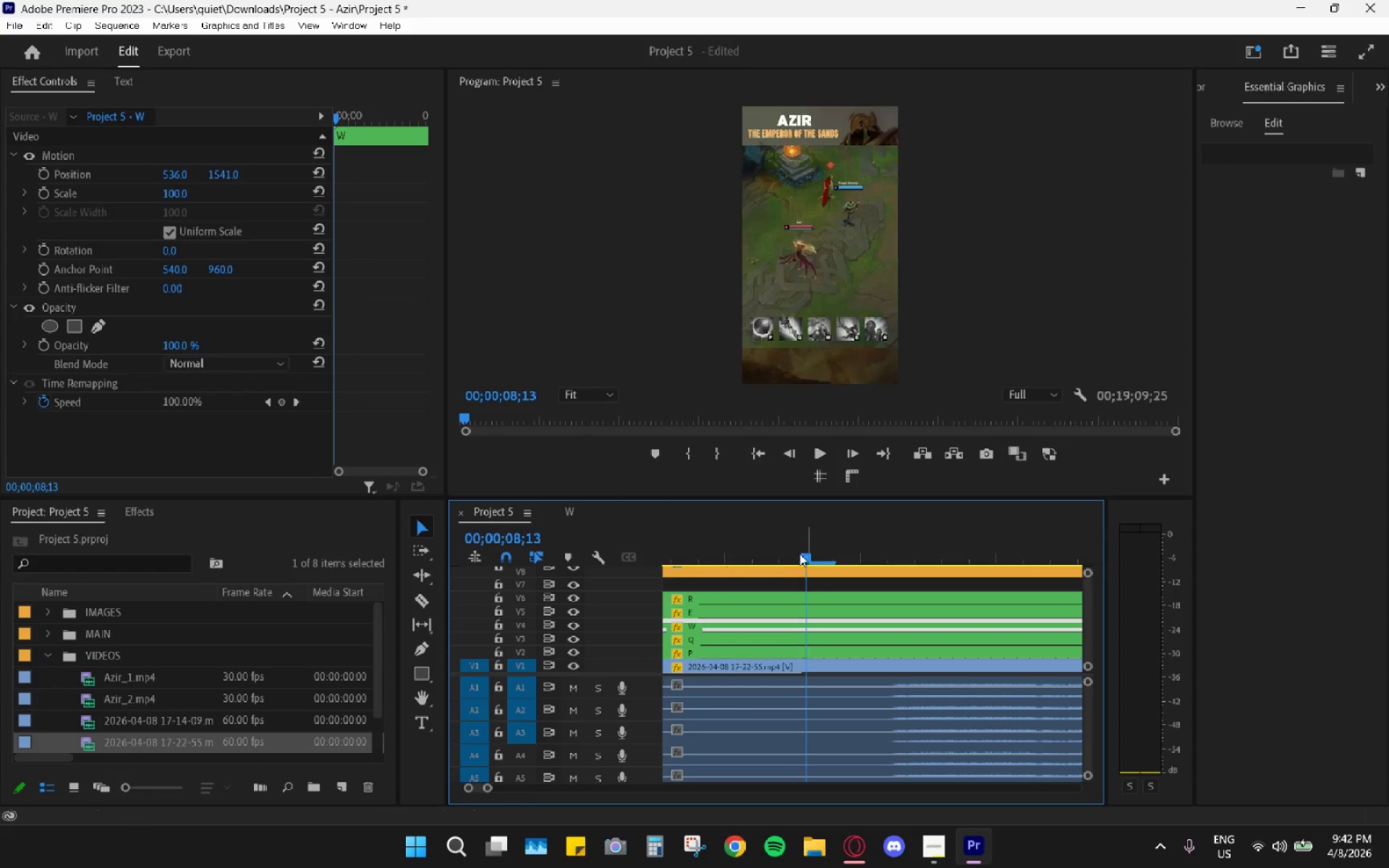 
key(Space)
 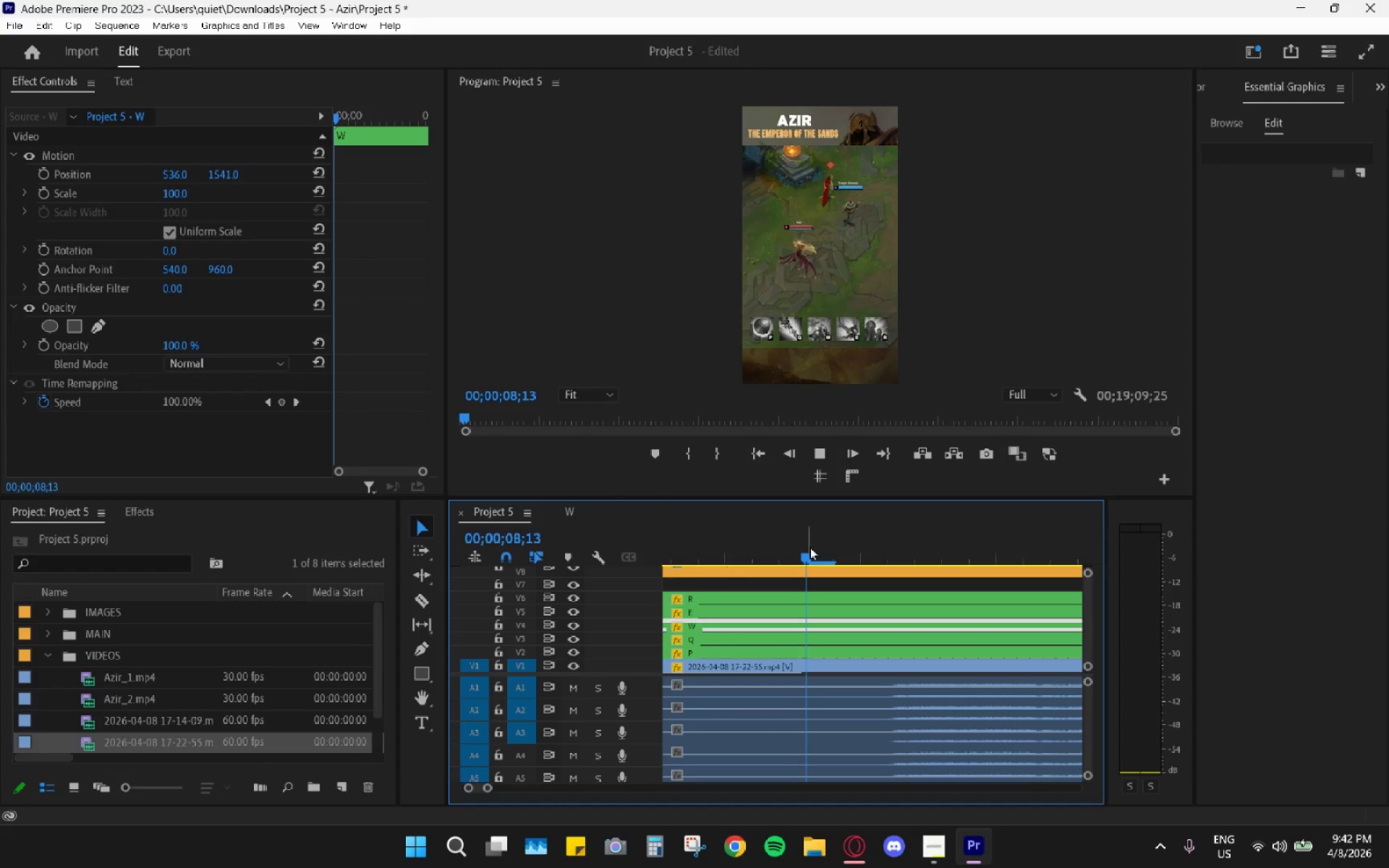 
hold_key(key=AltLeft, duration=1.52)
 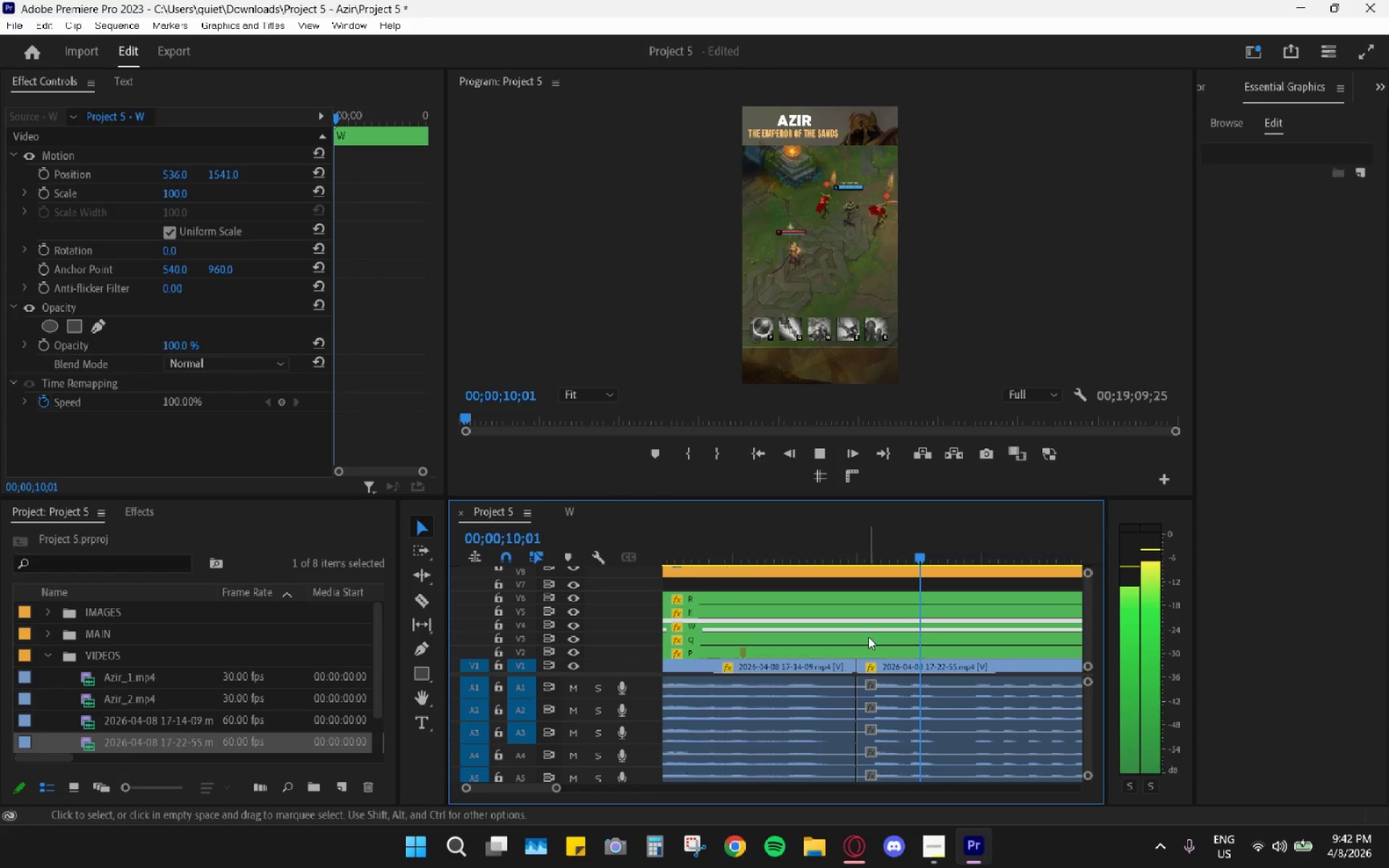 
key(Alt+AltLeft)
 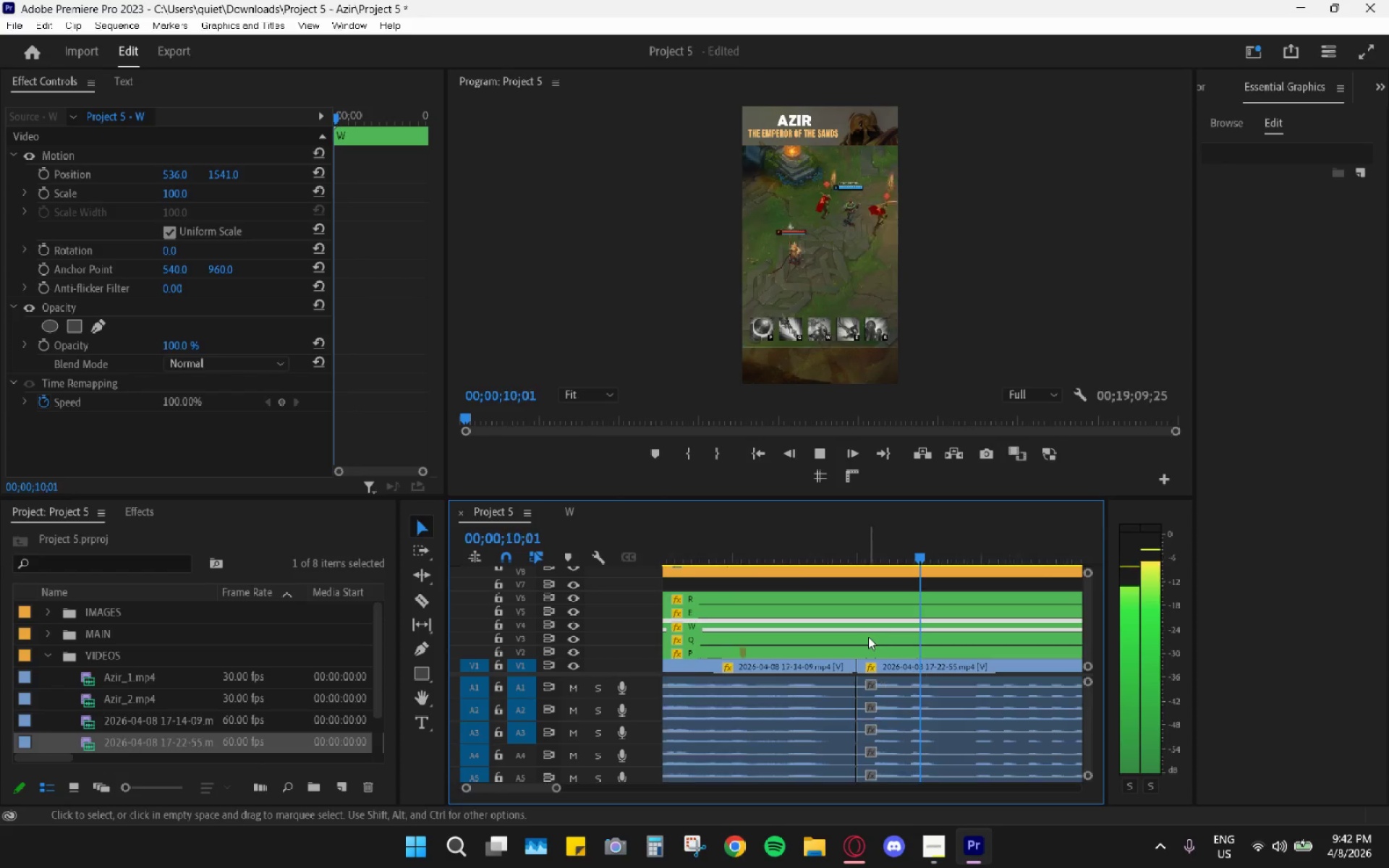 
hold_key(key=AltLeft, duration=1.44)
 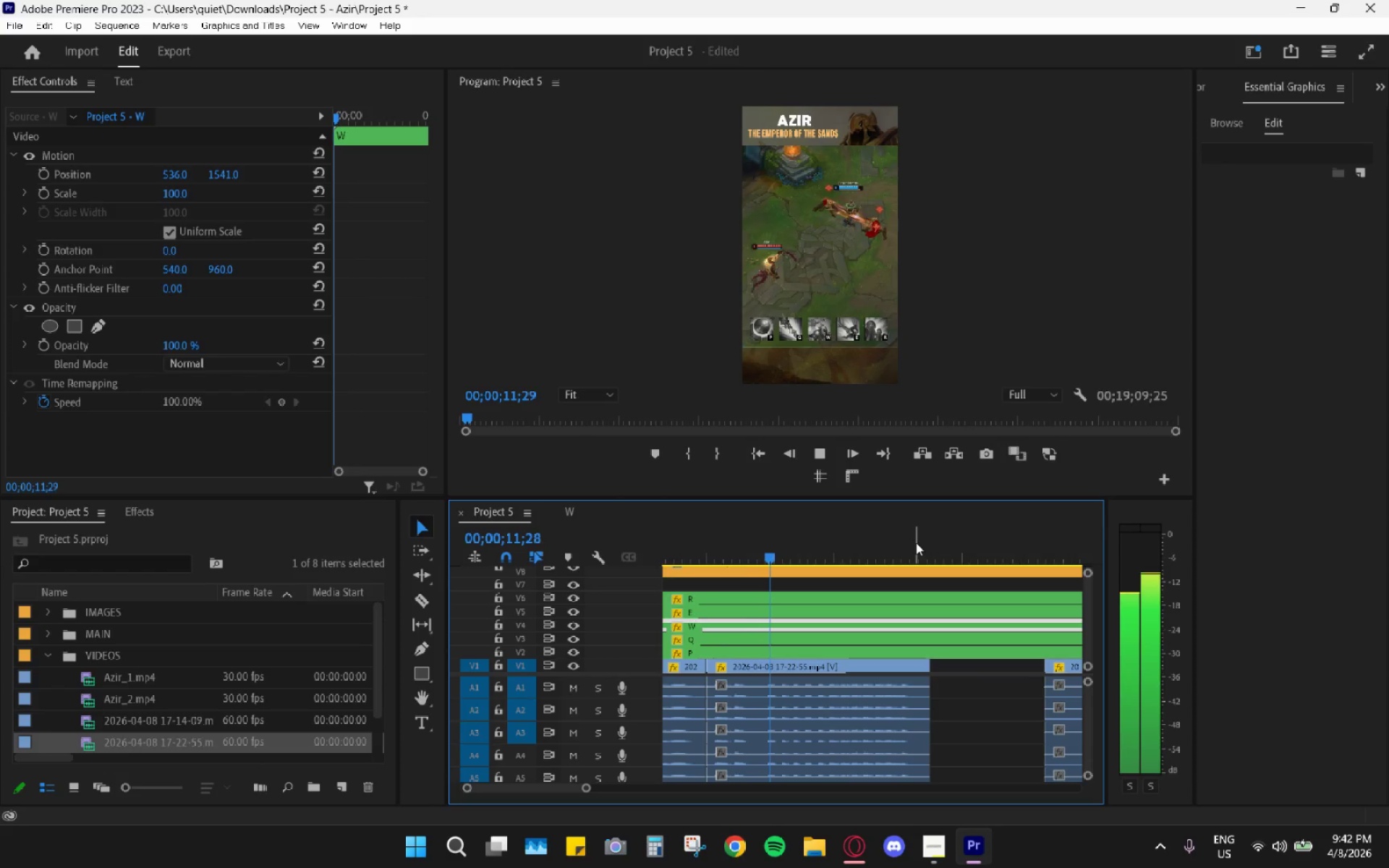 
scroll: coordinate [777, 628], scroll_direction: down, amount: 44.0
 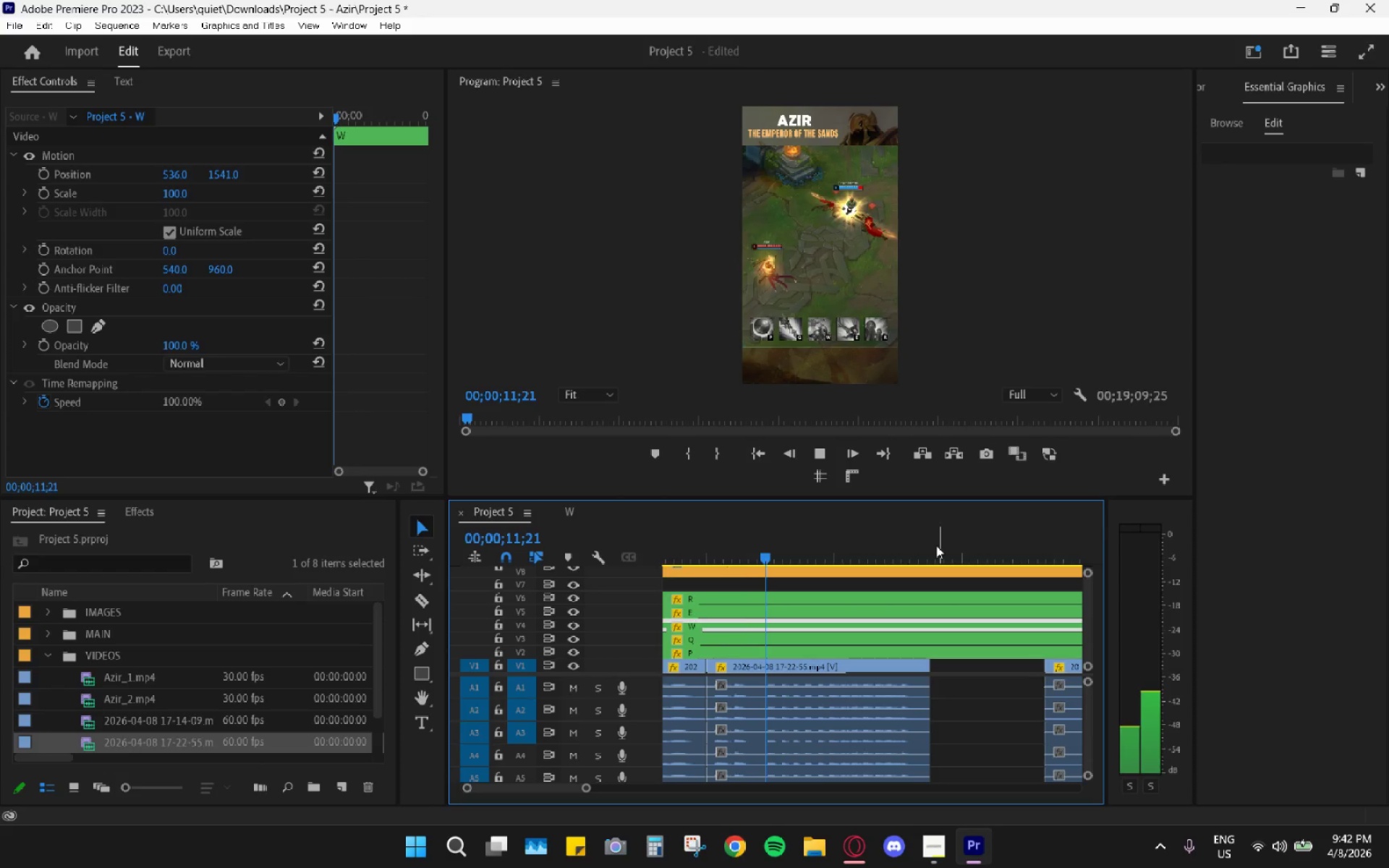 
left_click_drag(start_coordinate=[916, 542], to_coordinate=[874, 545])
 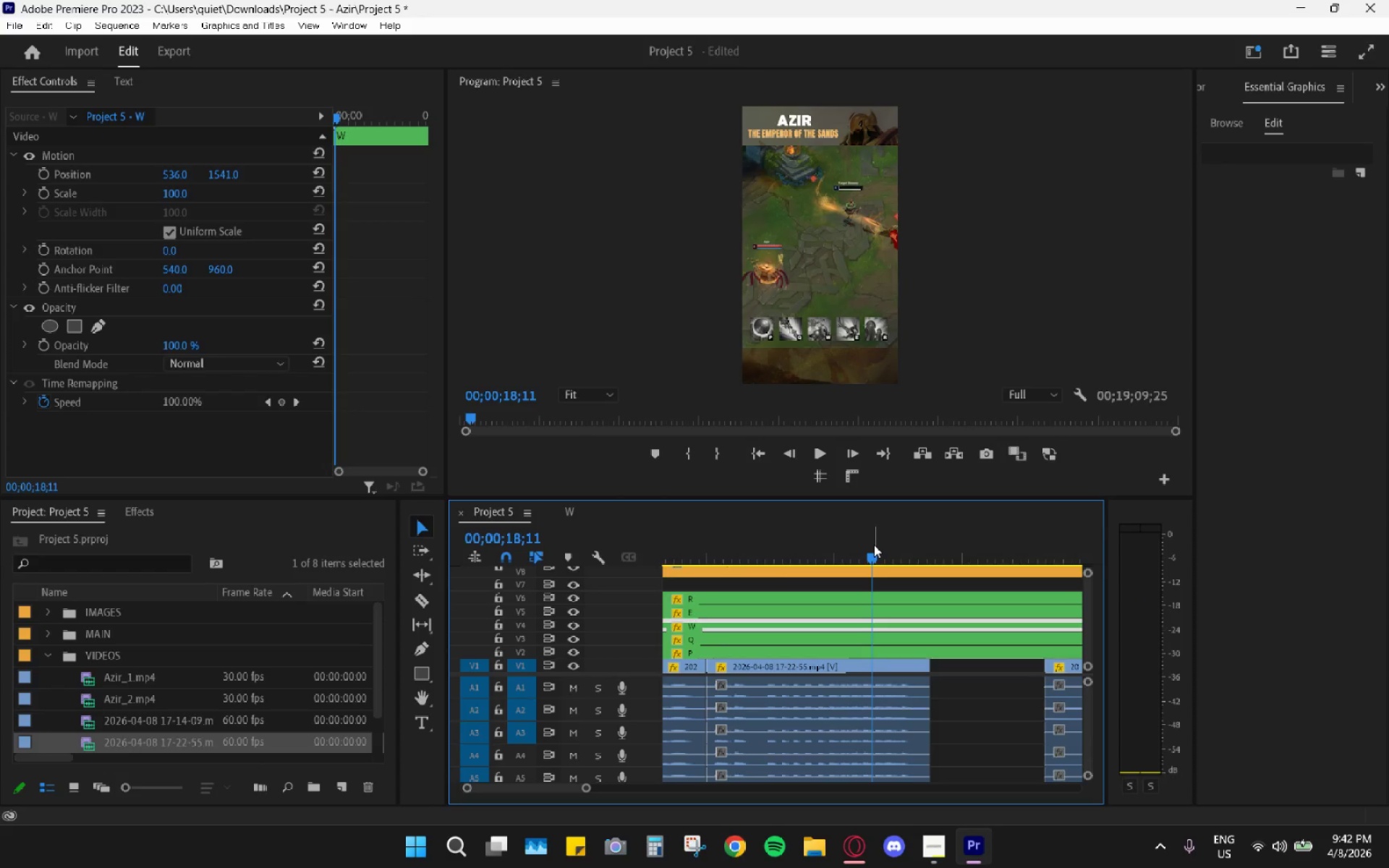 
key(V)
 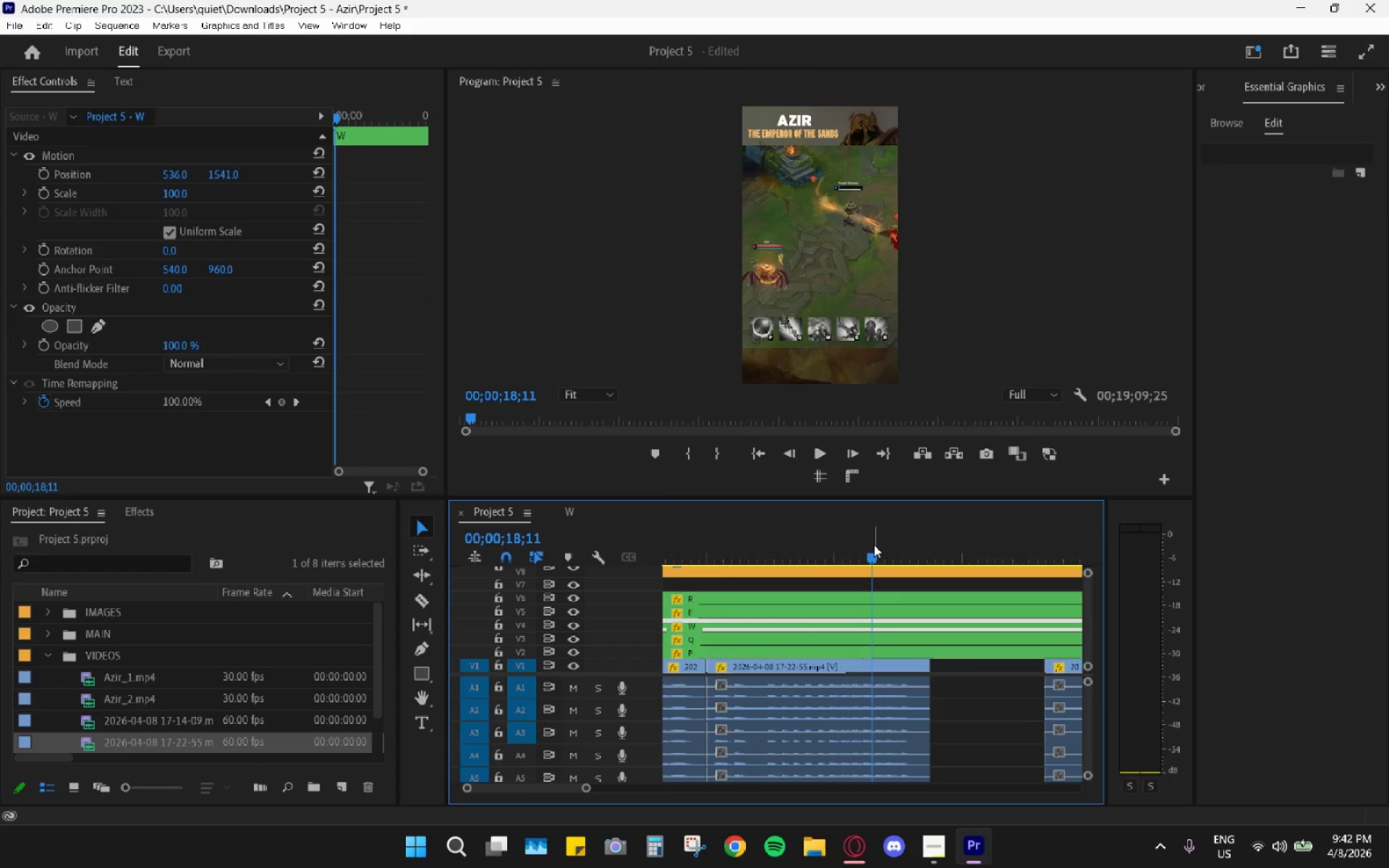 
key(Space)
 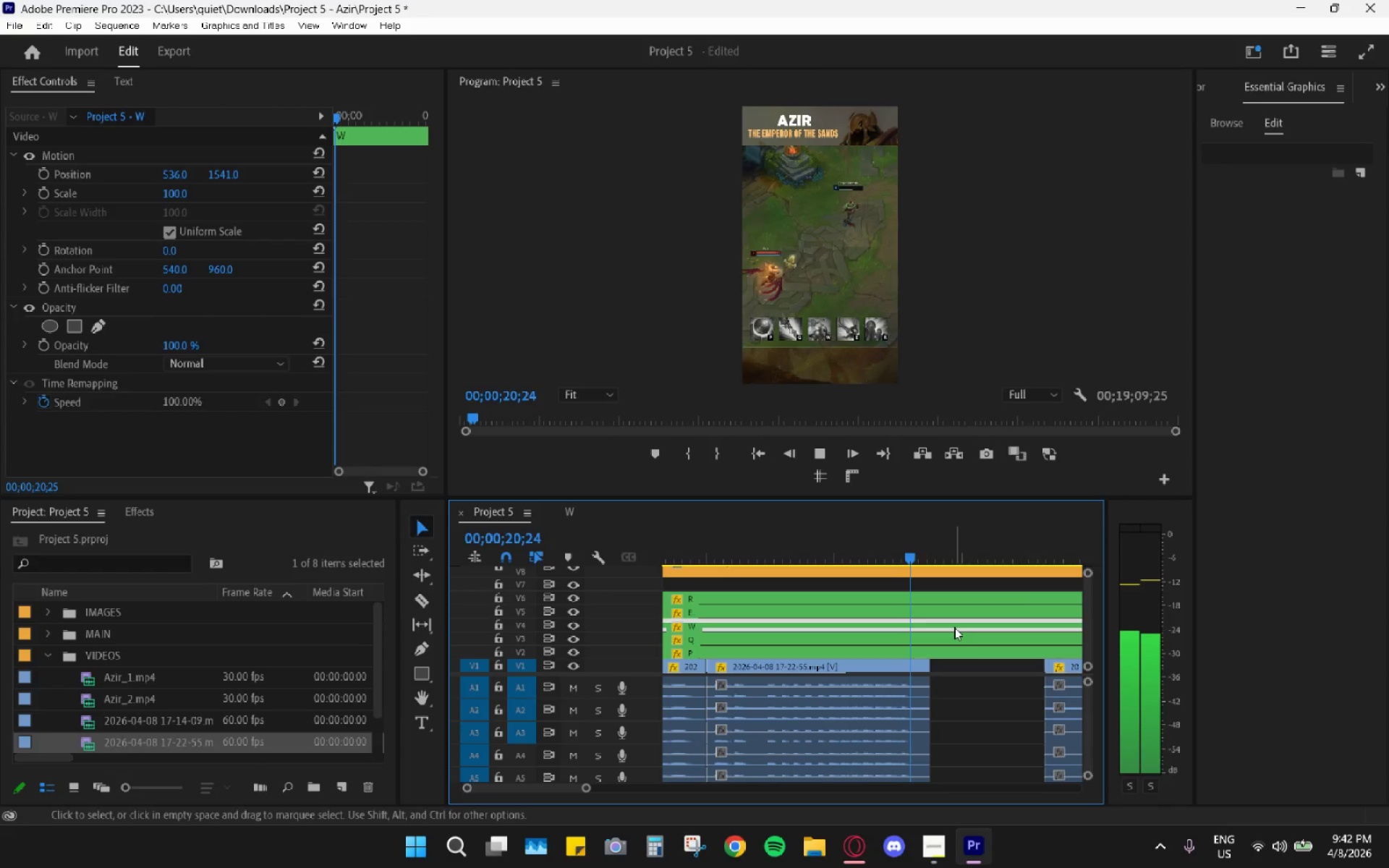 
key(Space)
 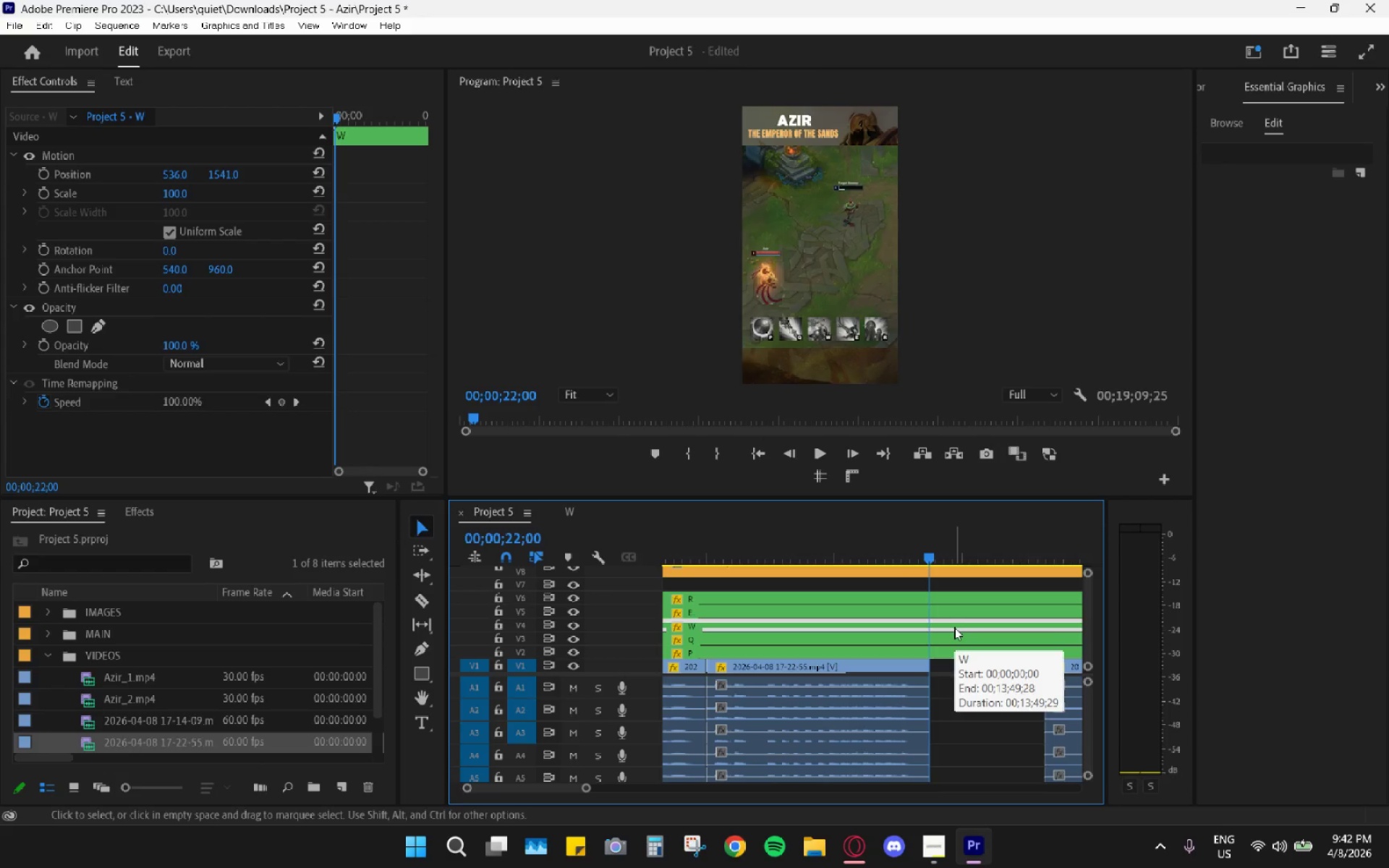 
hold_key(key=AltLeft, duration=1.52)
 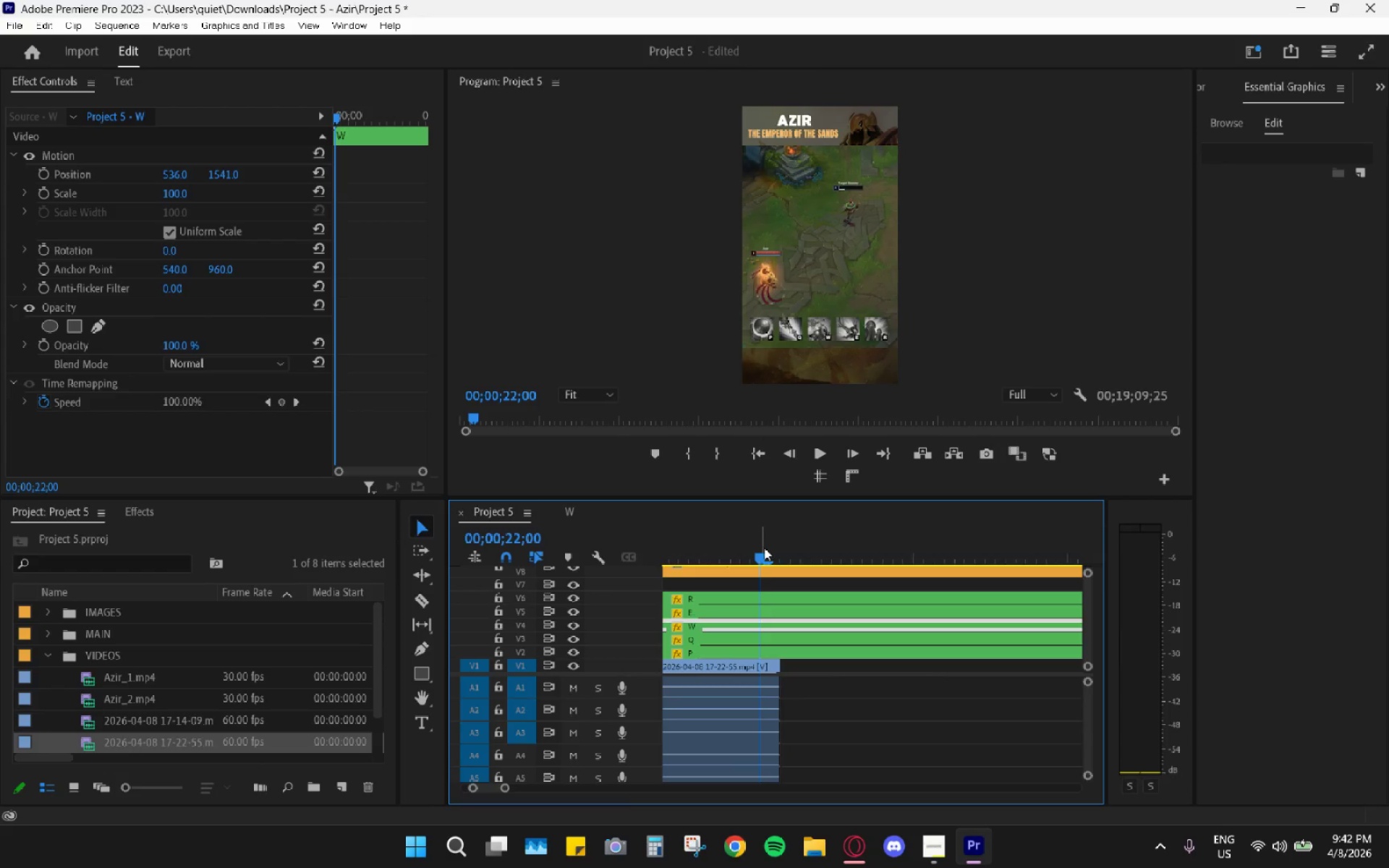 
key(Alt+AltLeft)
 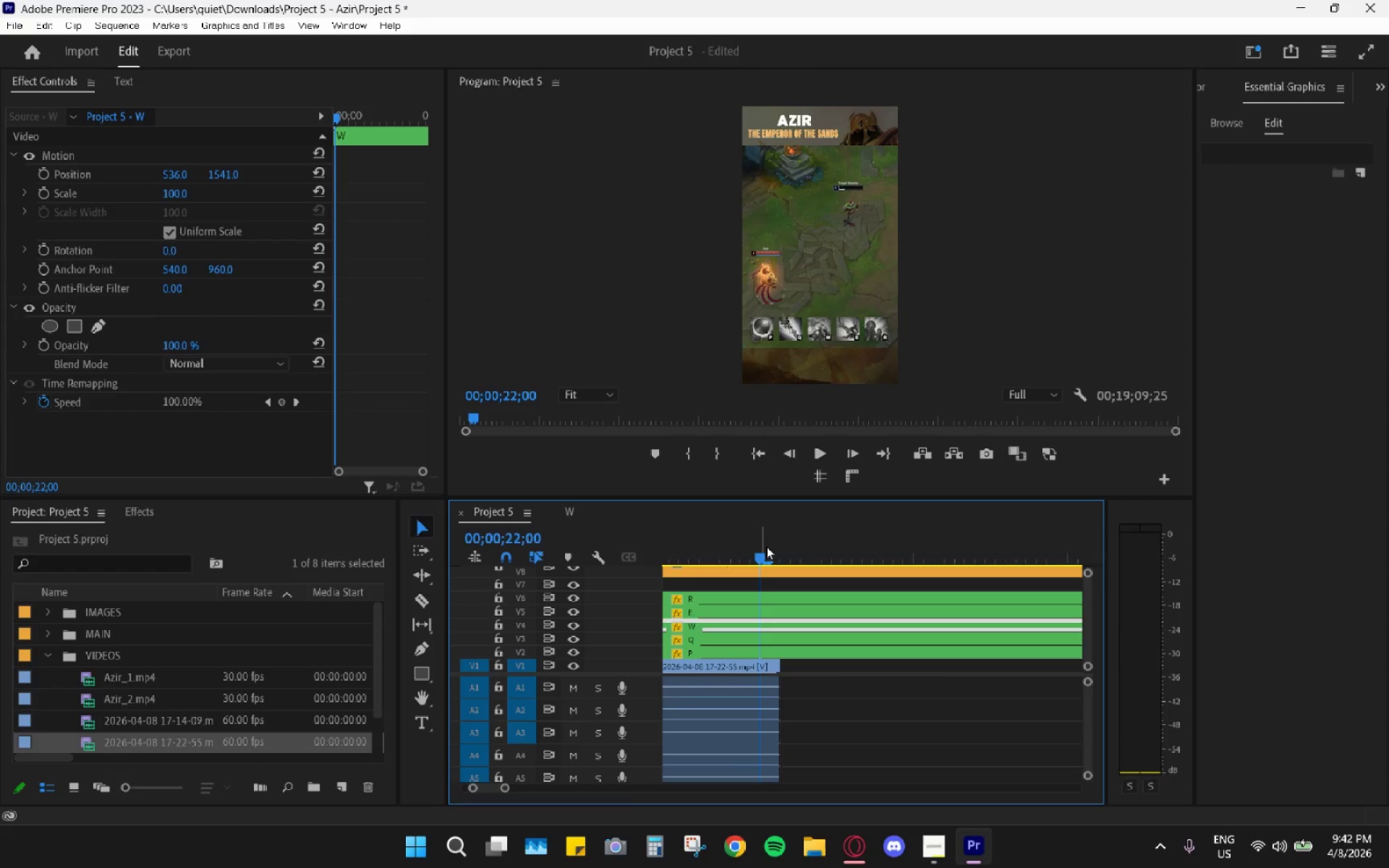 
scroll: coordinate [810, 663], scroll_direction: up, amount: 27.0
 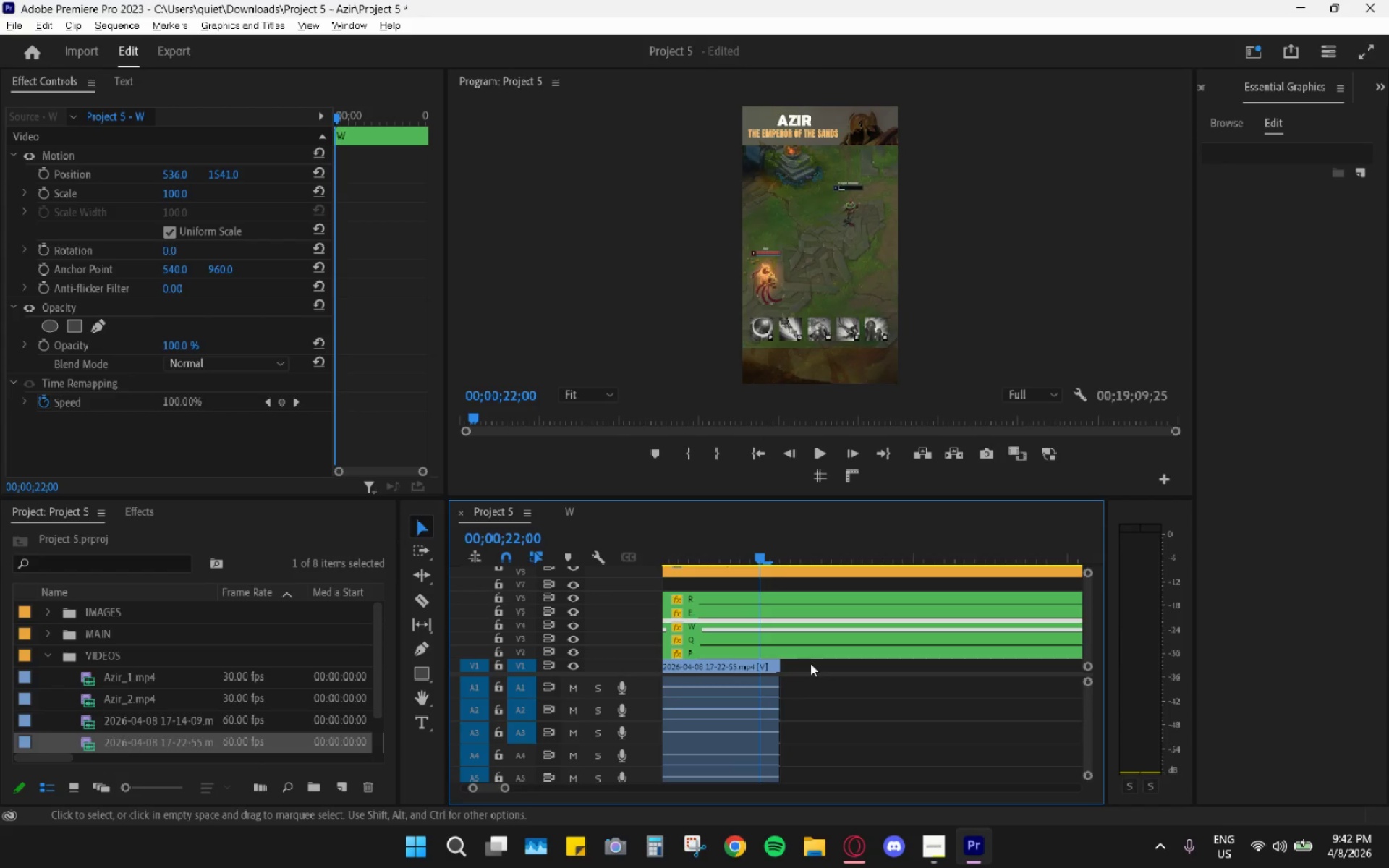 
left_click_drag(start_coordinate=[757, 555], to_coordinate=[669, 549])
 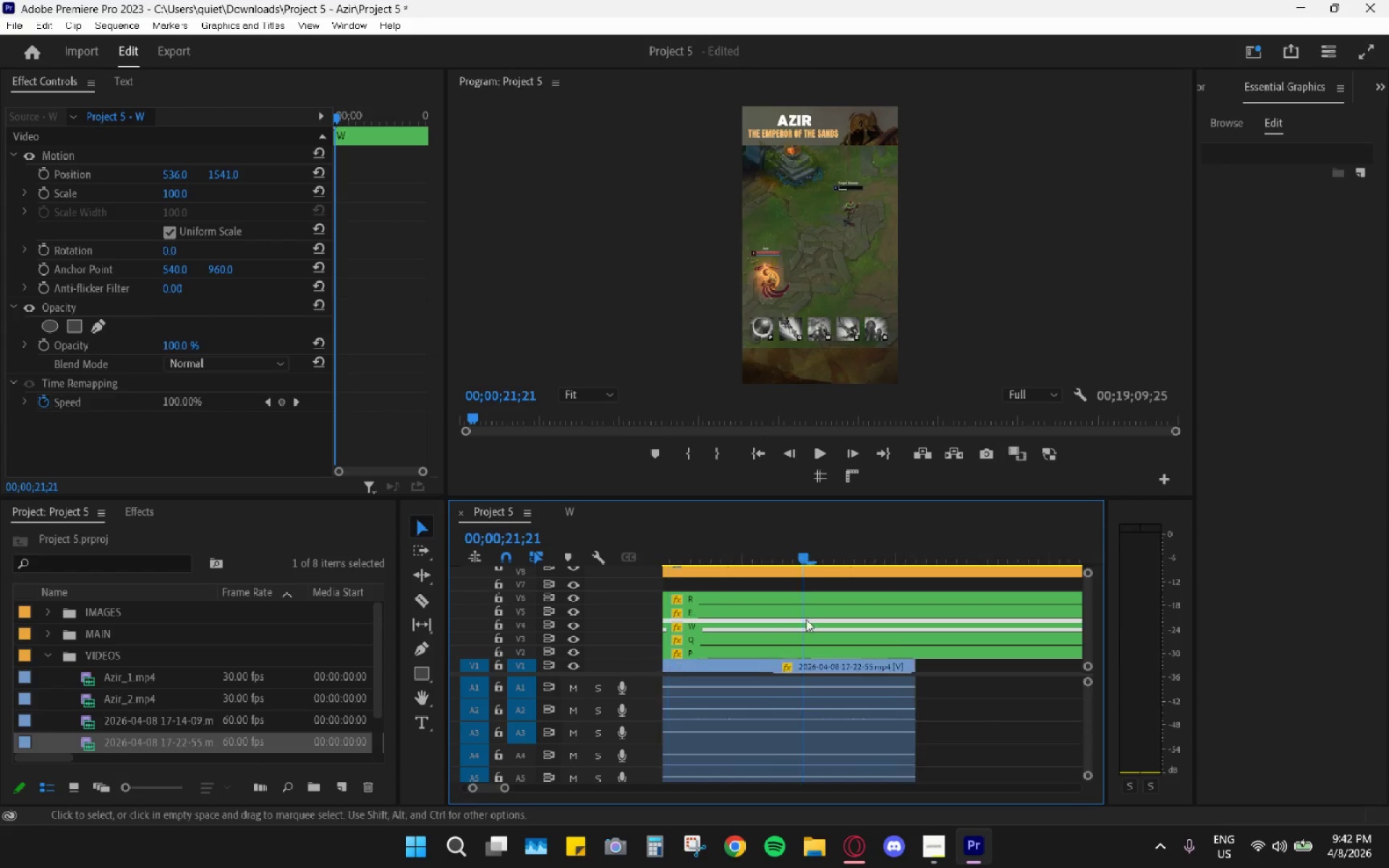 
hold_key(key=AltLeft, duration=0.89)
scroll: coordinate [806, 620], scroll_direction: down, amount: 6.0
 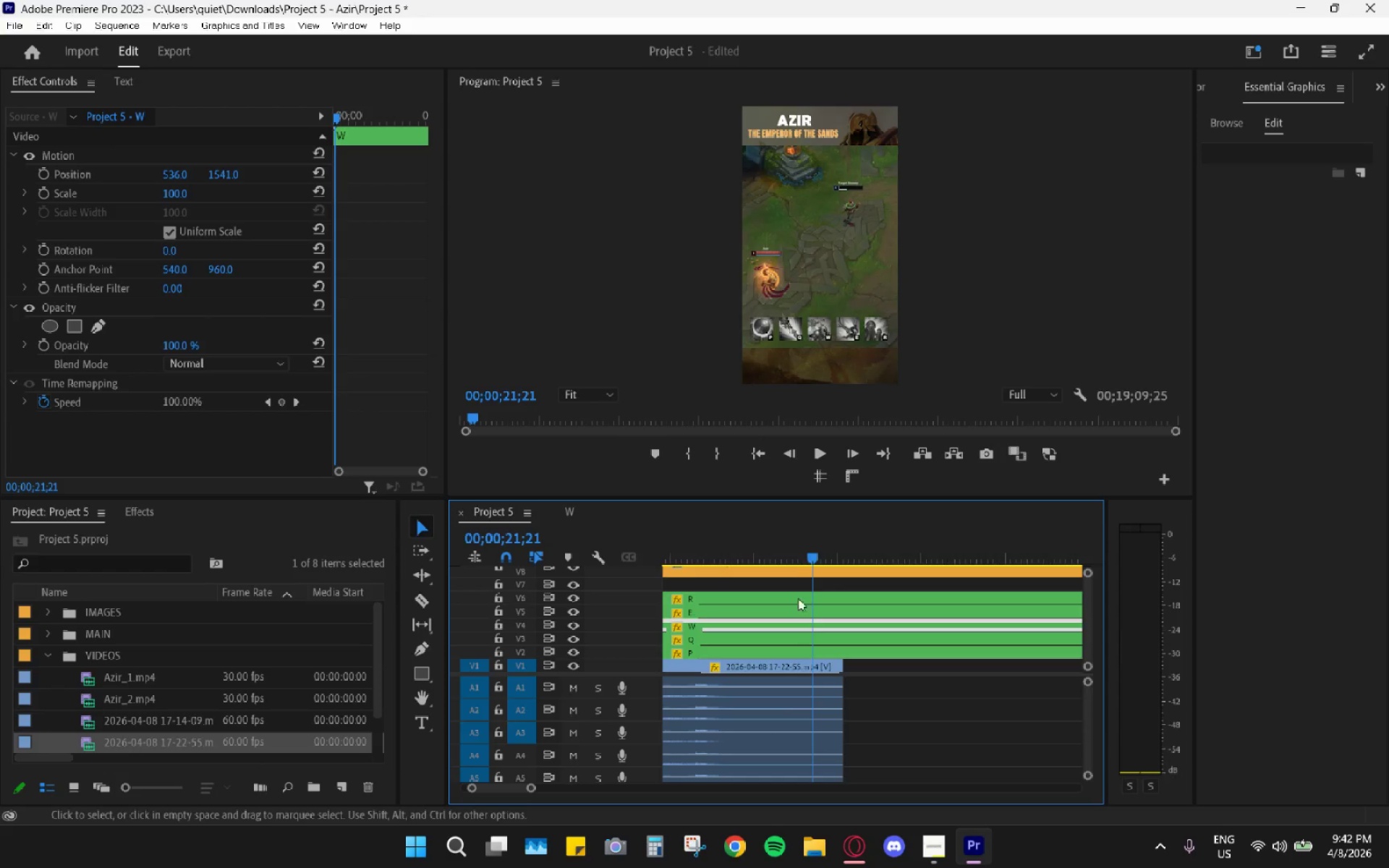 
left_click_drag(start_coordinate=[778, 550], to_coordinate=[802, 566])
 